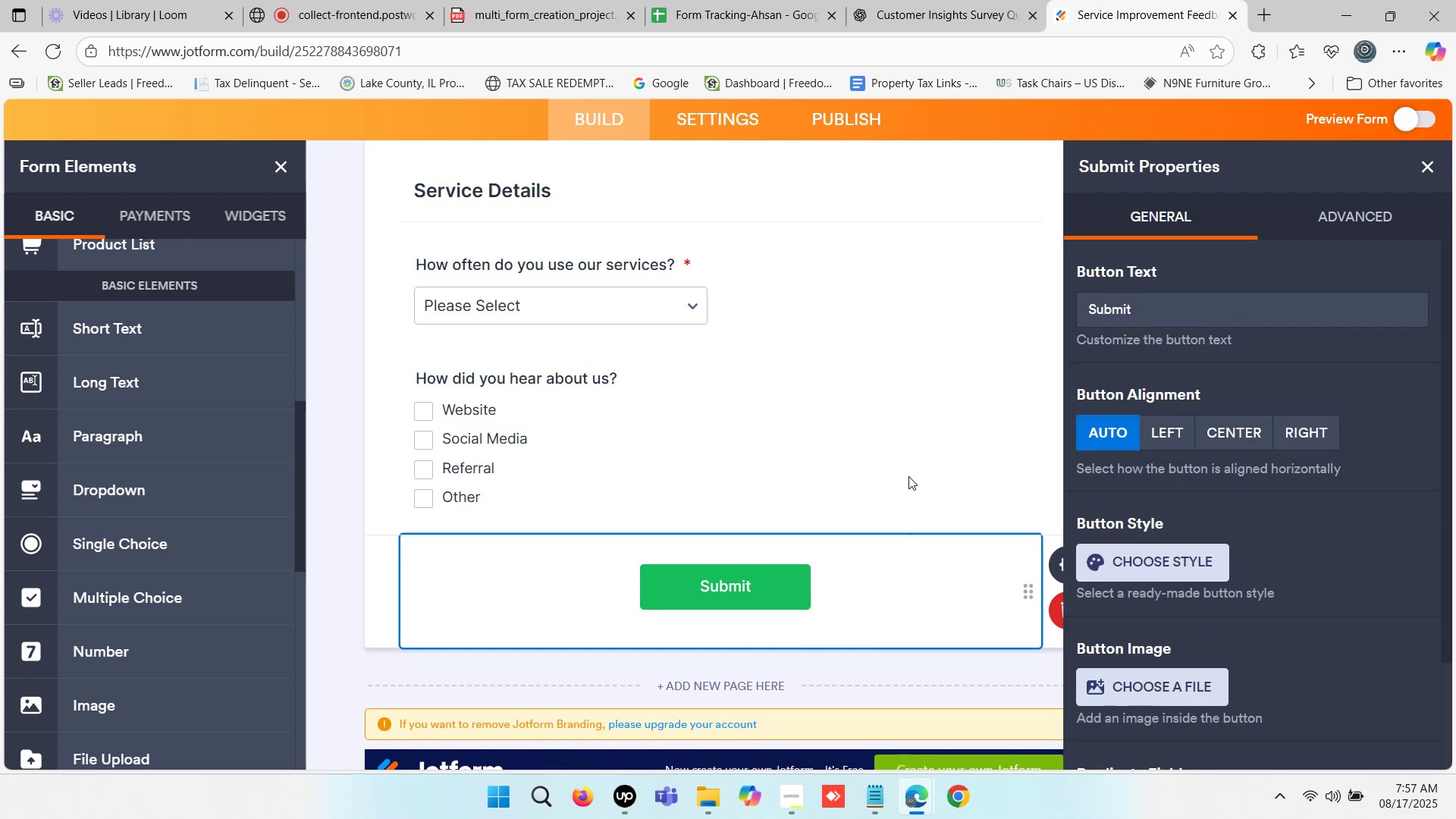 
scroll: coordinate [881, 441], scroll_direction: up, amount: 1.0
 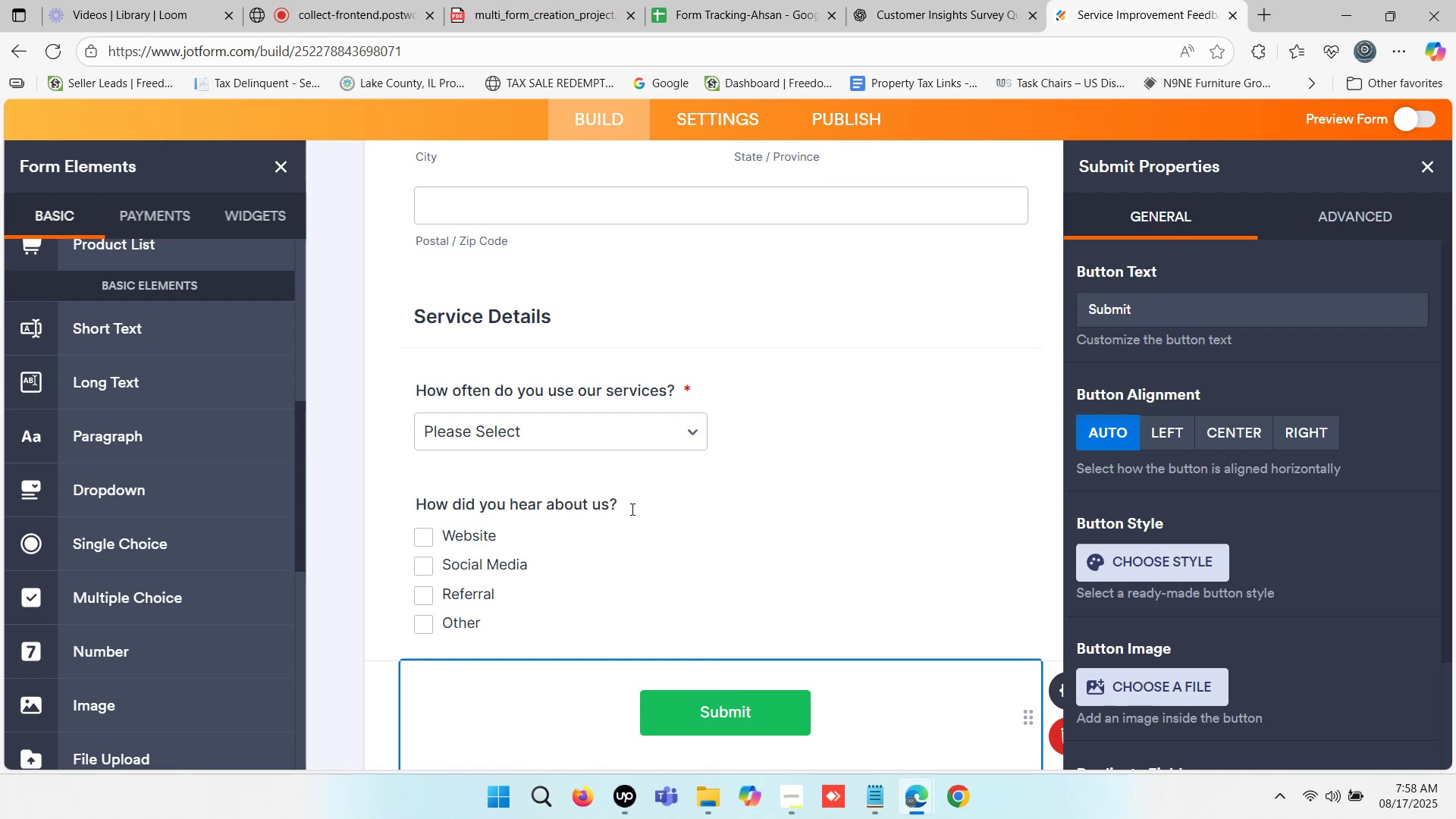 
left_click([943, 0])
 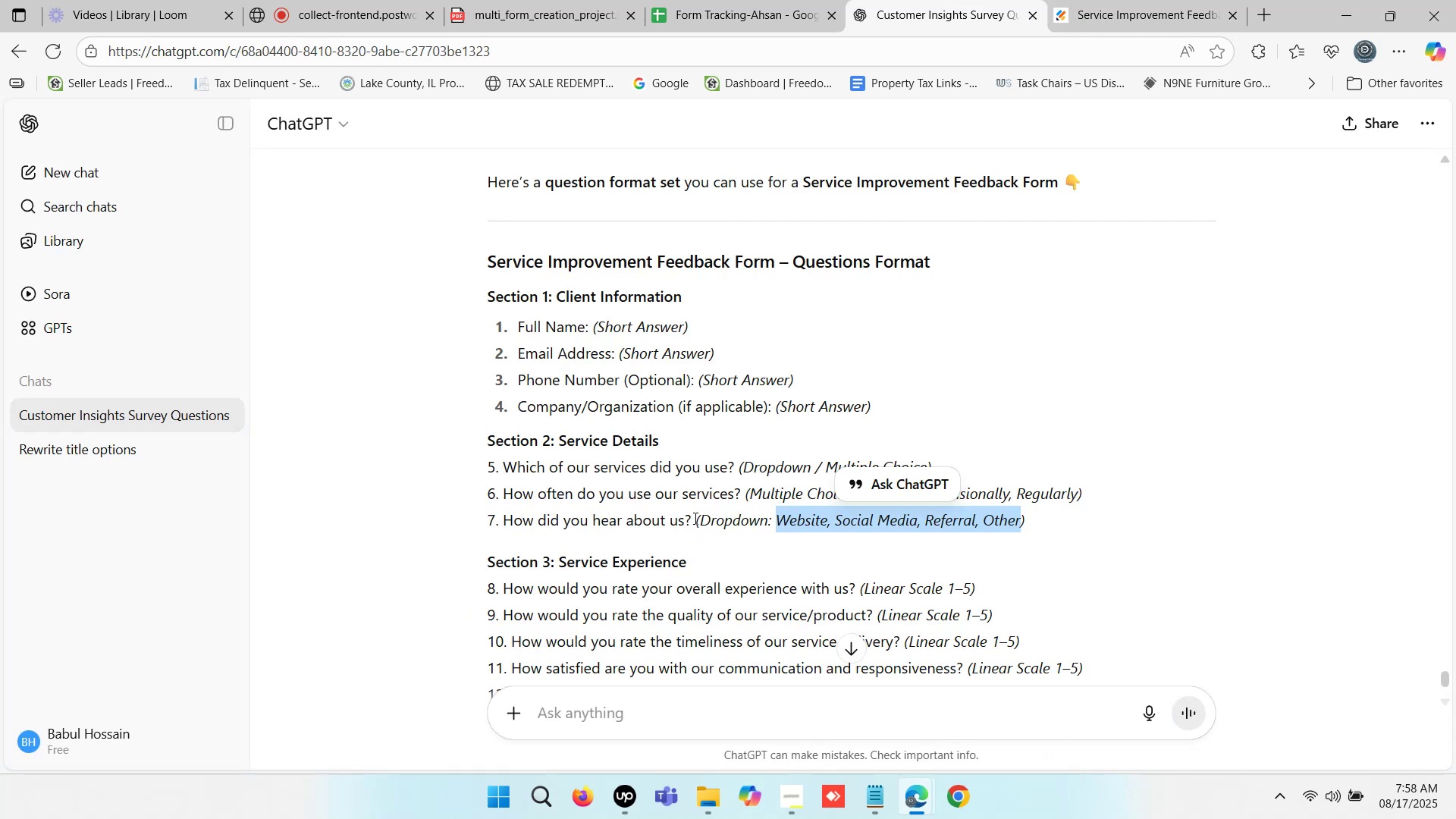 
wait(5.25)
 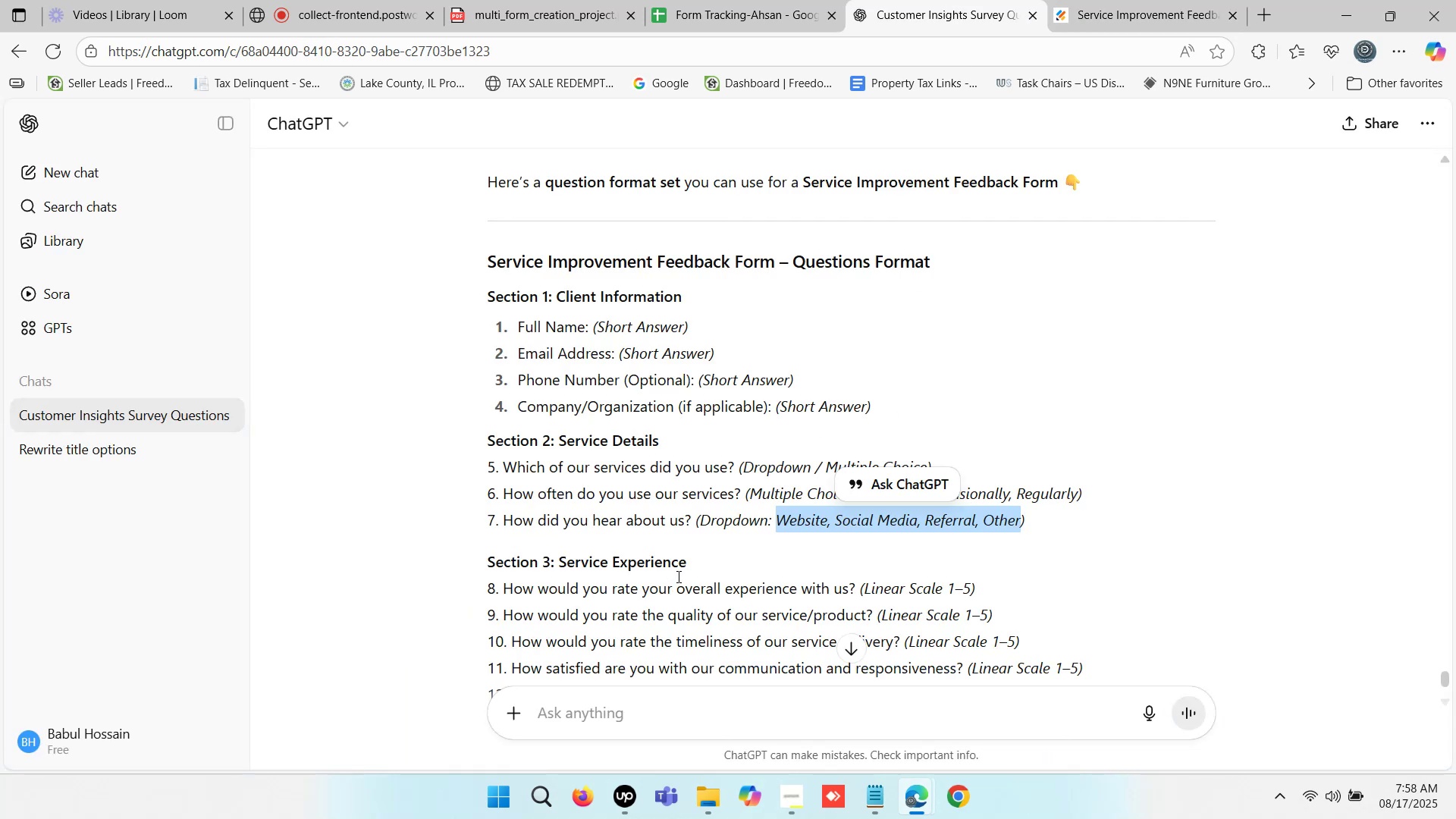 
left_click_drag(start_coordinate=[733, 471], to_coordinate=[510, 475])
 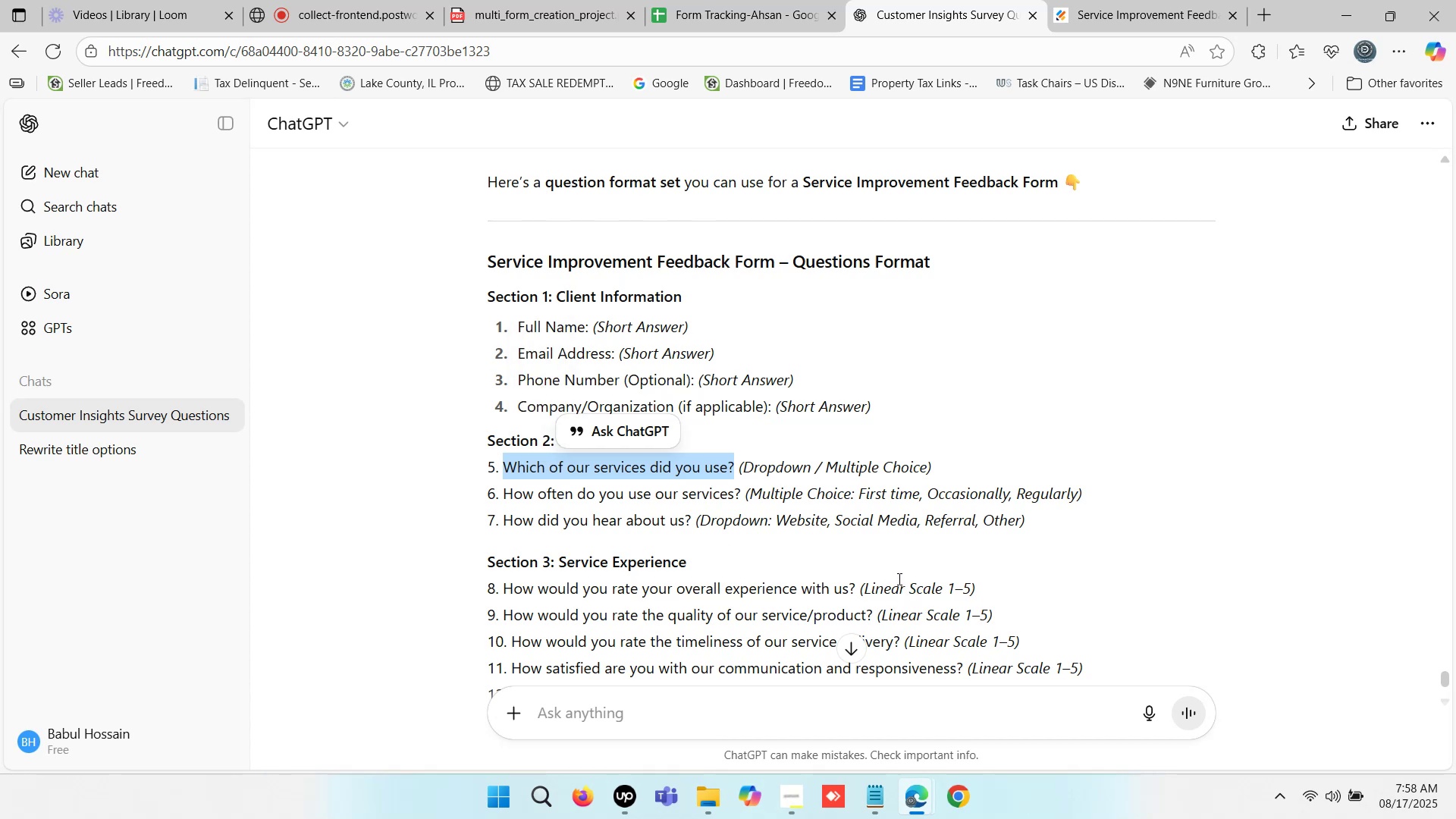 
wait(5.28)
 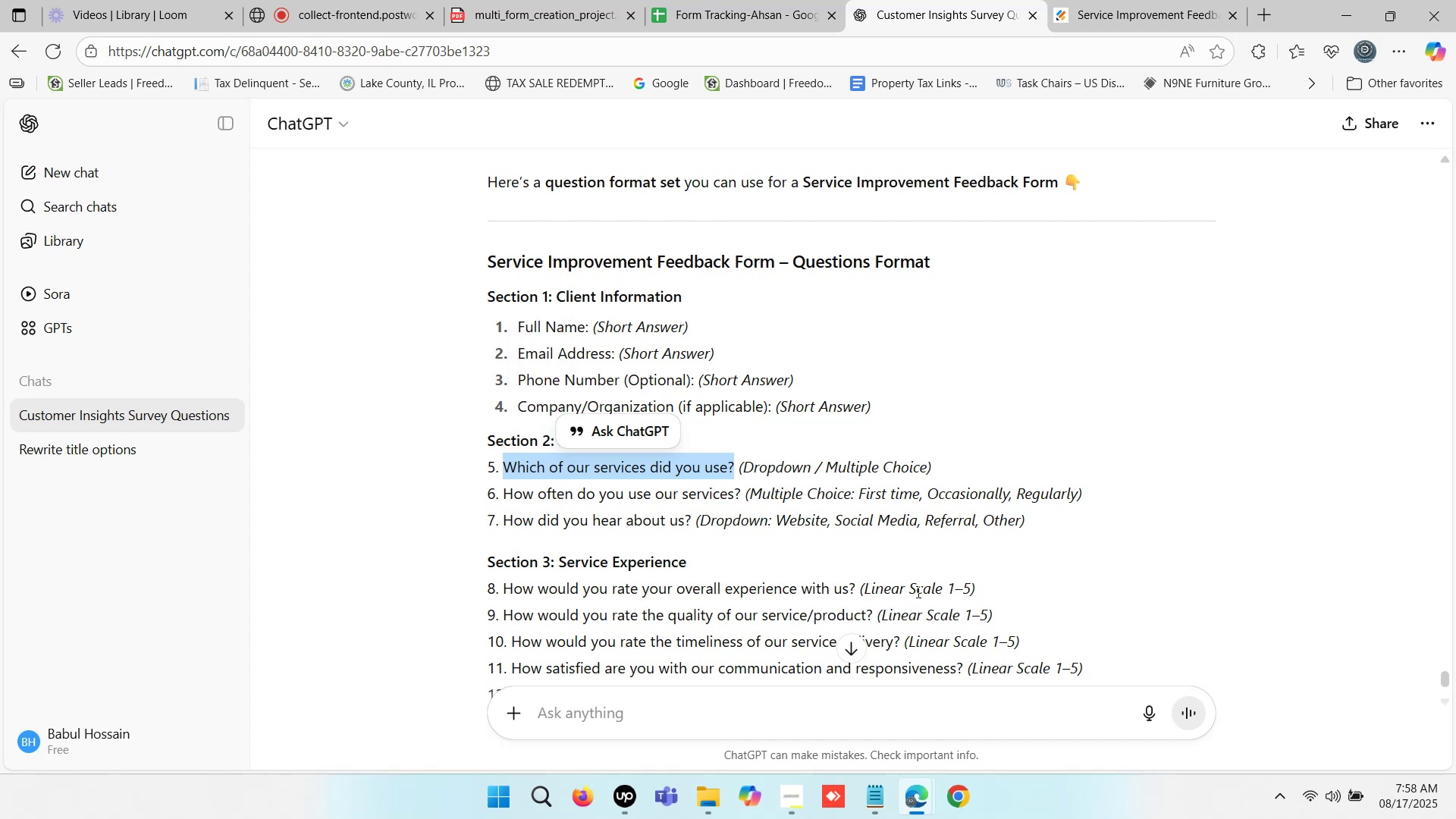 
key(Control+C)
 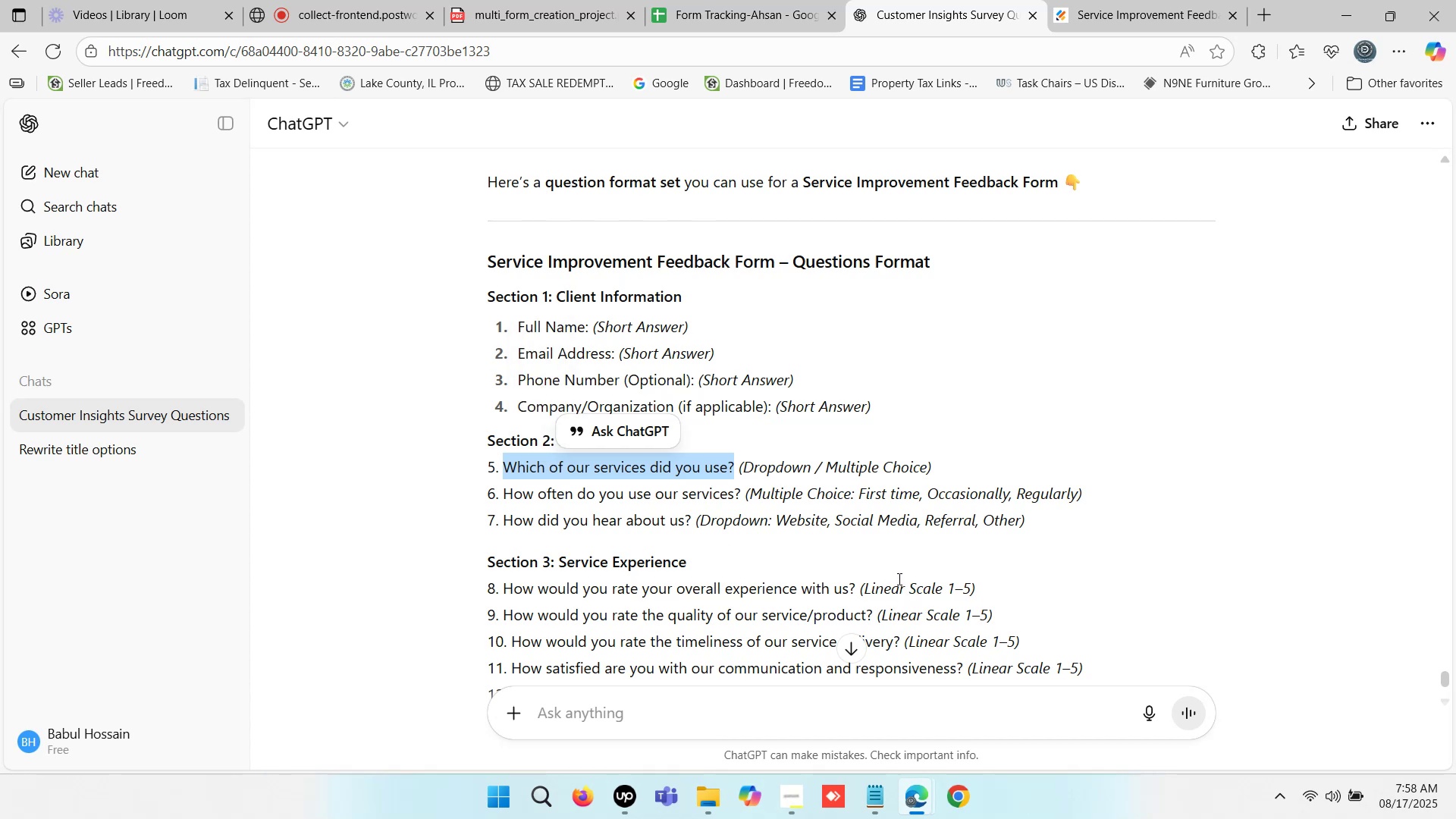 
key(Control+C)
 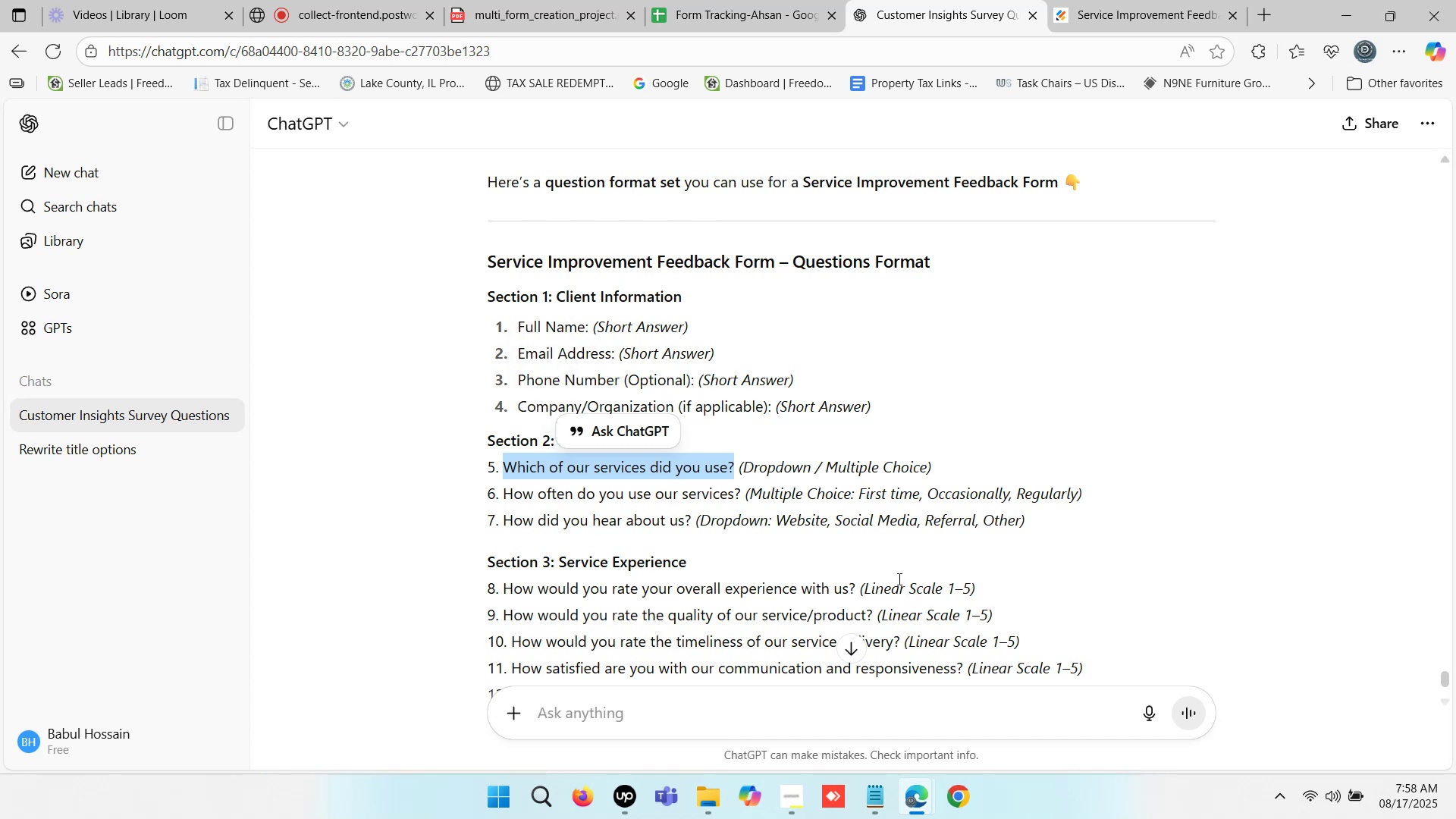 
key(Control+C)
 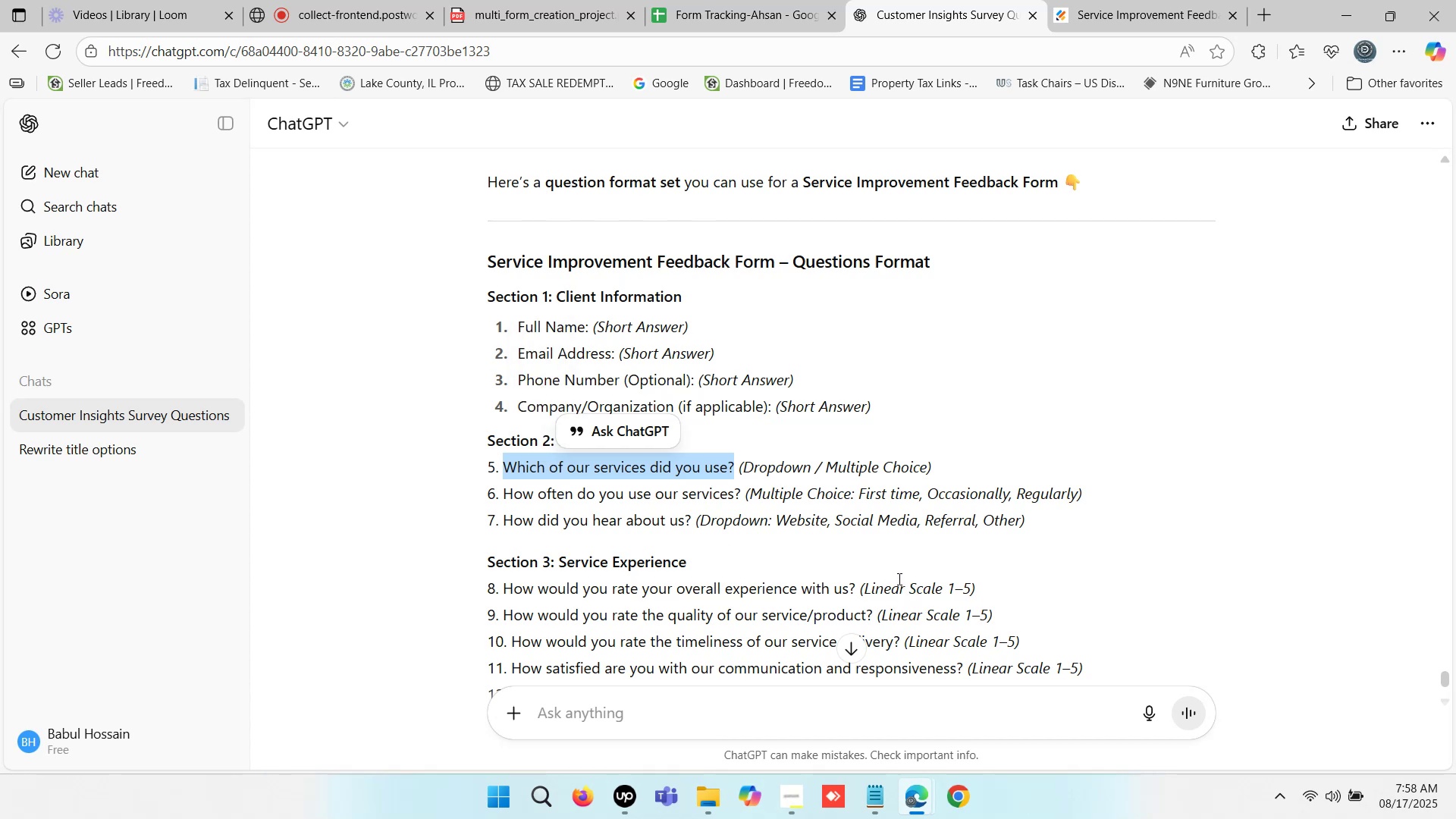 
key(Control+C)
 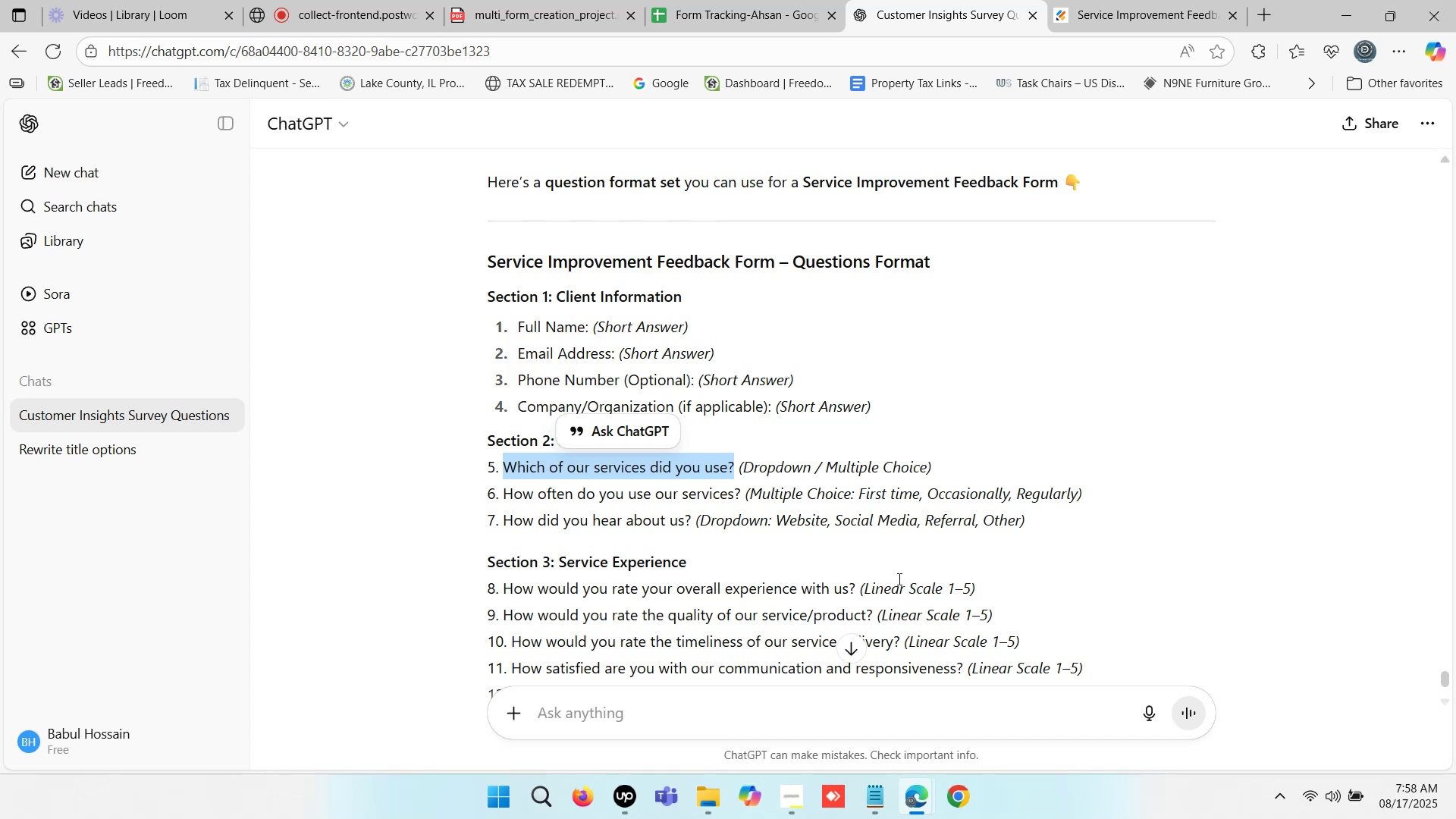 
key(Control+C)
 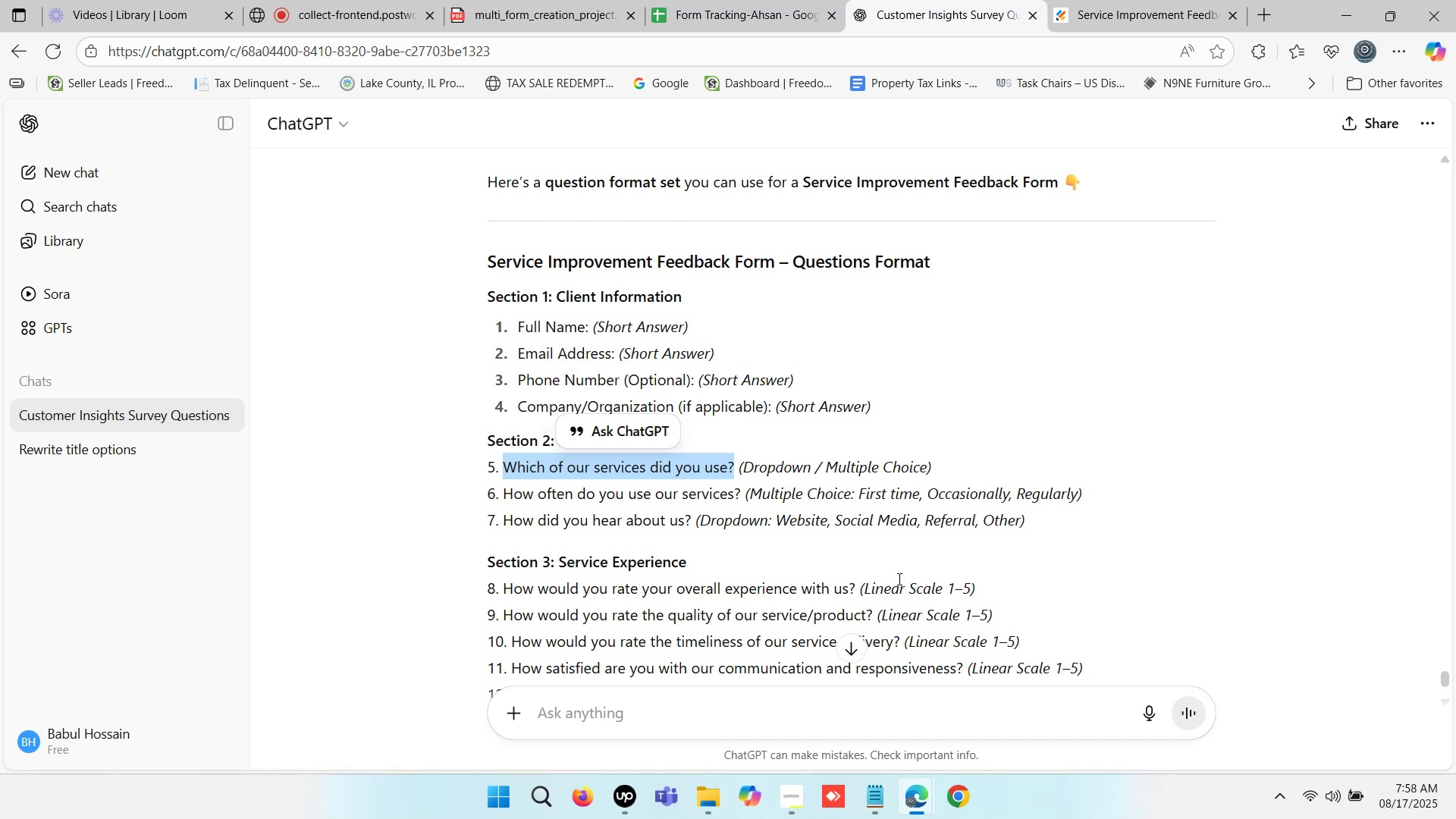 
key(Control+C)
 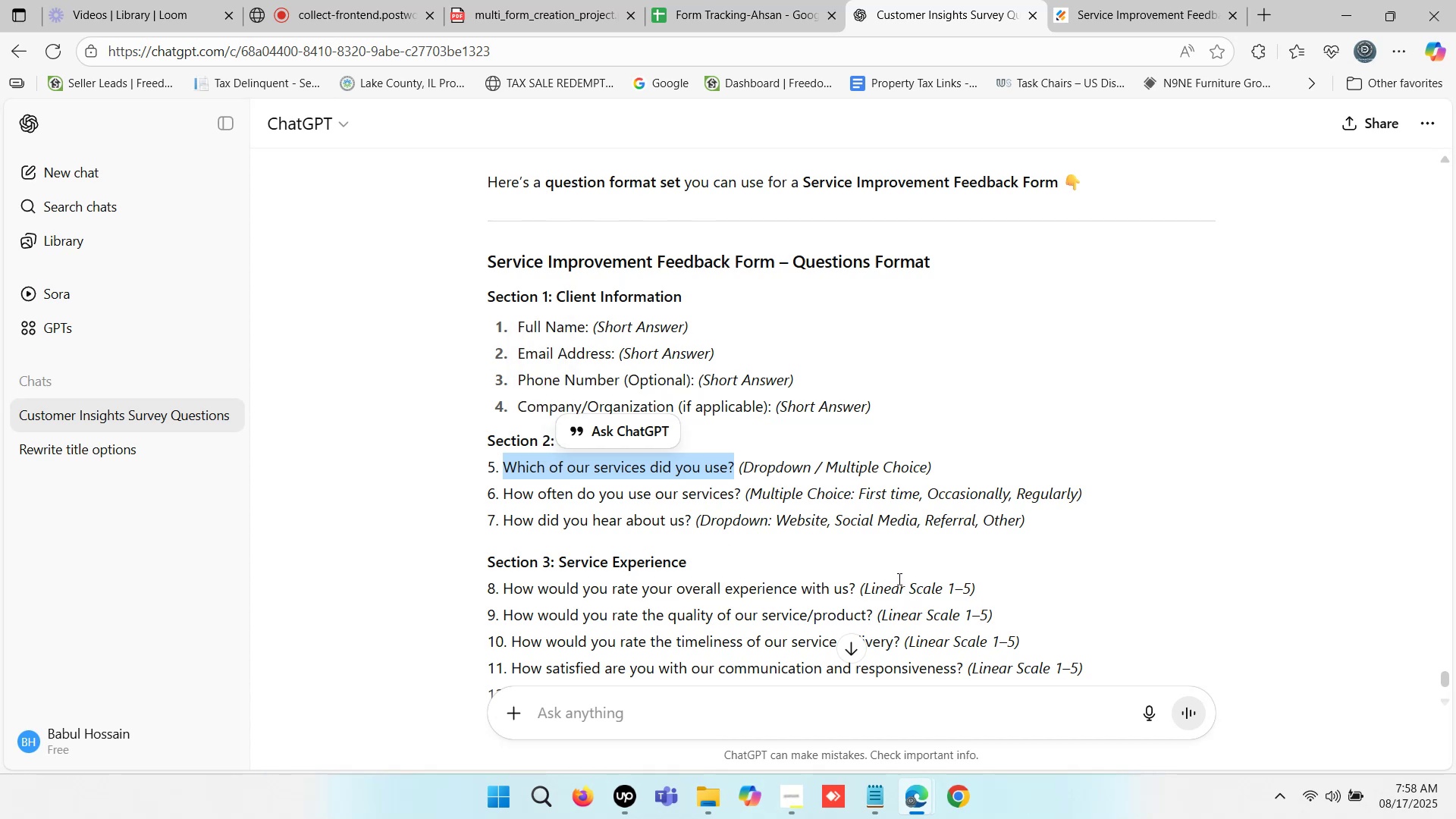 
key(Control+C)
 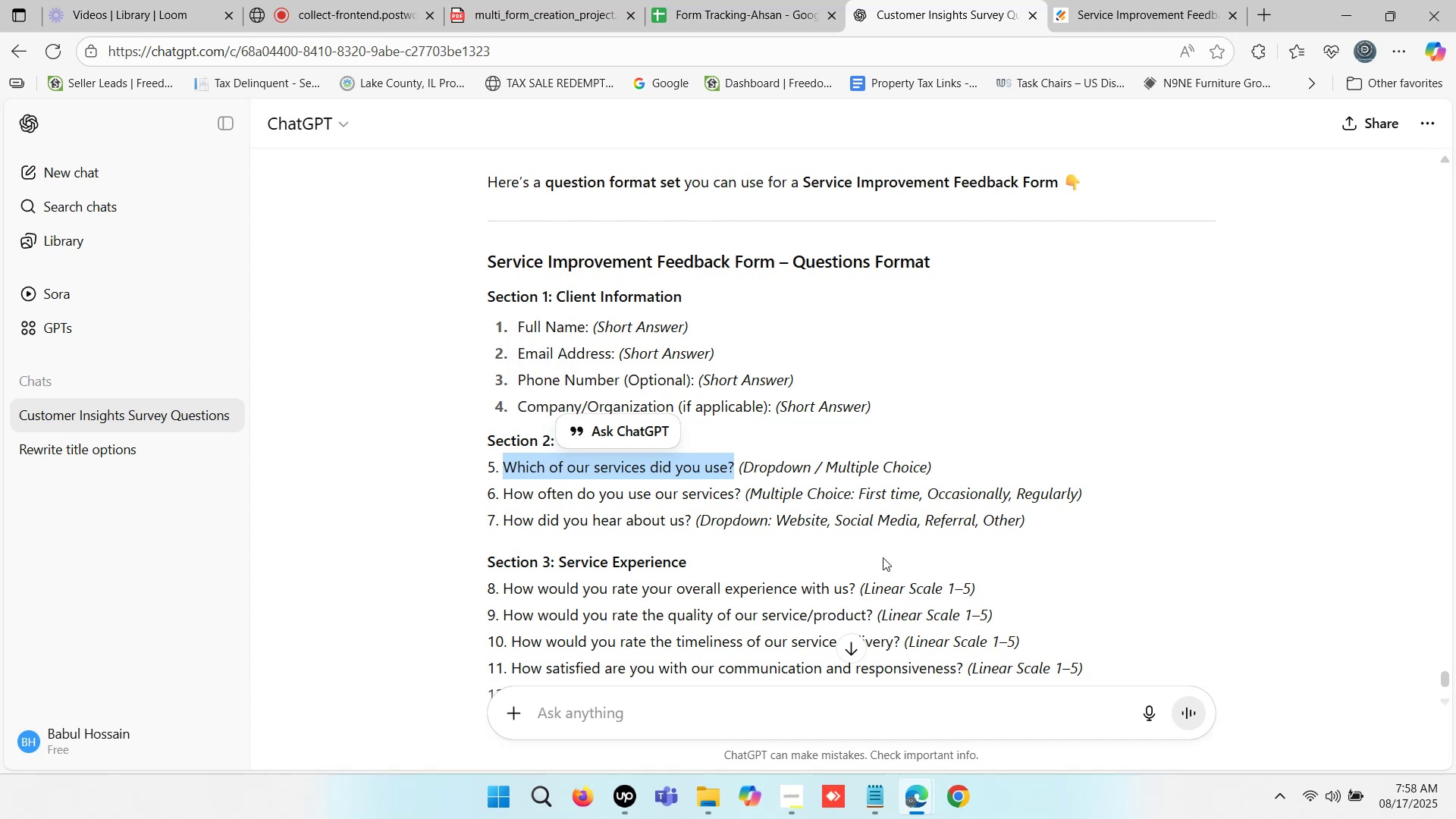 
left_click([1138, 0])
 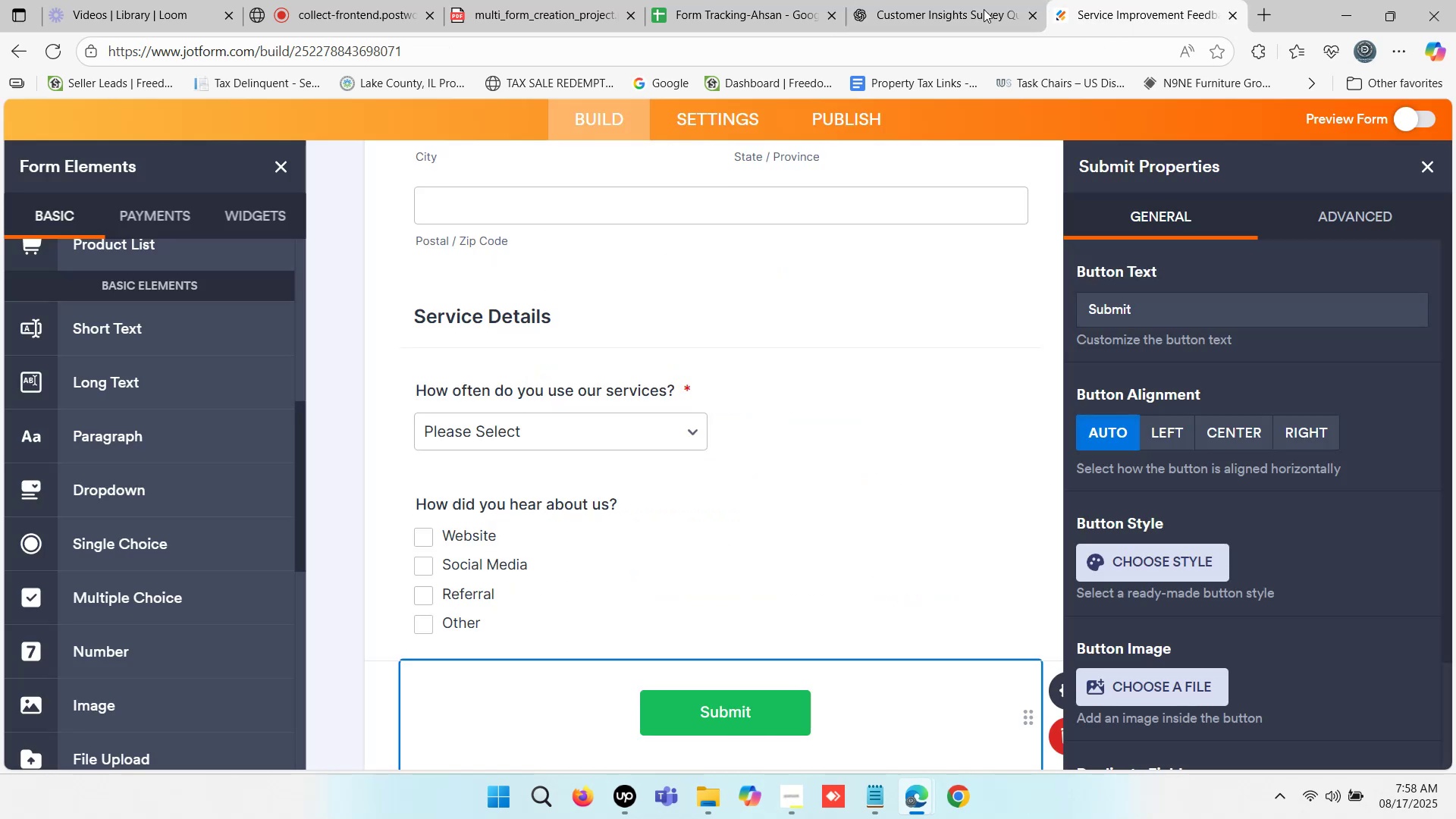 
left_click([912, 0])
 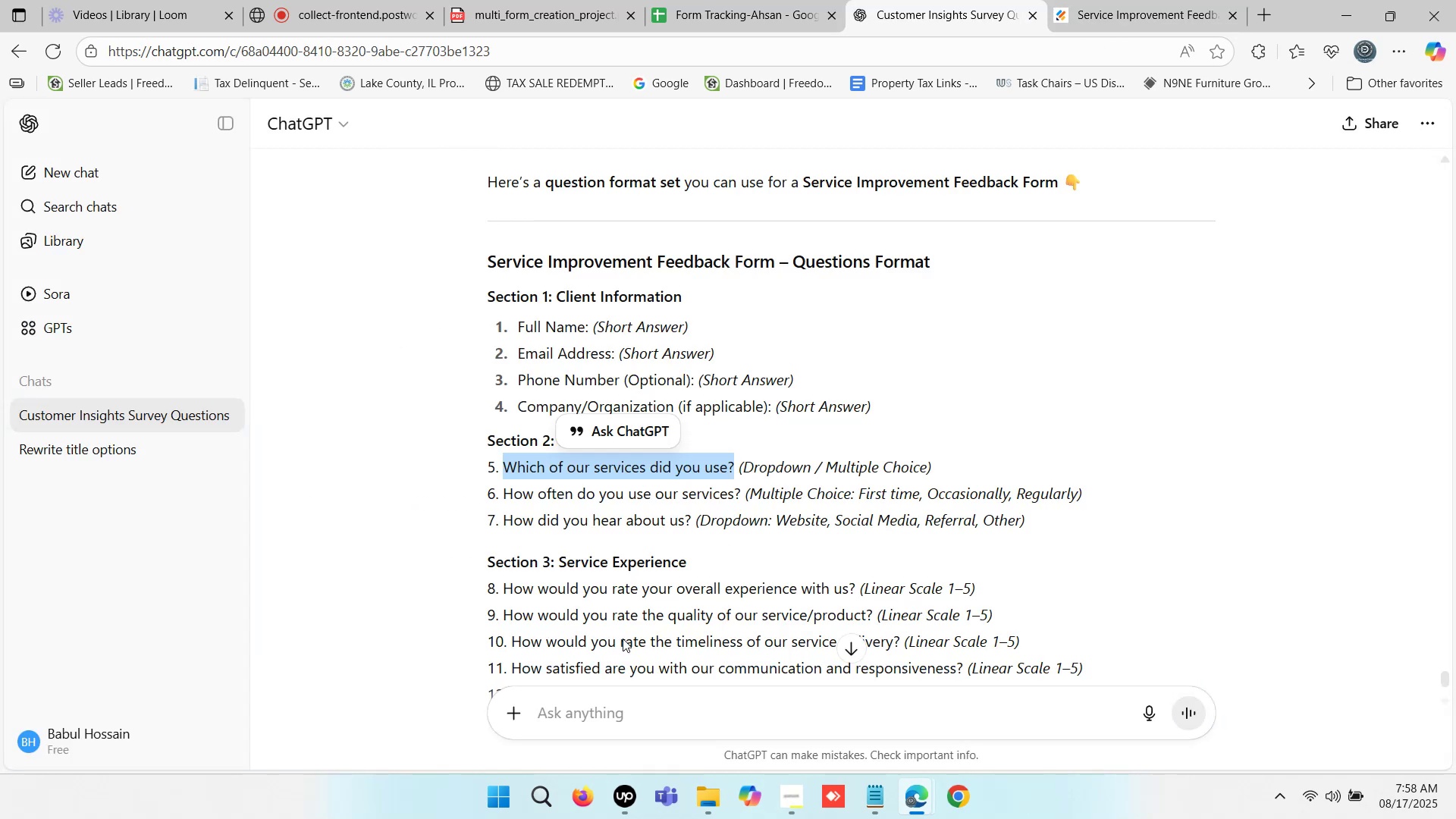 
scroll: coordinate [623, 671], scroll_direction: down, amount: 2.0
 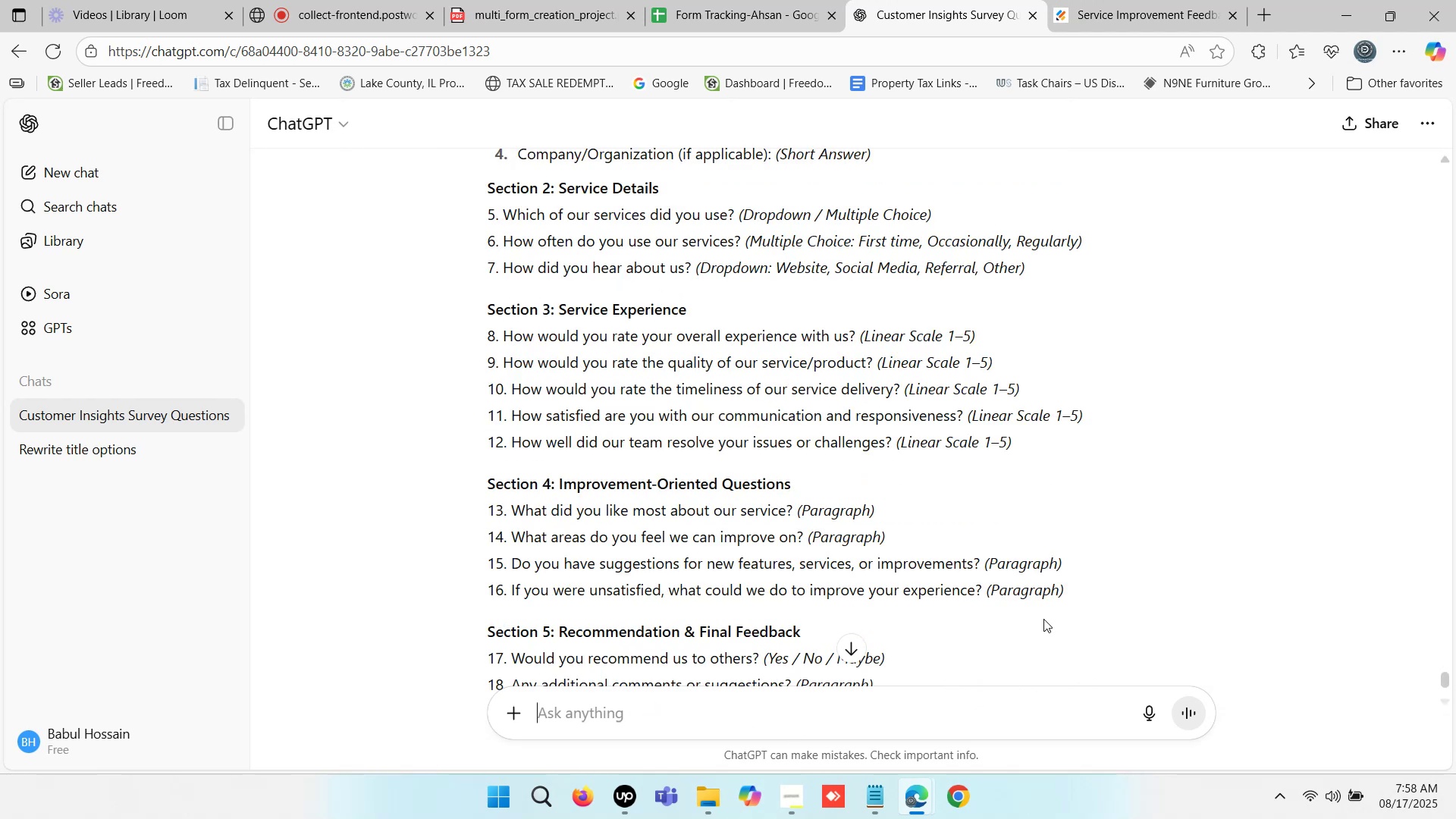 
wait(6.14)
 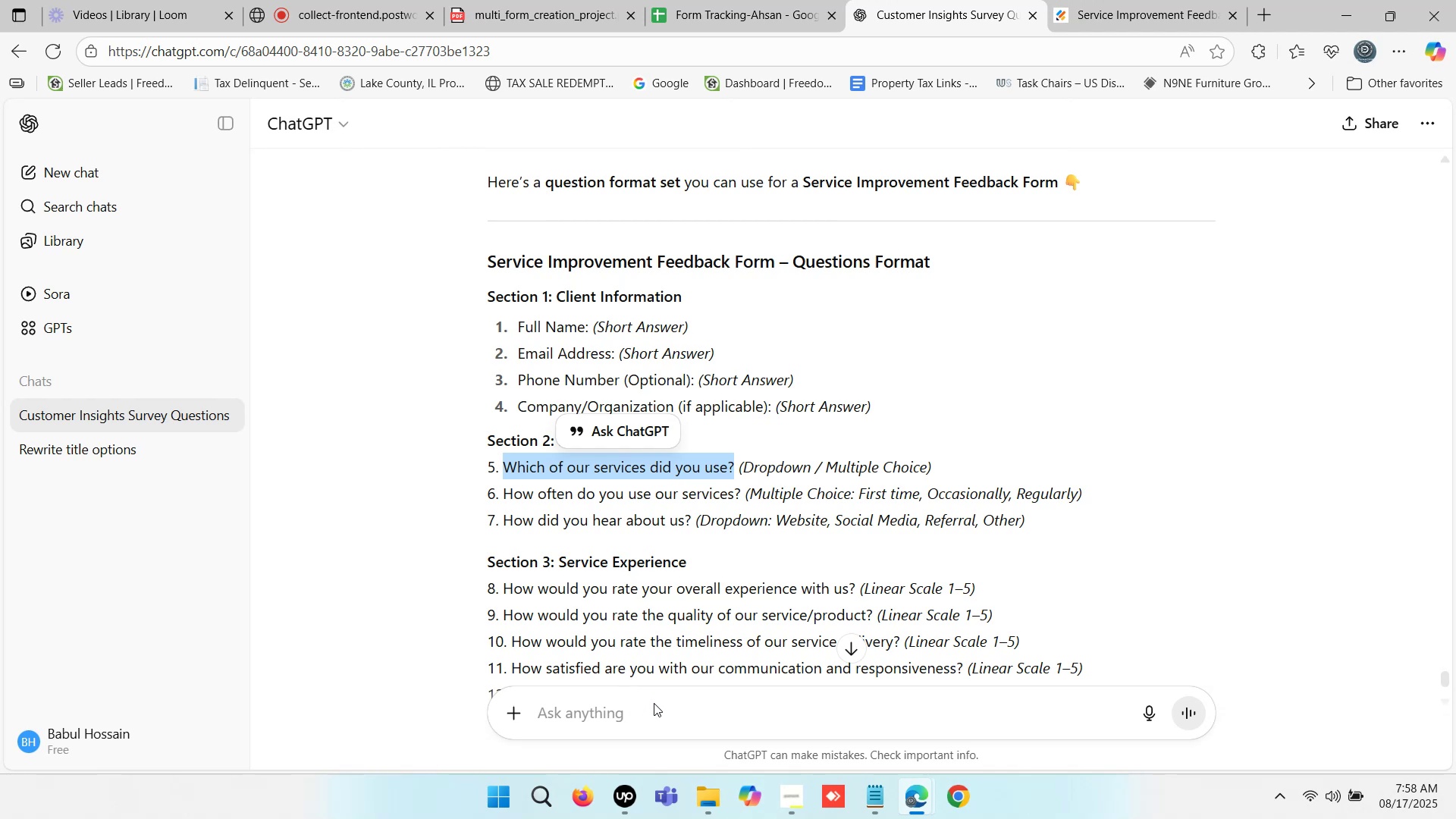 
key(Control+V)
 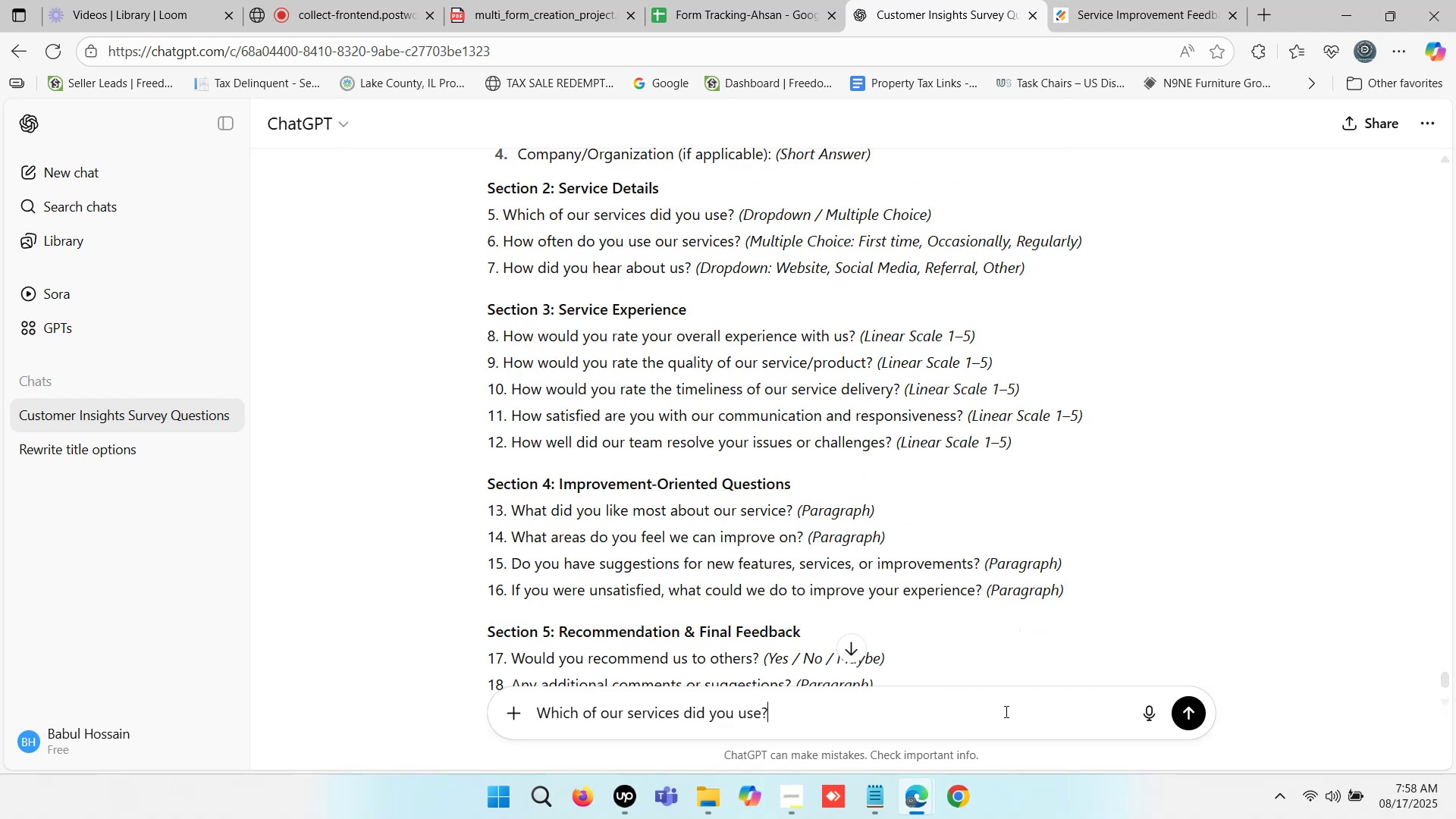 
left_click([1185, 714])
 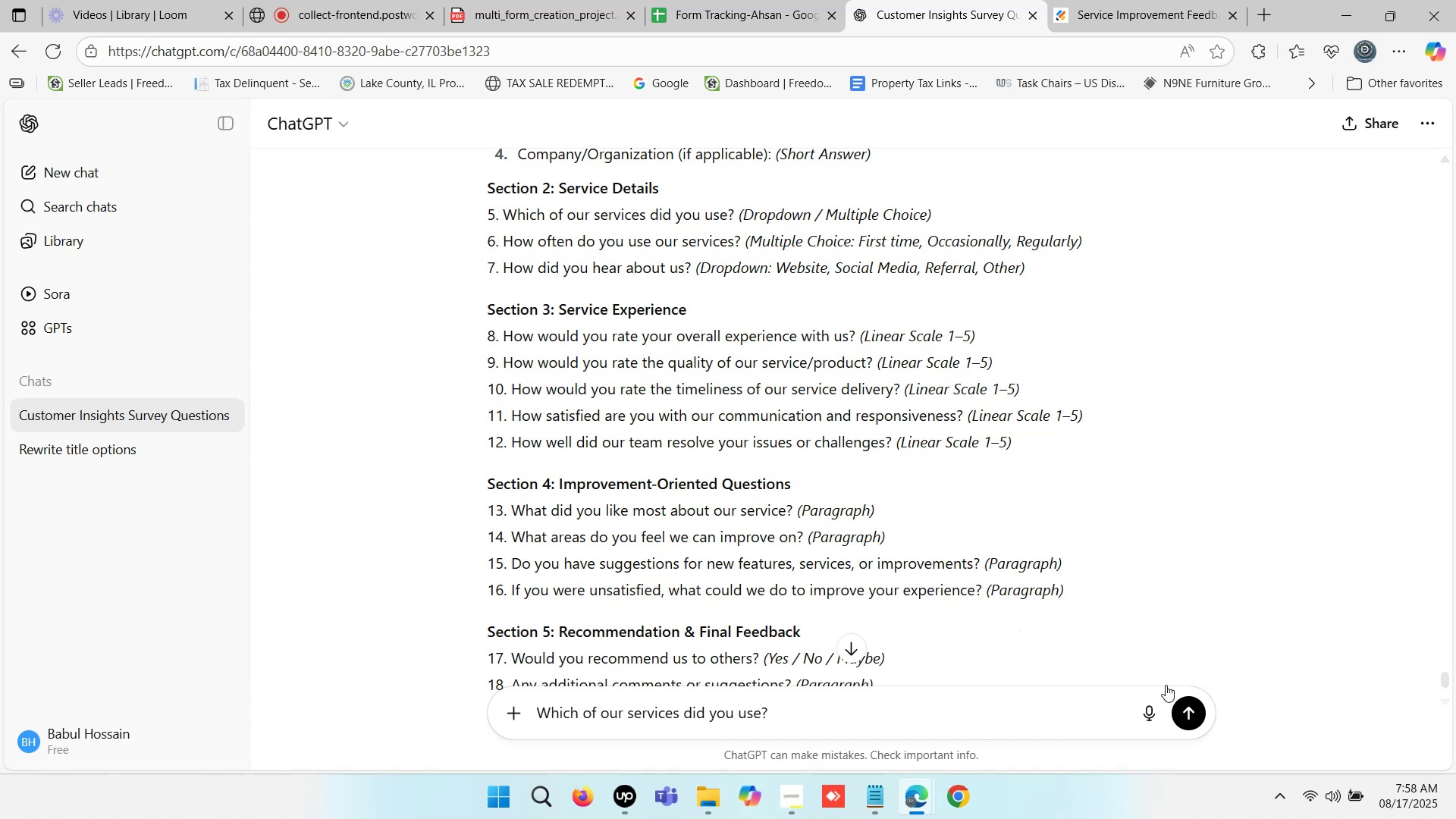 
wait(5.48)
 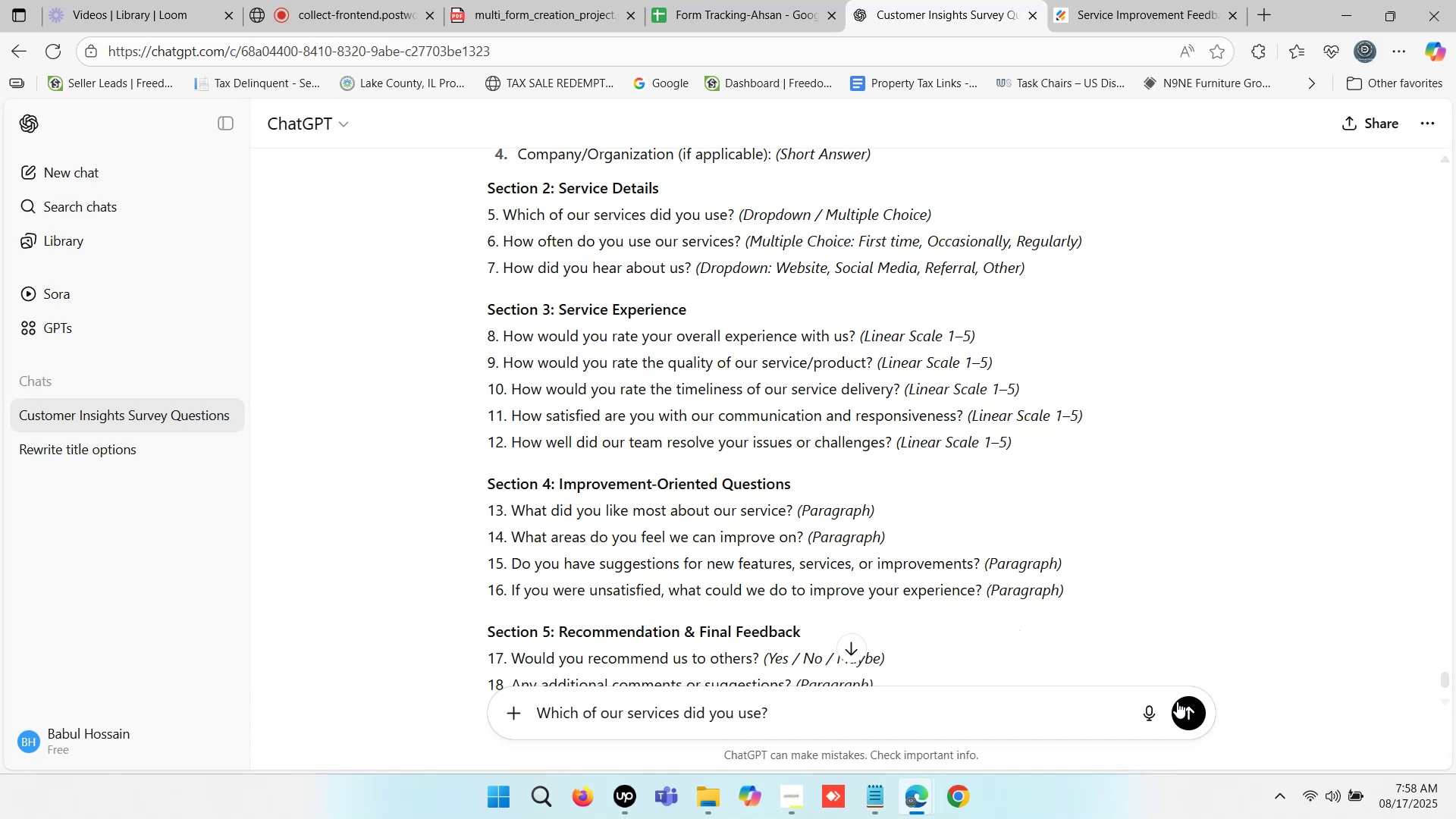 
scroll: coordinate [1154, 727], scroll_direction: down, amount: 5.0
 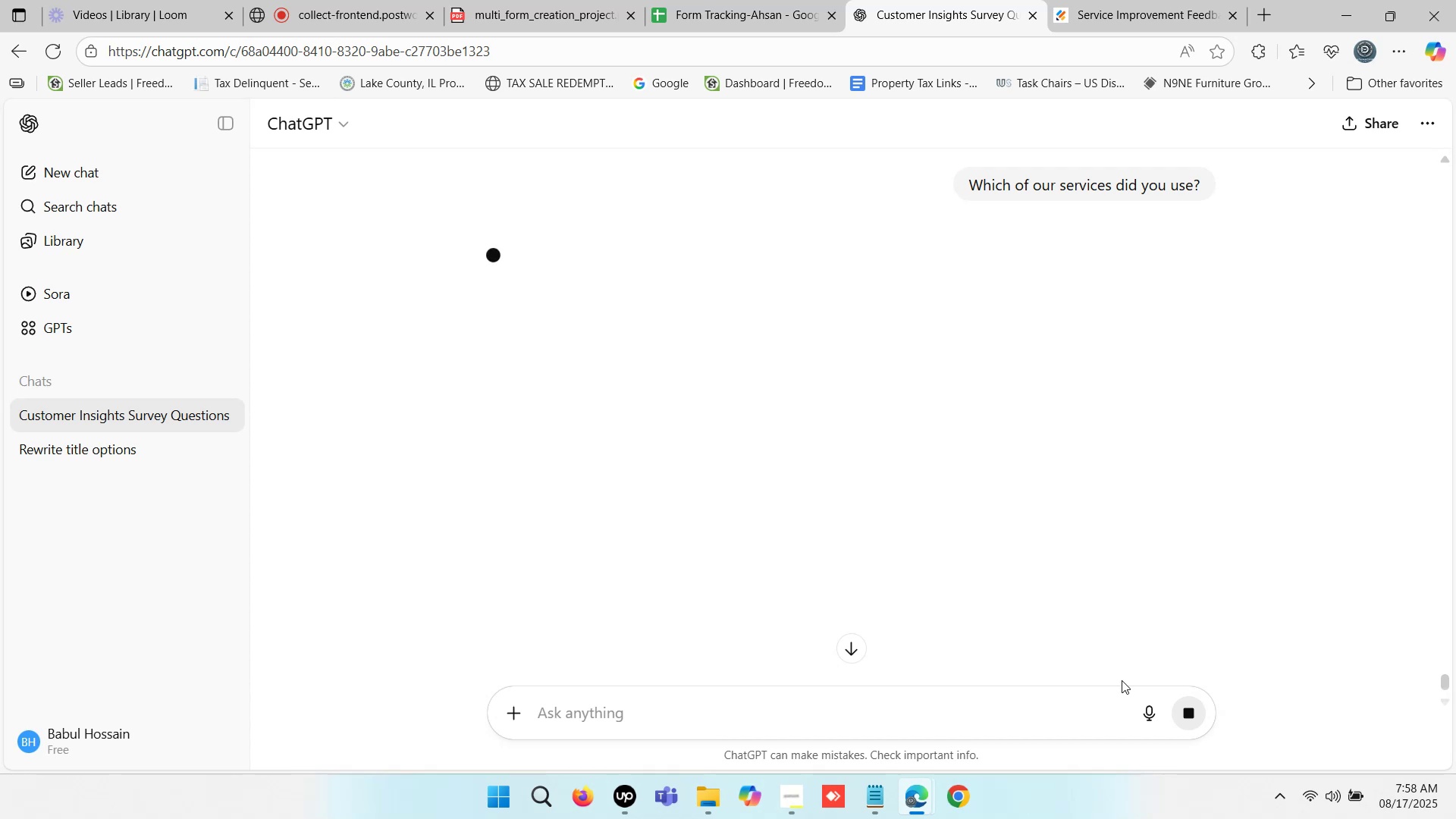 
wait(10.95)
 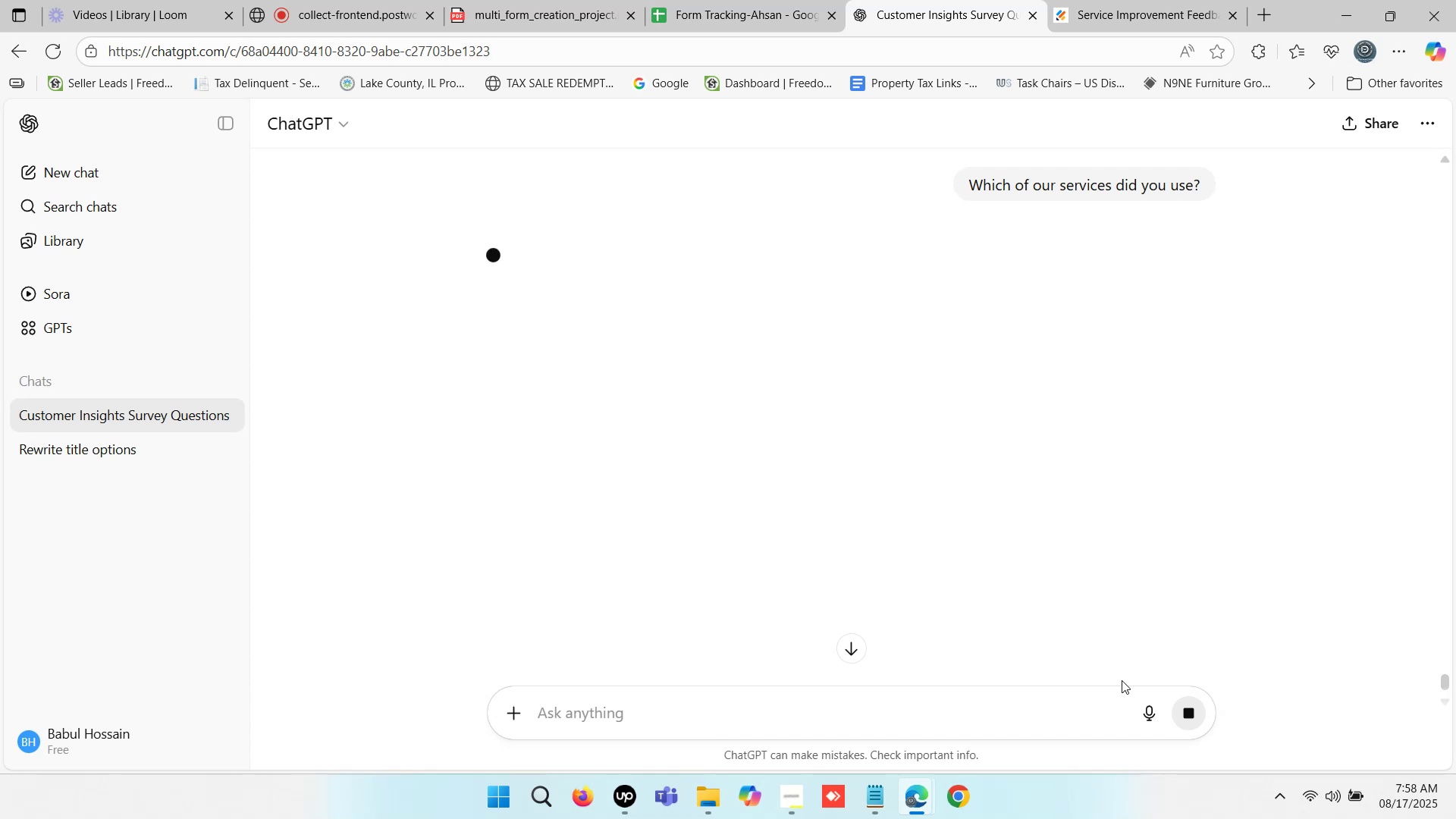 
scroll: coordinate [974, 409], scroll_direction: up, amount: 2.0
 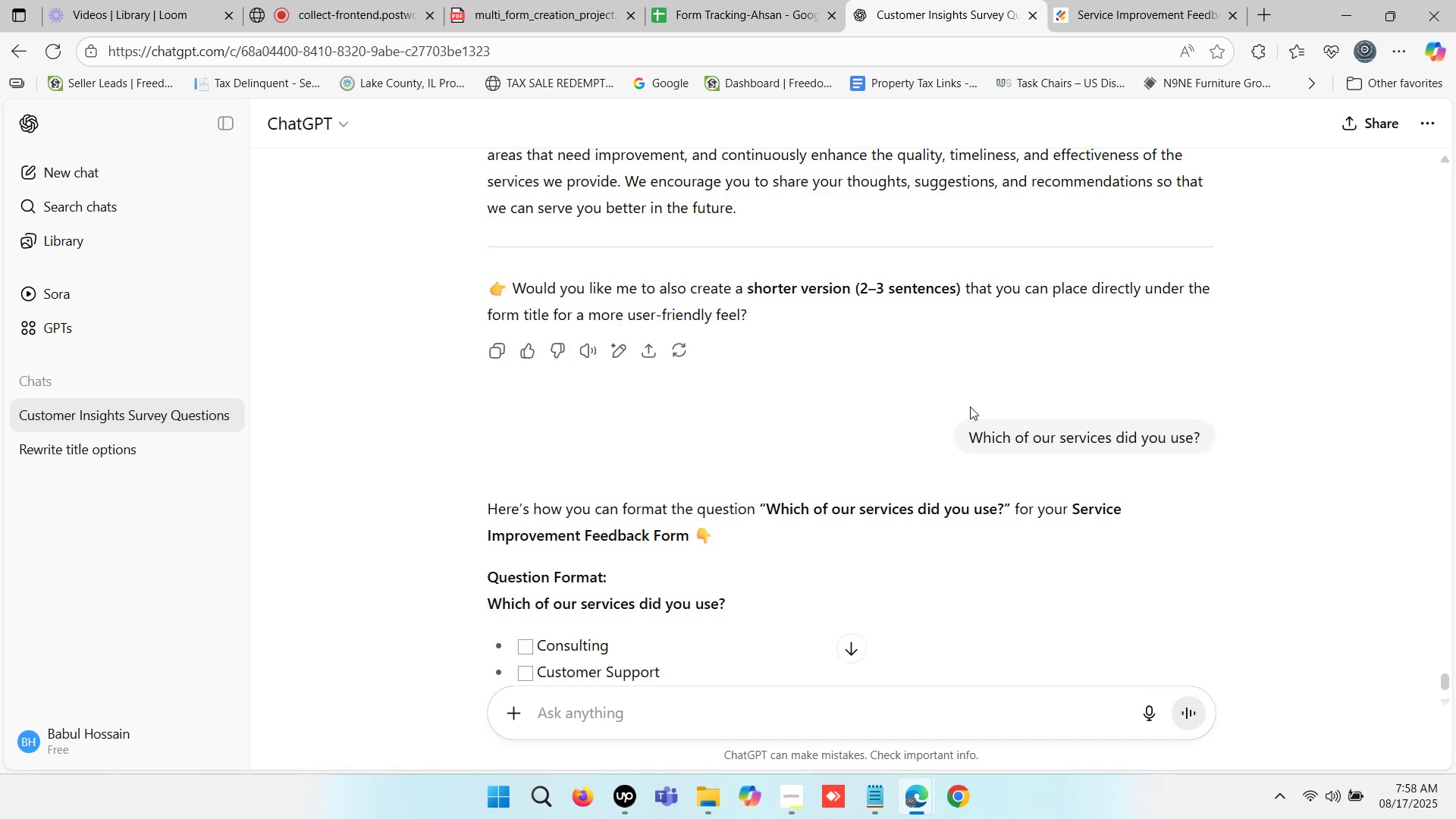 
scroll: coordinate [842, 411], scroll_direction: down, amount: 4.0
 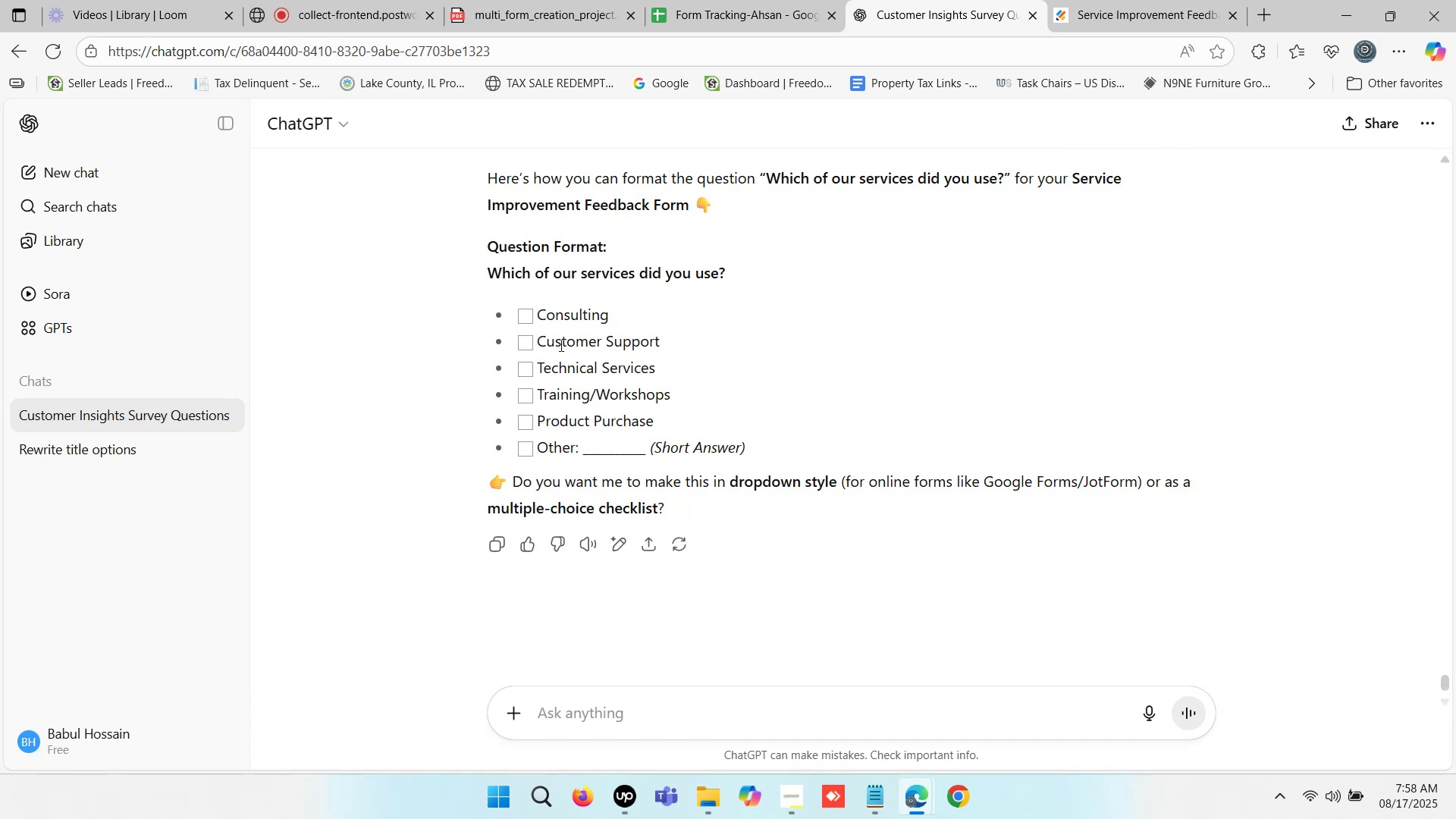 
left_click_drag(start_coordinate=[535, 310], to_coordinate=[574, 440])
 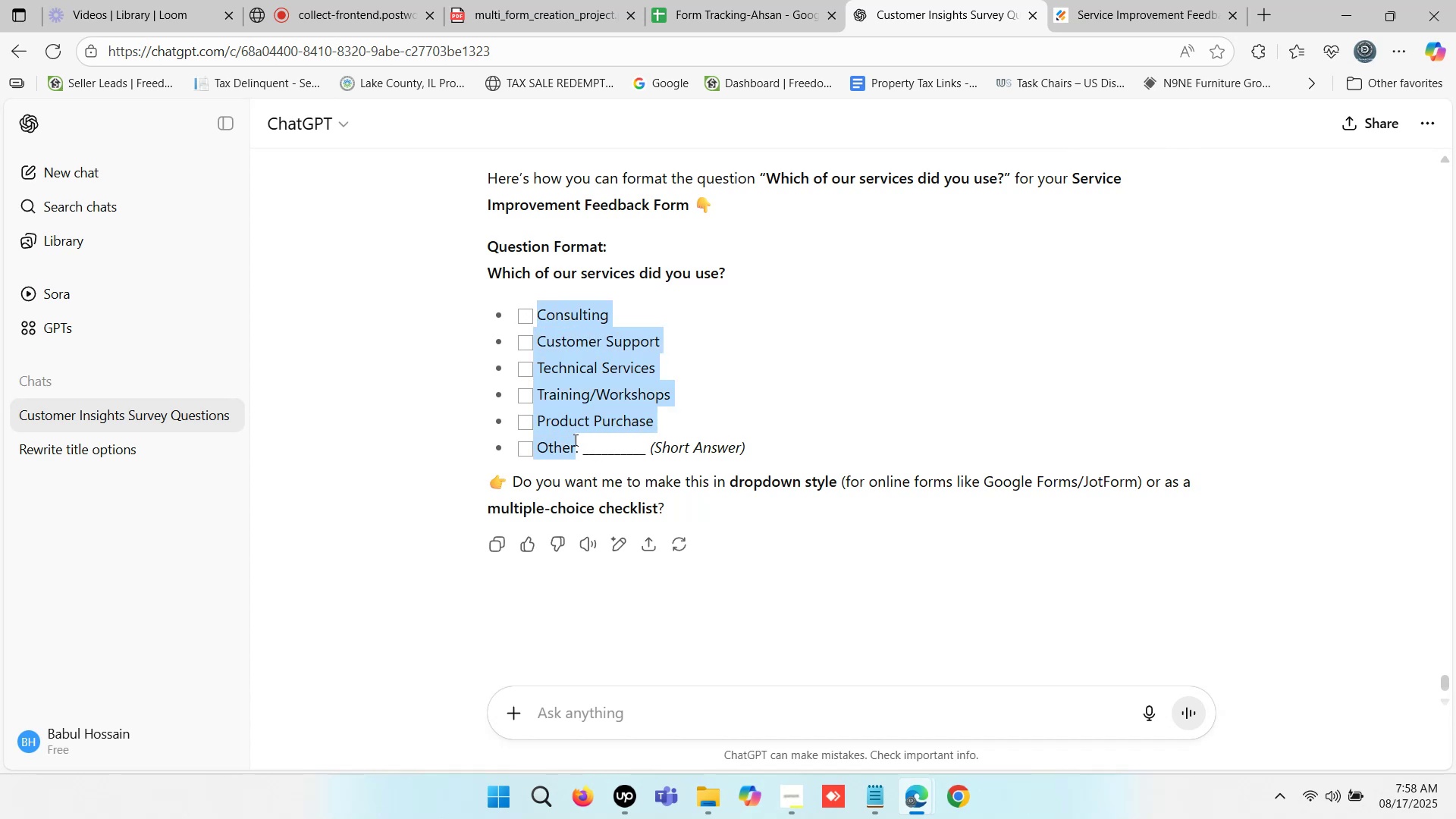 
key(Control+C)
 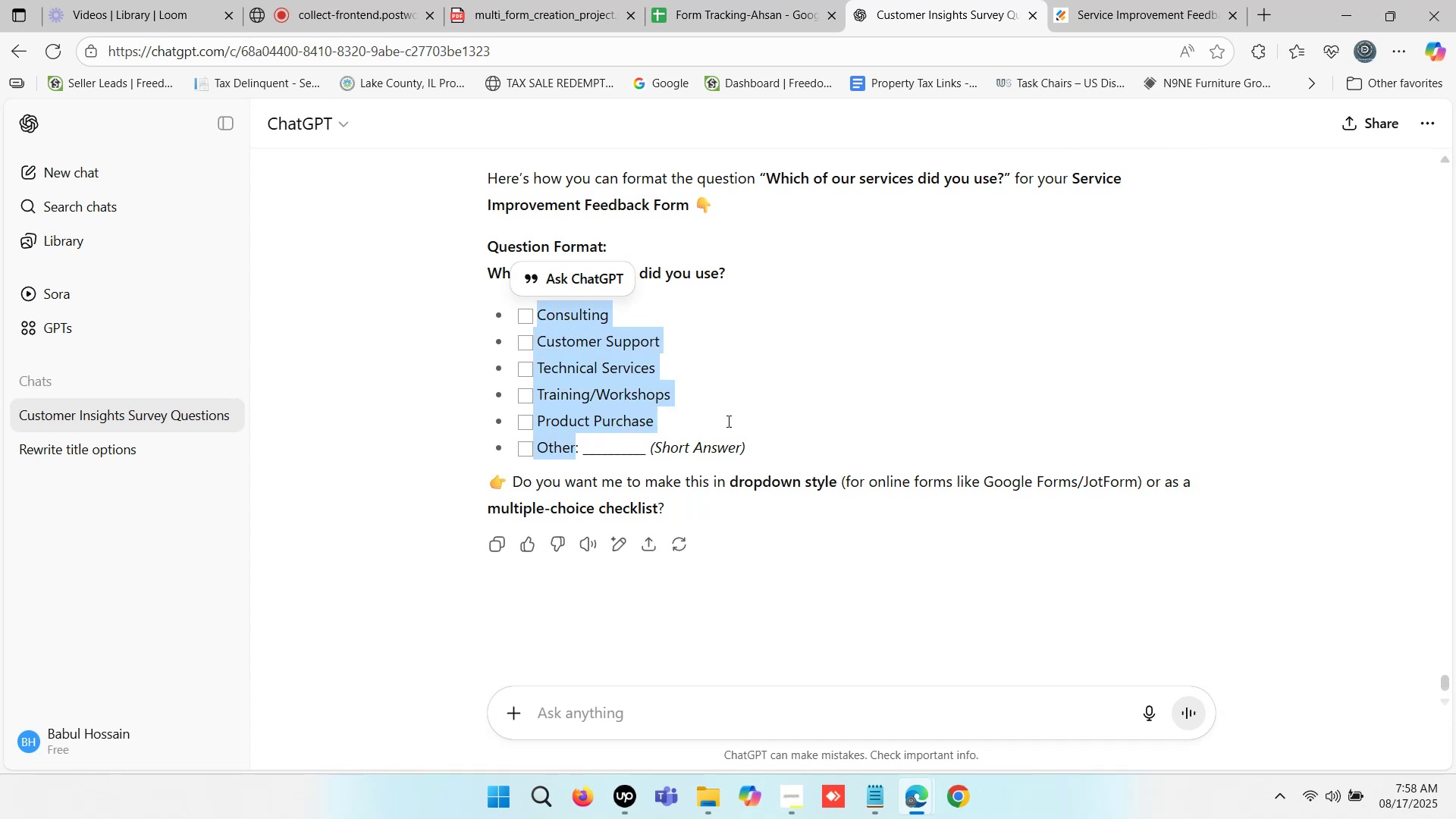 
key(Control+C)
 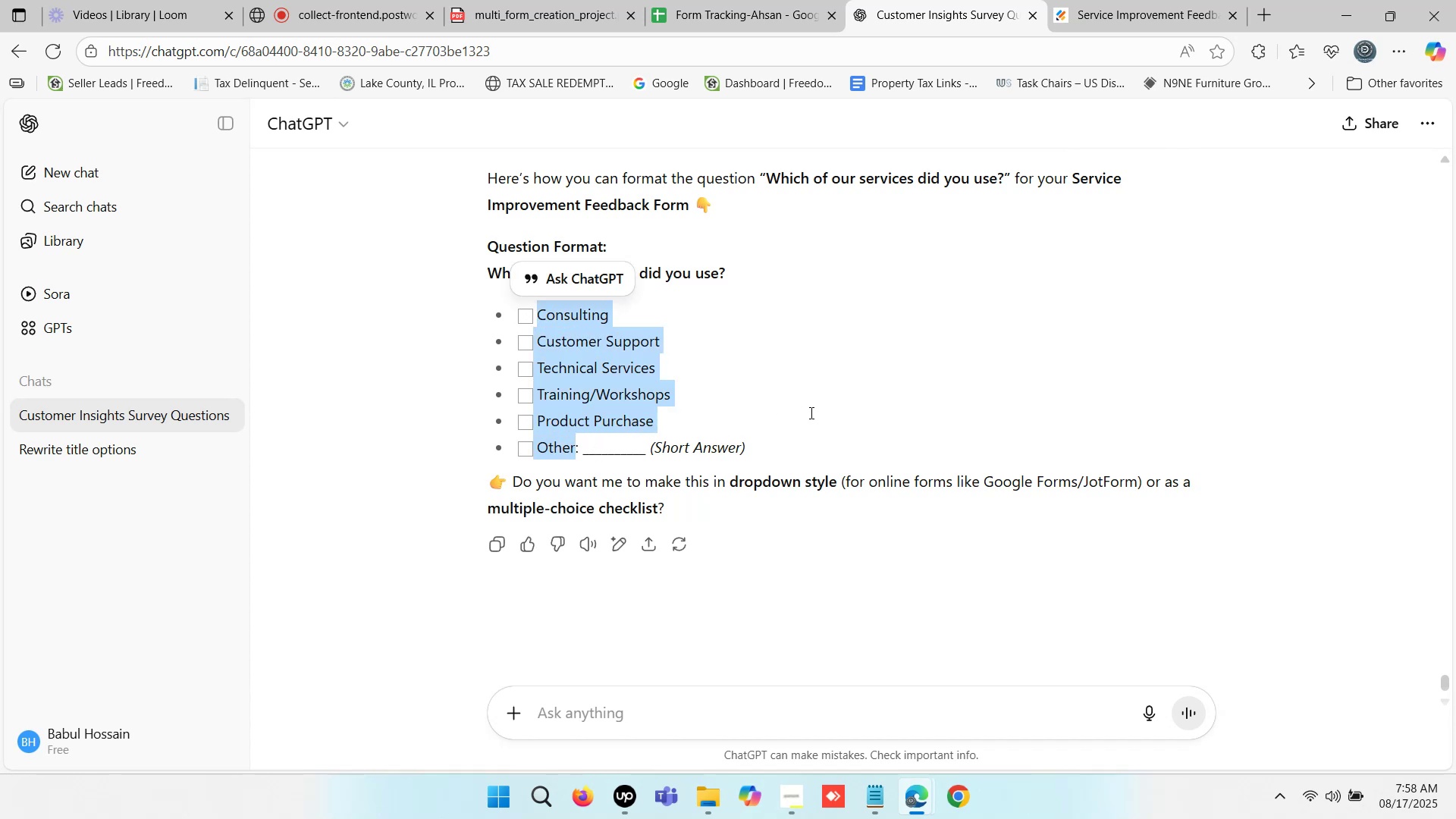 
key(Control+C)
 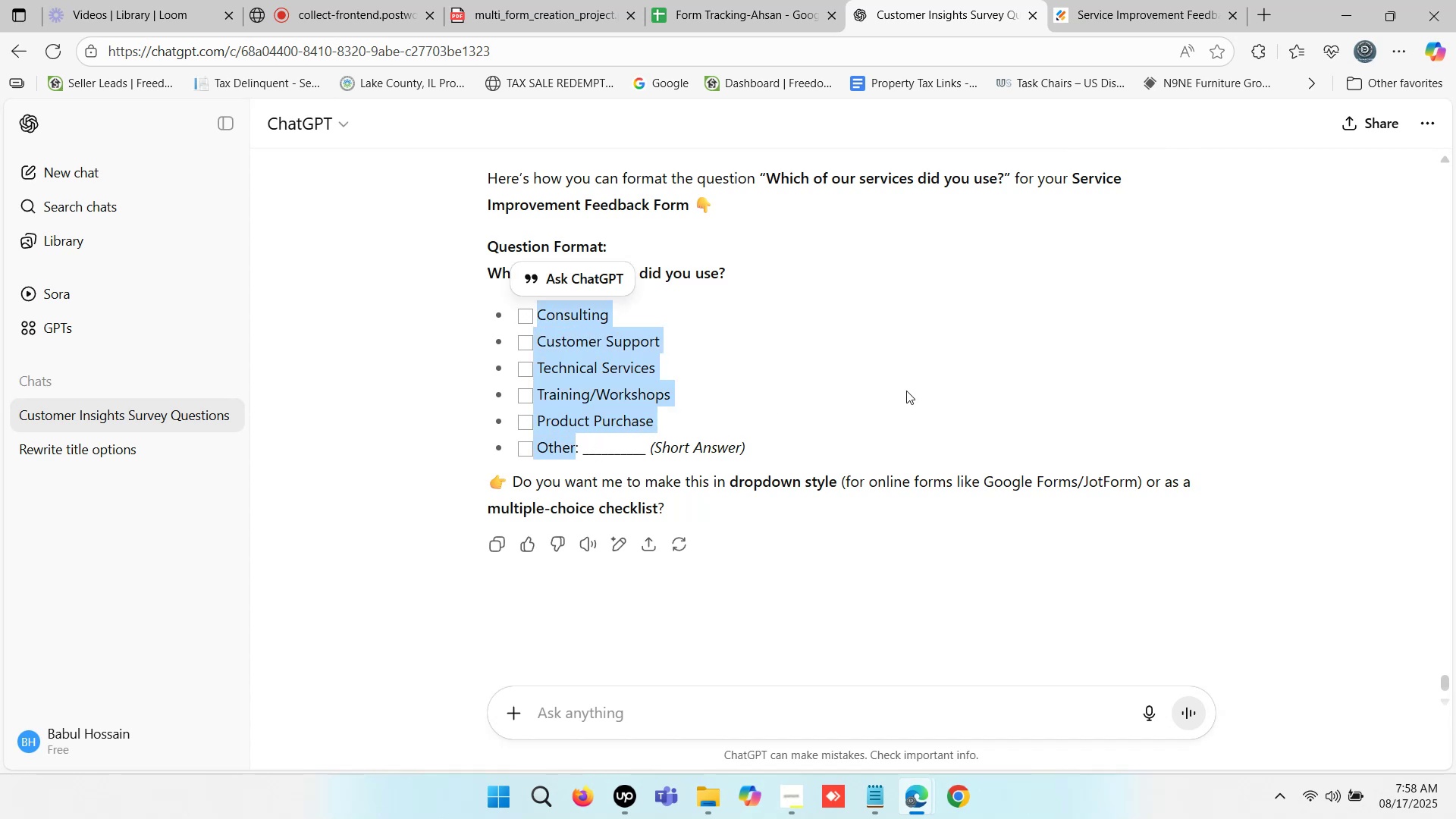 
key(Control+C)
 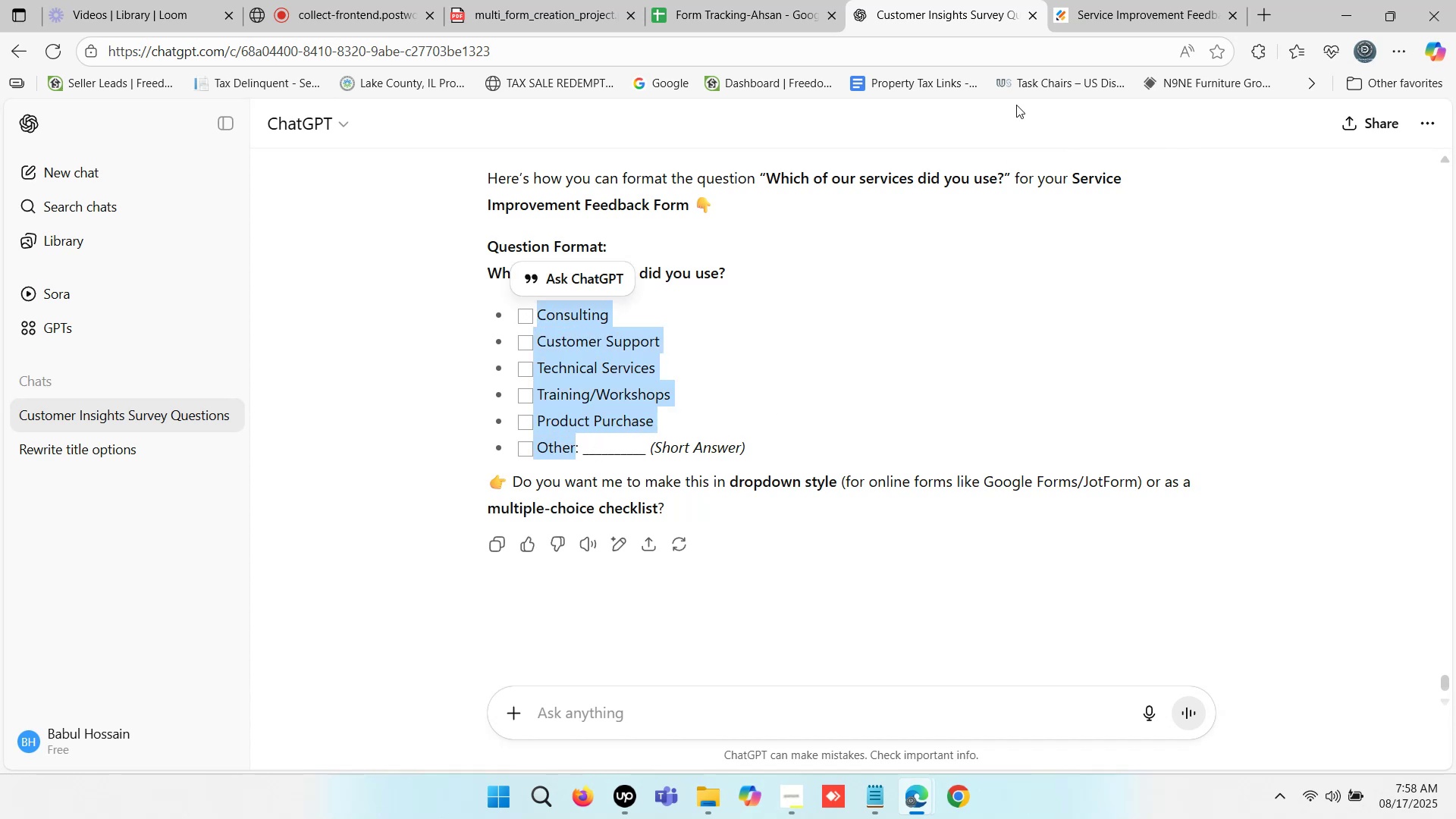 
left_click([1131, 0])
 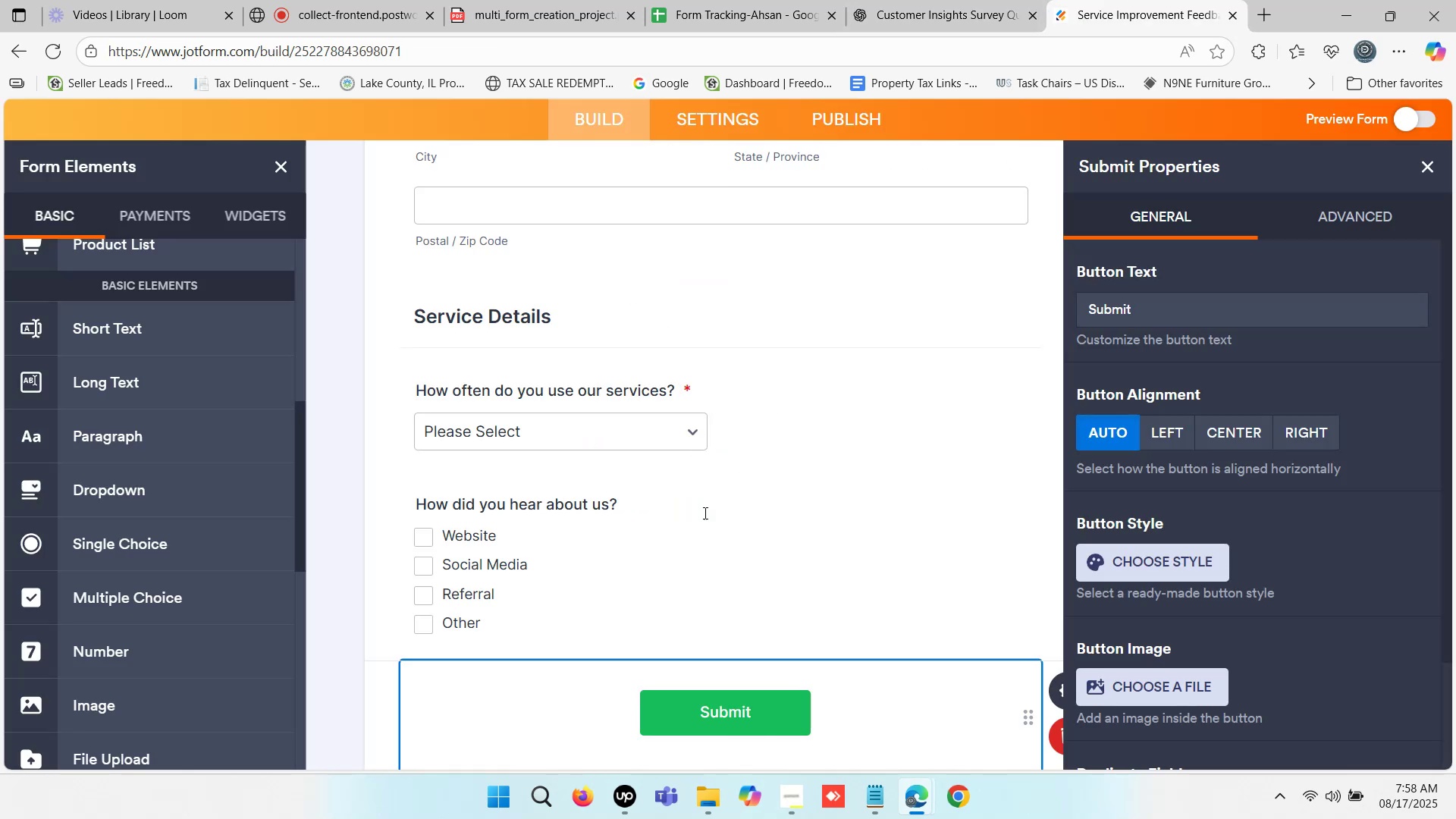 
scroll: coordinate [668, 526], scroll_direction: down, amount: 1.0
 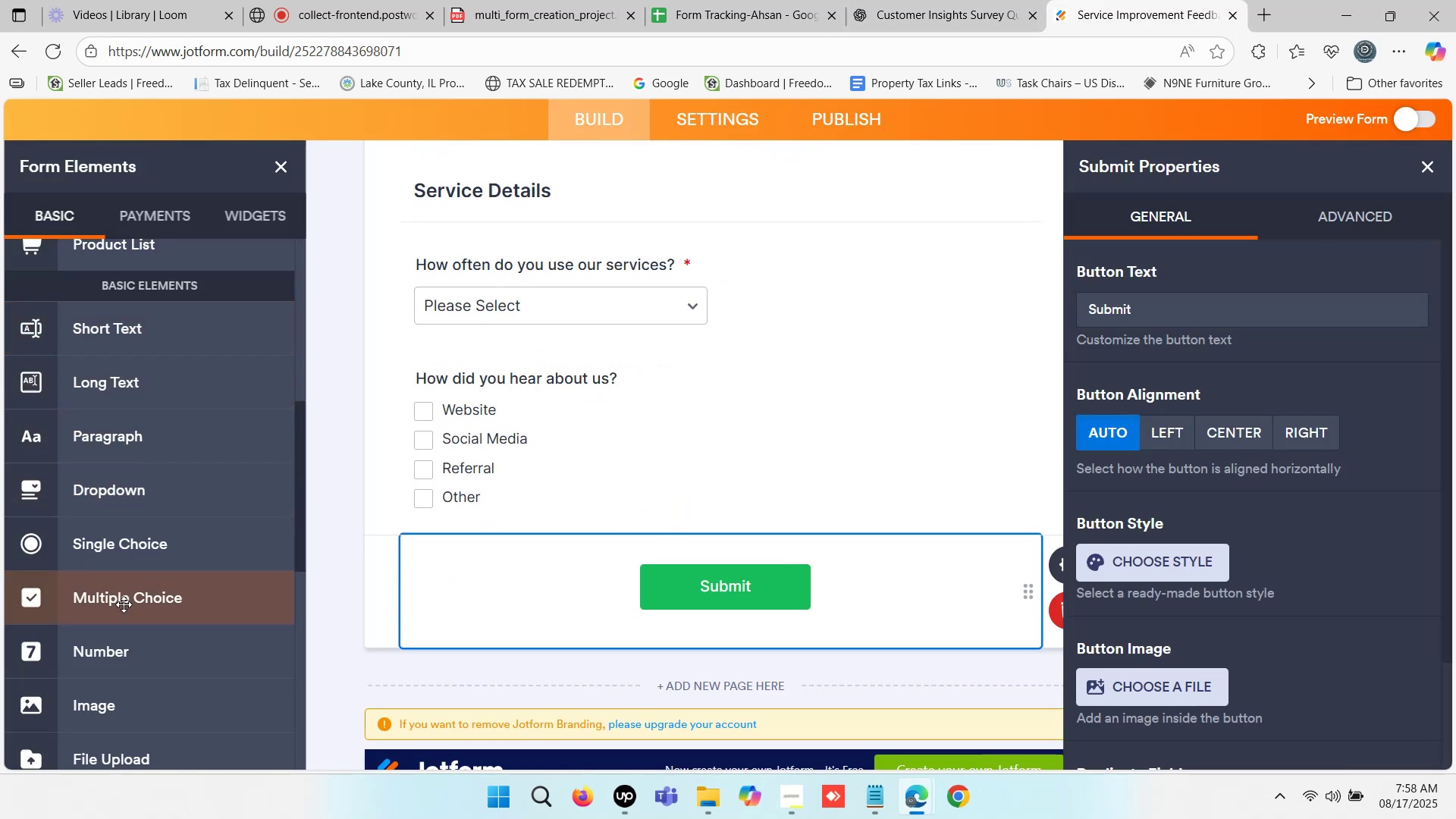 
left_click_drag(start_coordinate=[127, 604], to_coordinate=[507, 538])
 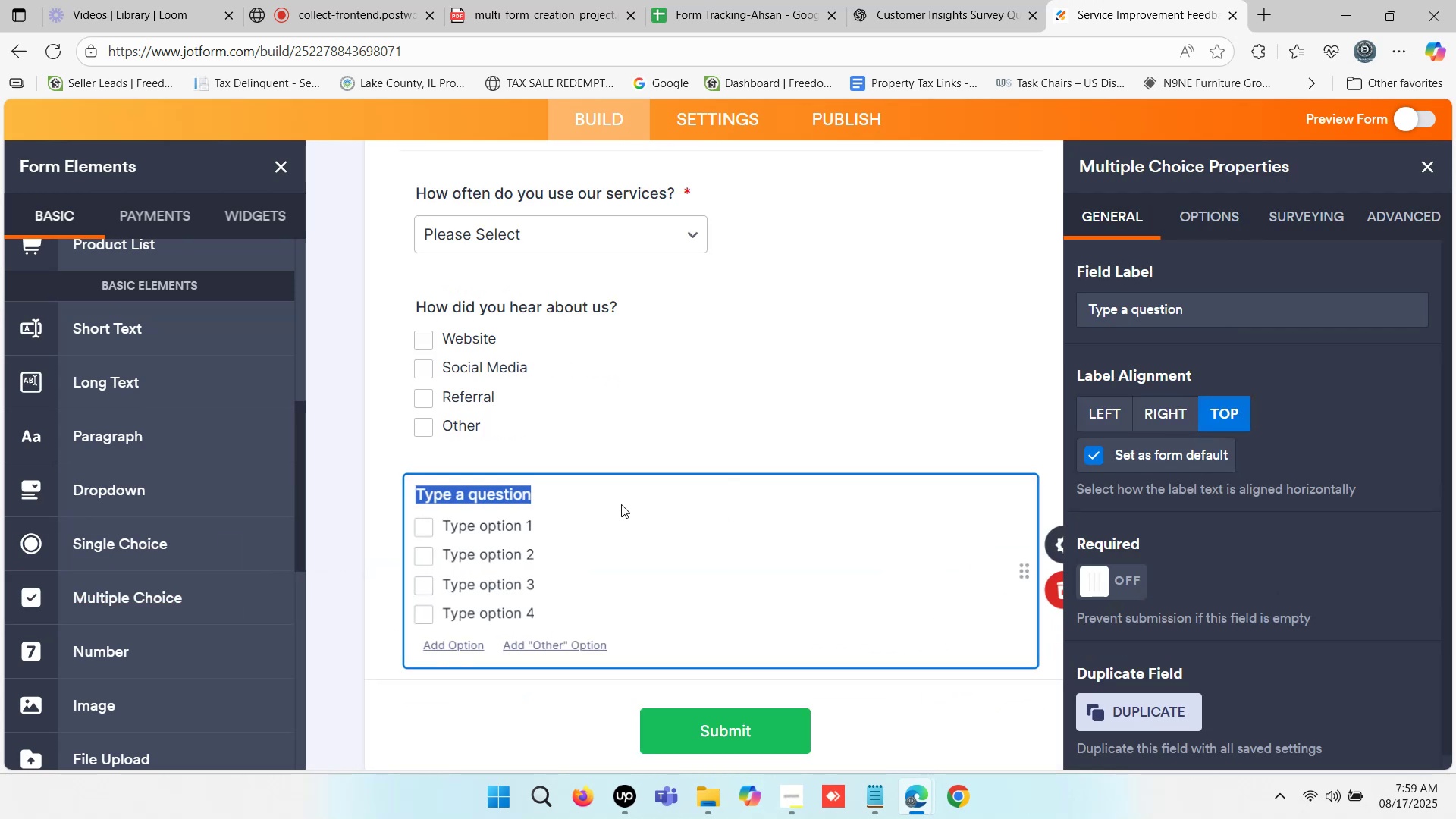 
key(Control+V)
 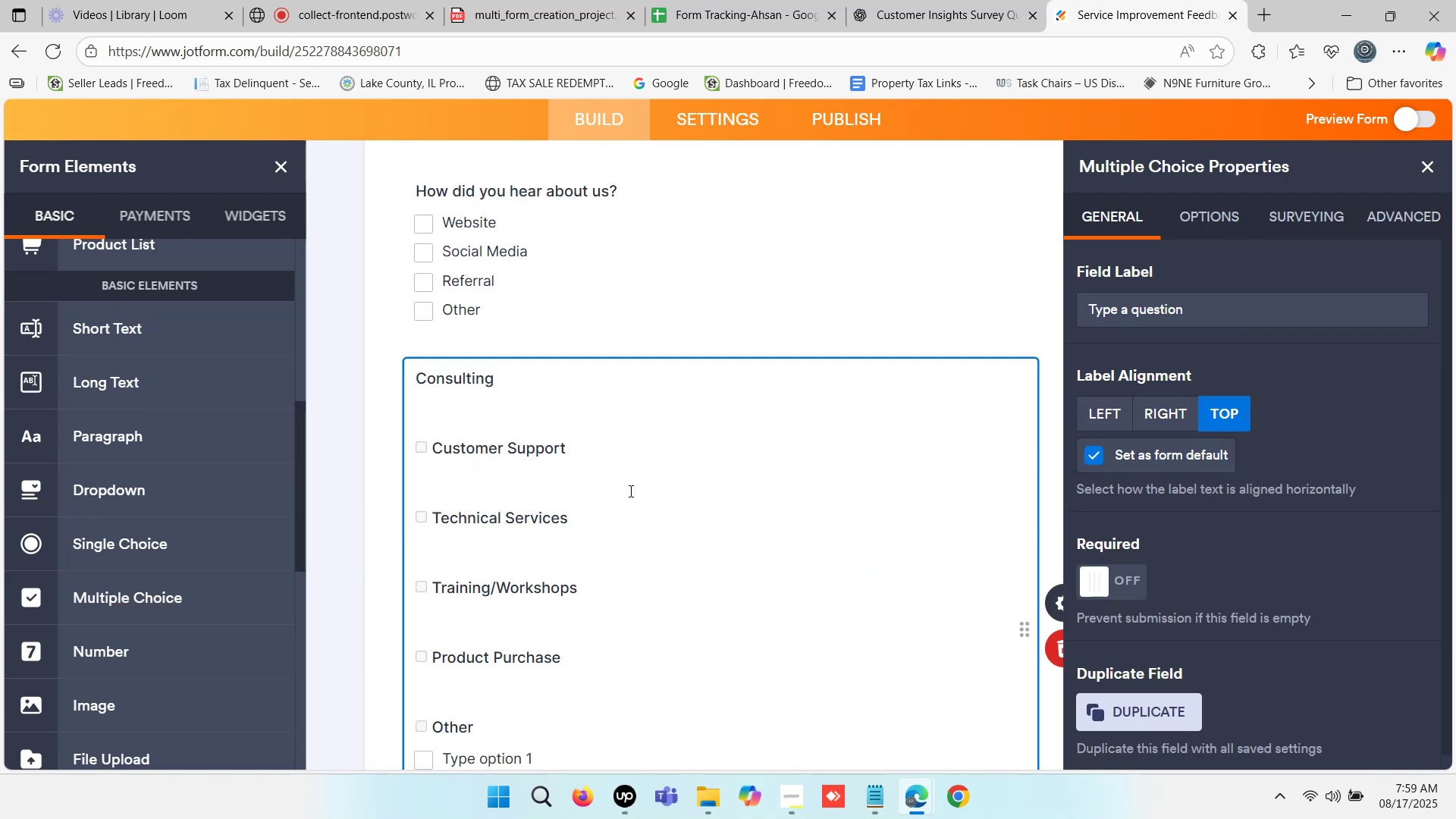 
key(Control+Z)
 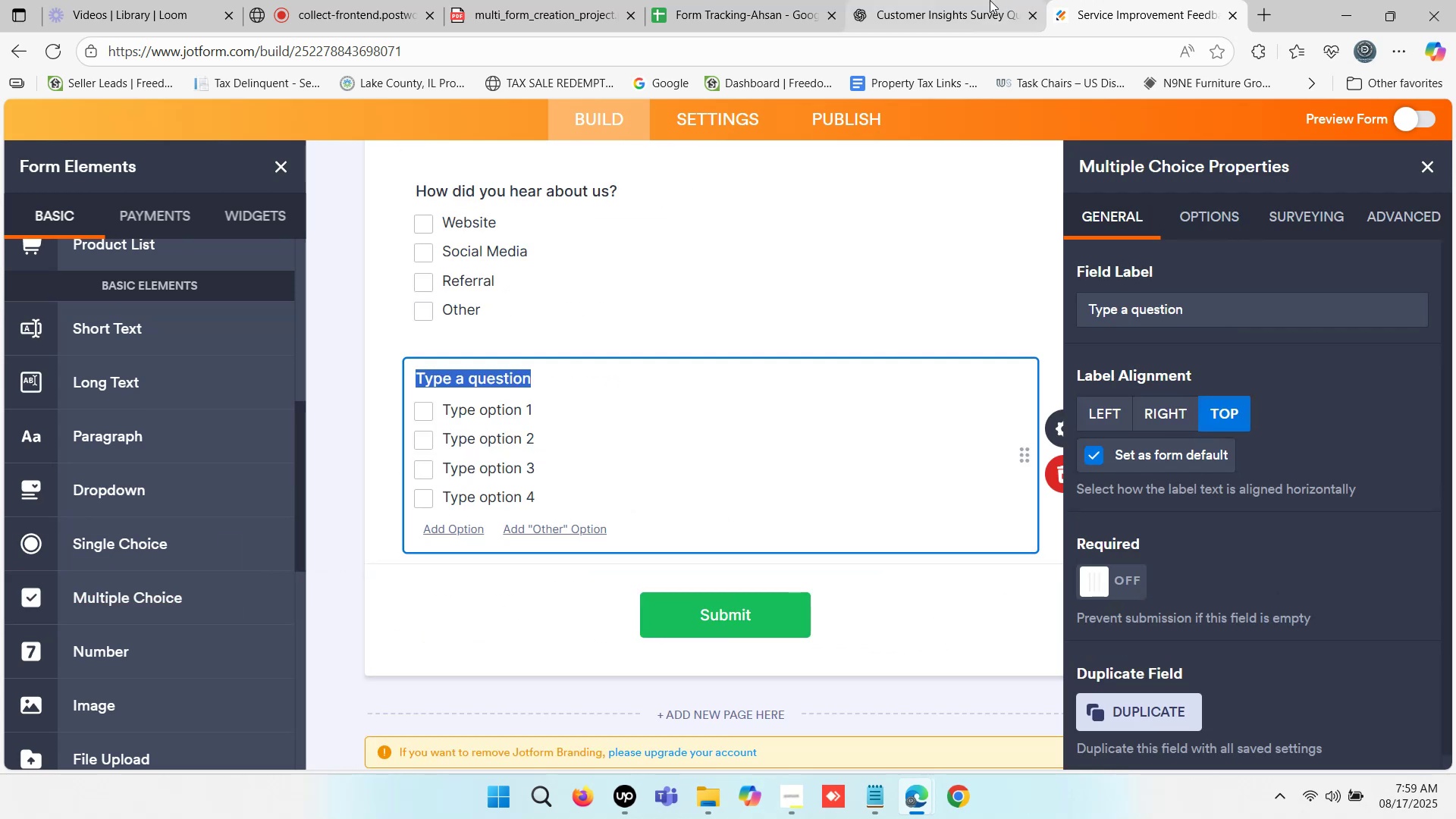 
left_click([1079, 0])
 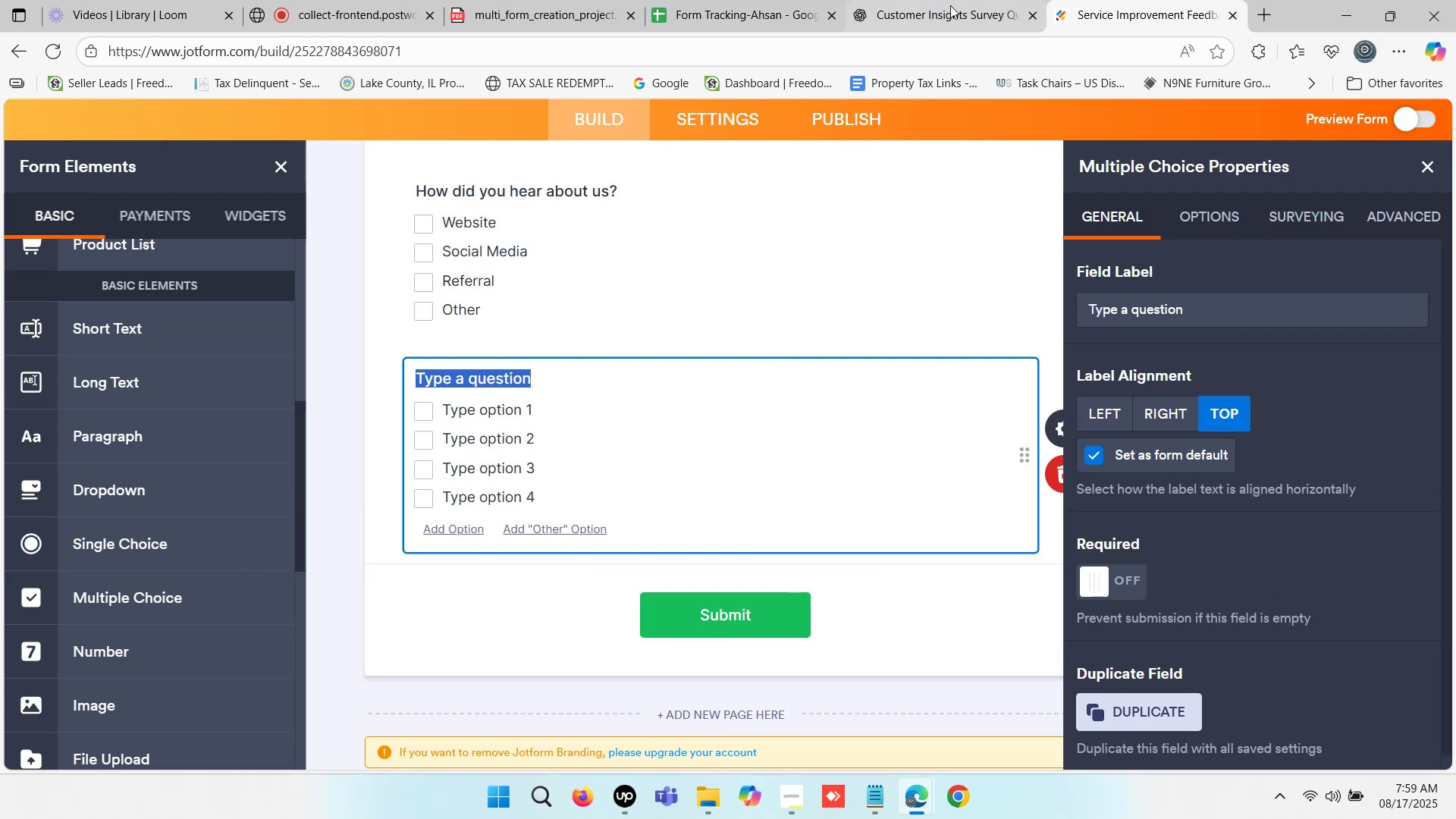 
left_click([924, 0])
 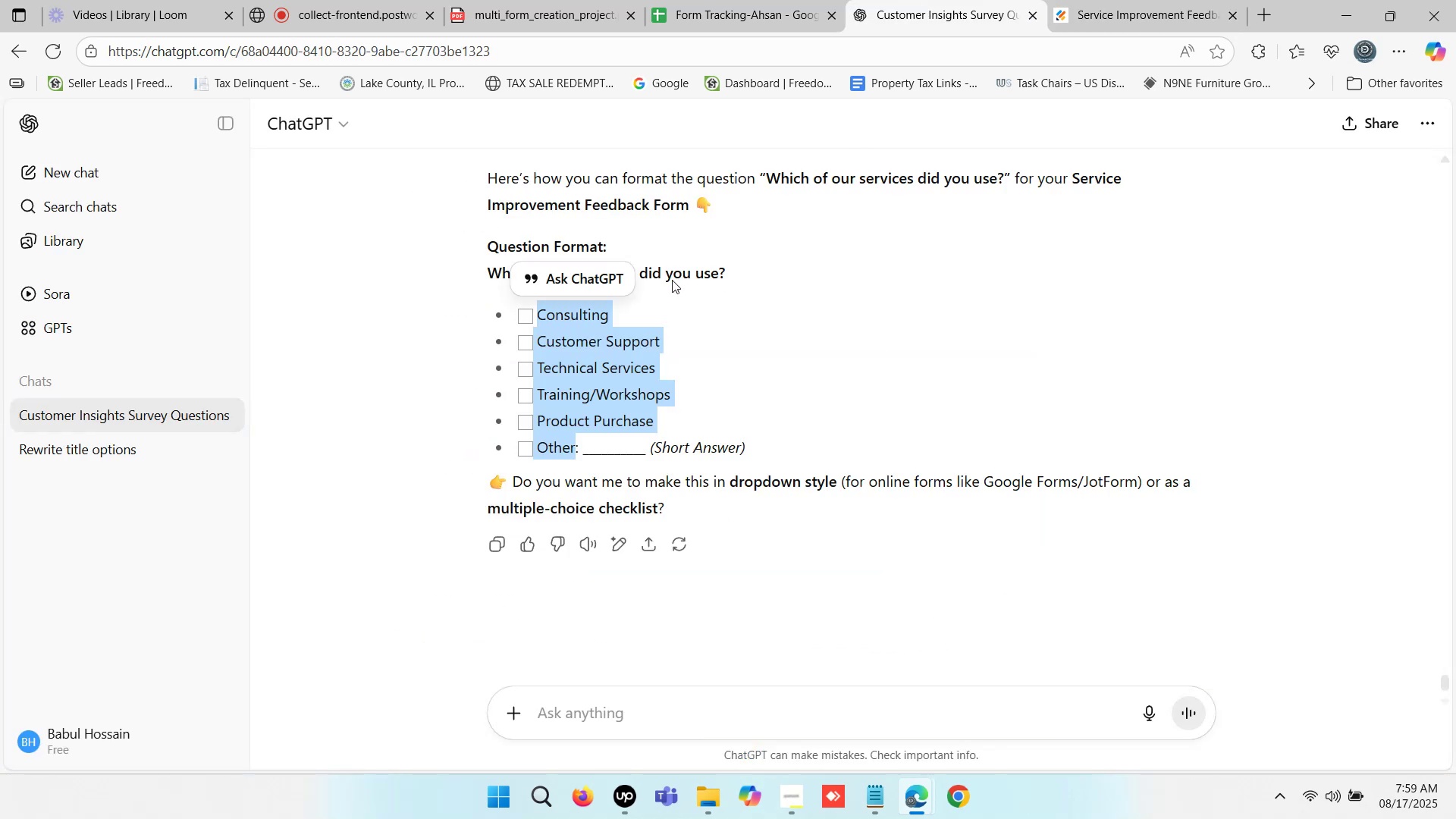 
scroll: coordinate [700, 287], scroll_direction: up, amount: 3.0
 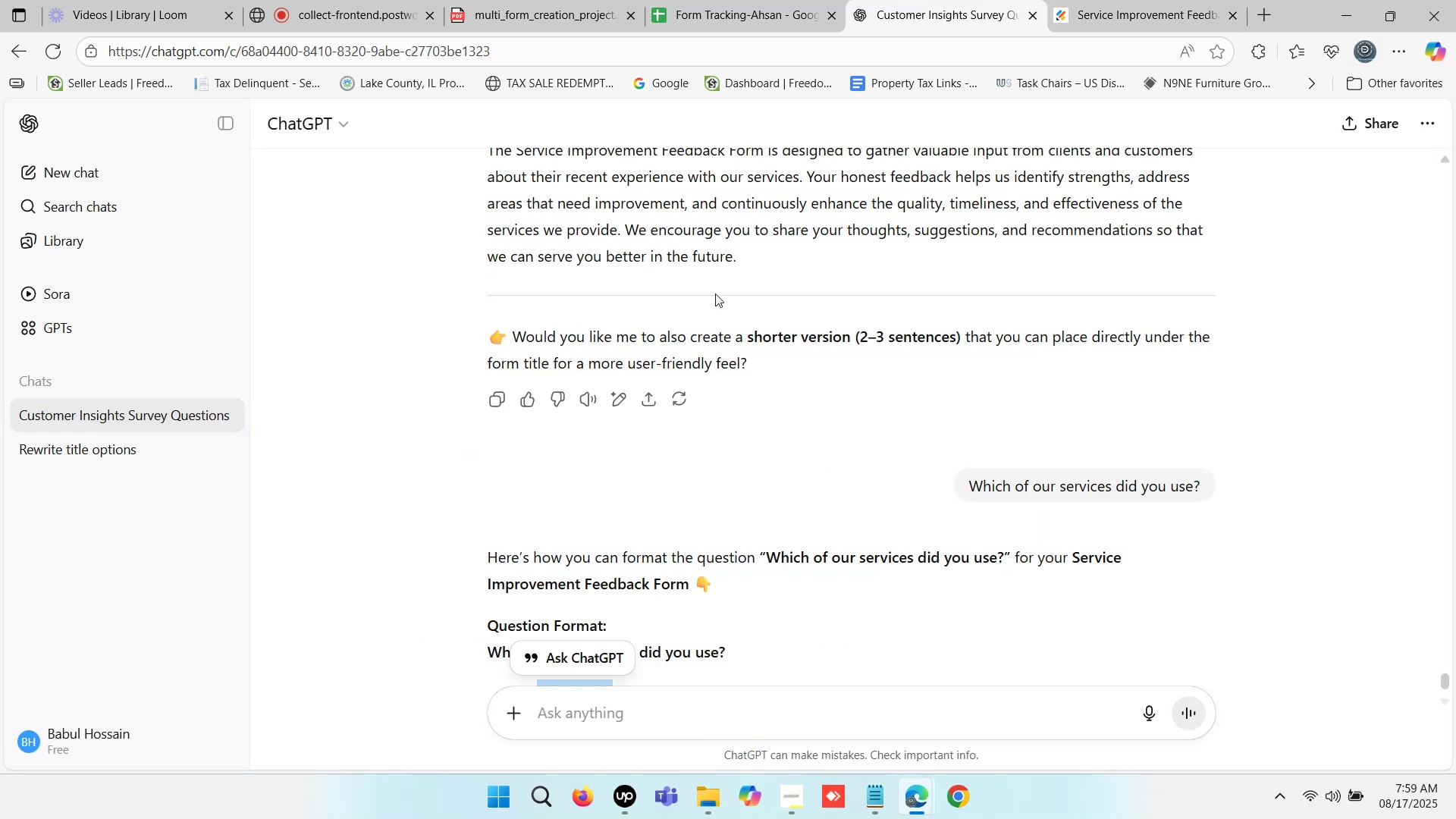 
scroll: coordinate [716, 453], scroll_direction: down, amount: 2.0
 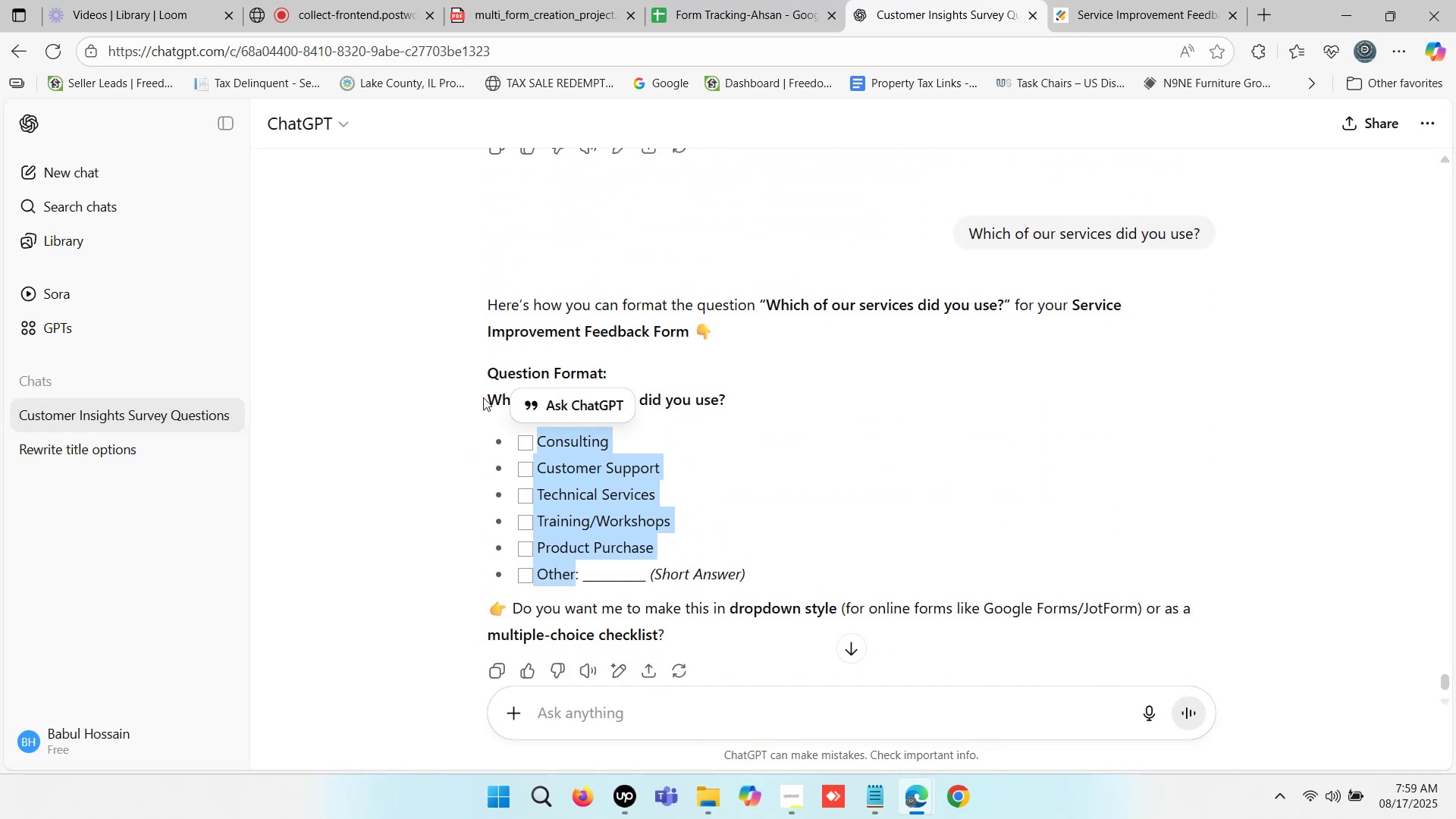 
left_click([470, 391])
 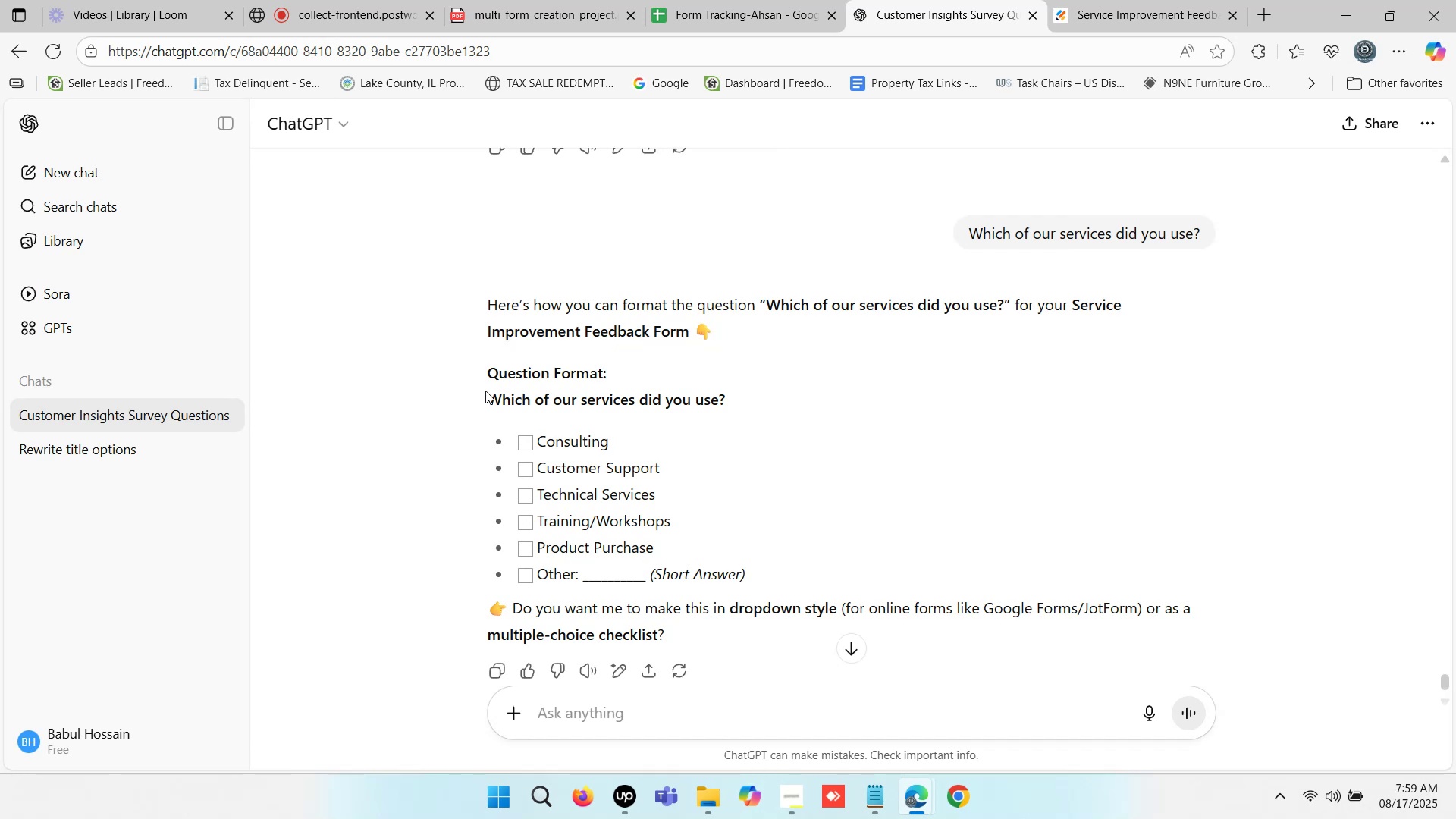 
left_click_drag(start_coordinate=[486, 391], to_coordinate=[723, 398])
 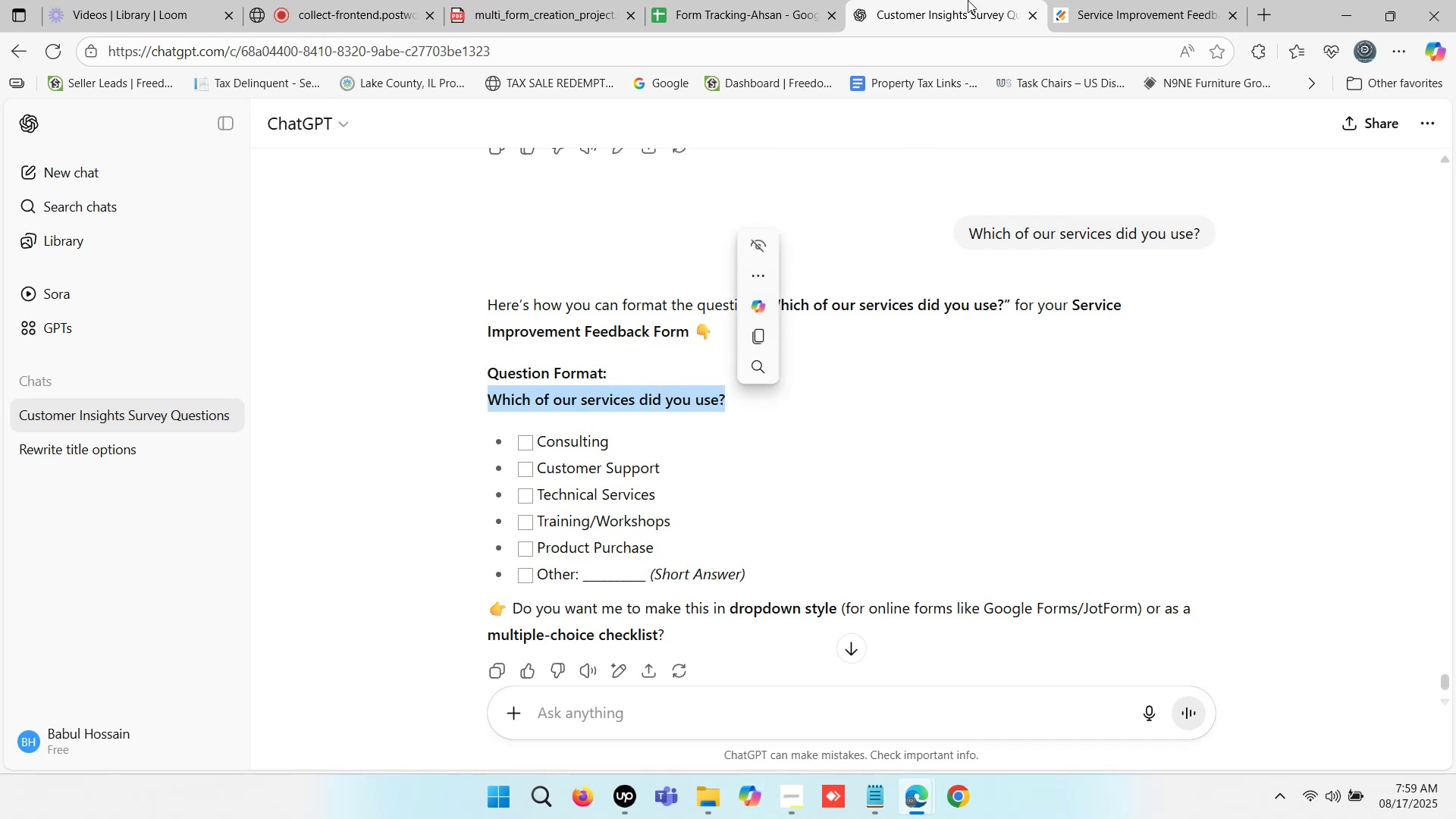 
key(Control+C)
 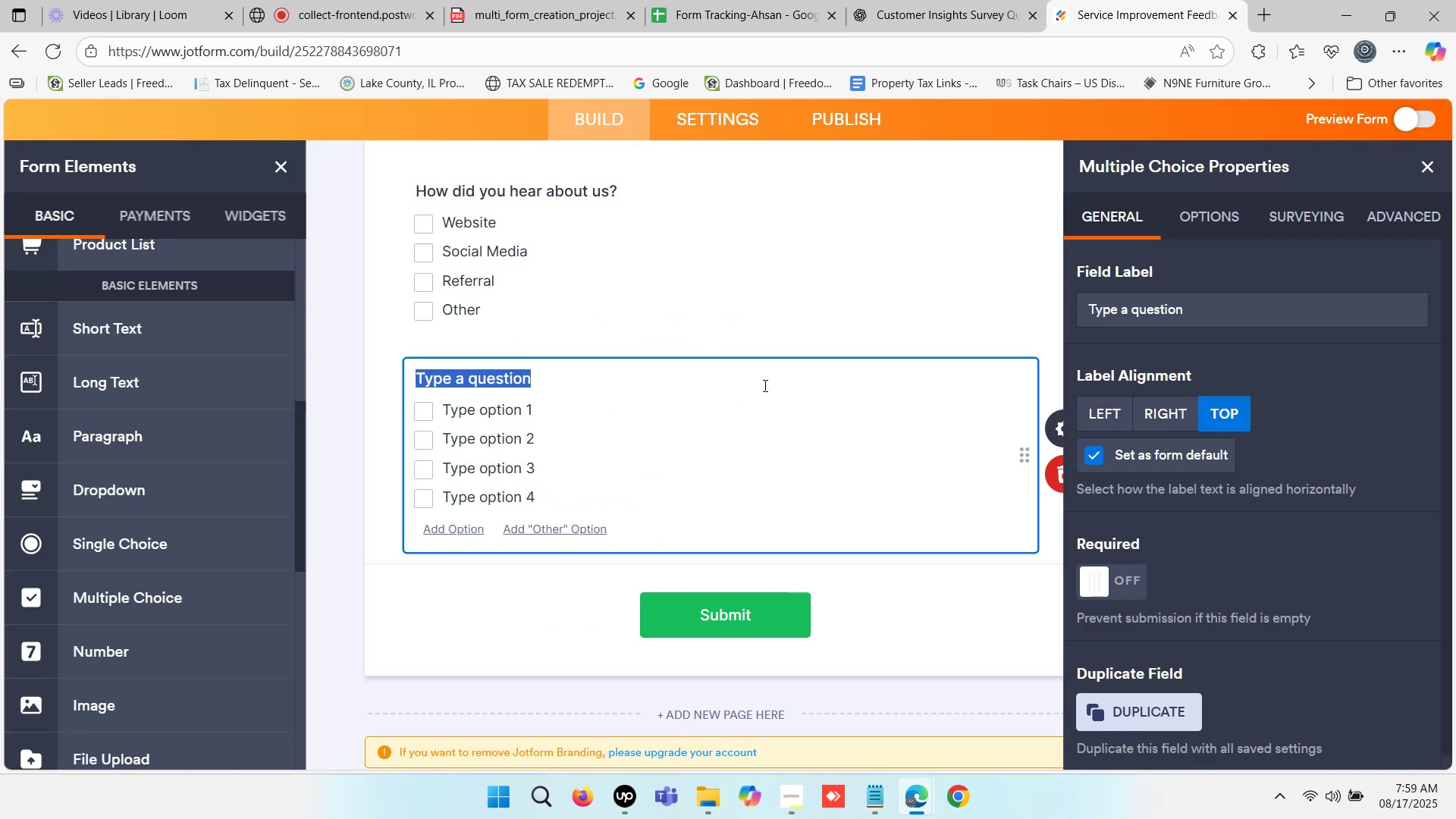 
key(Control+V)
 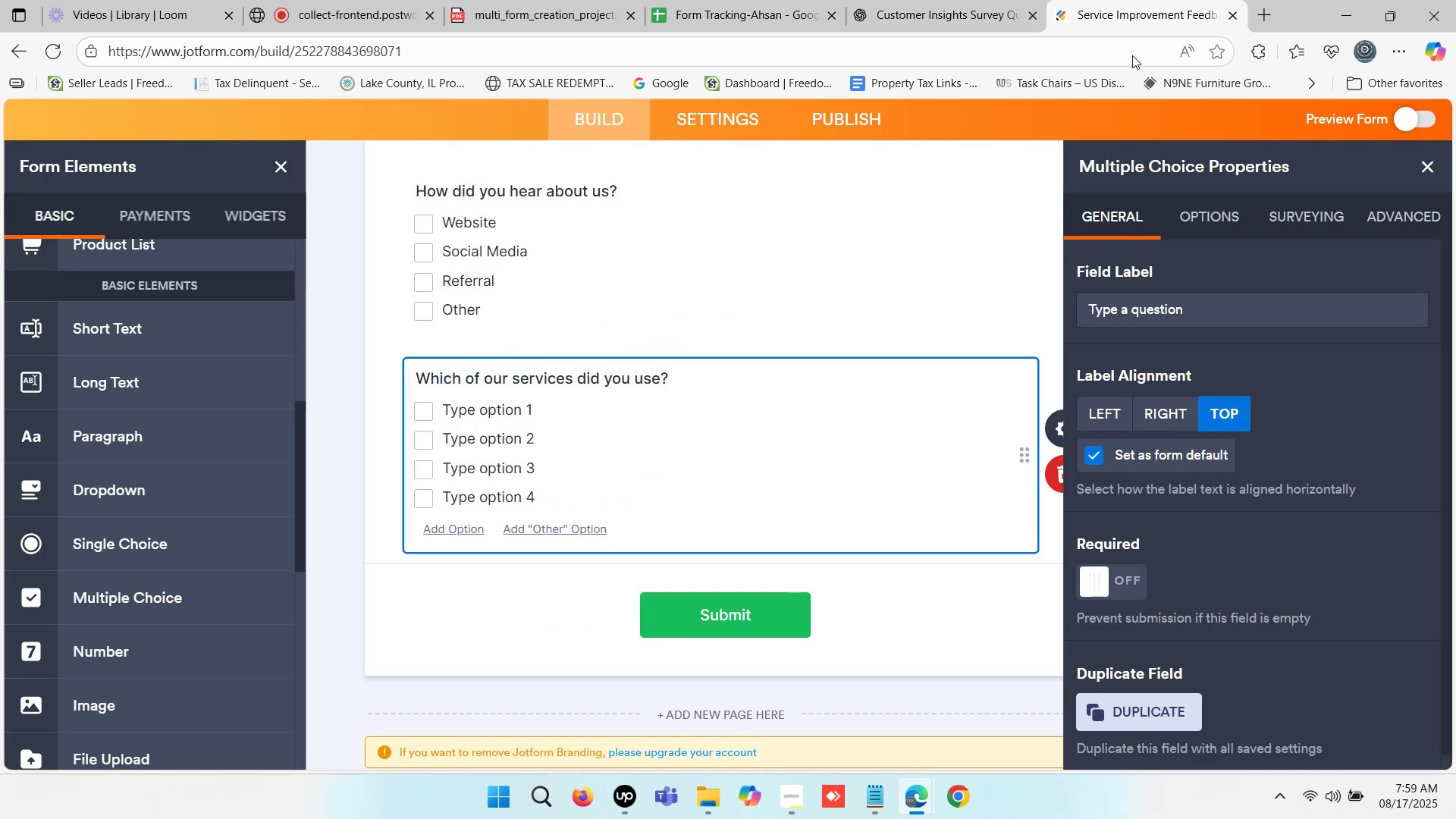 
left_click([1163, 0])
 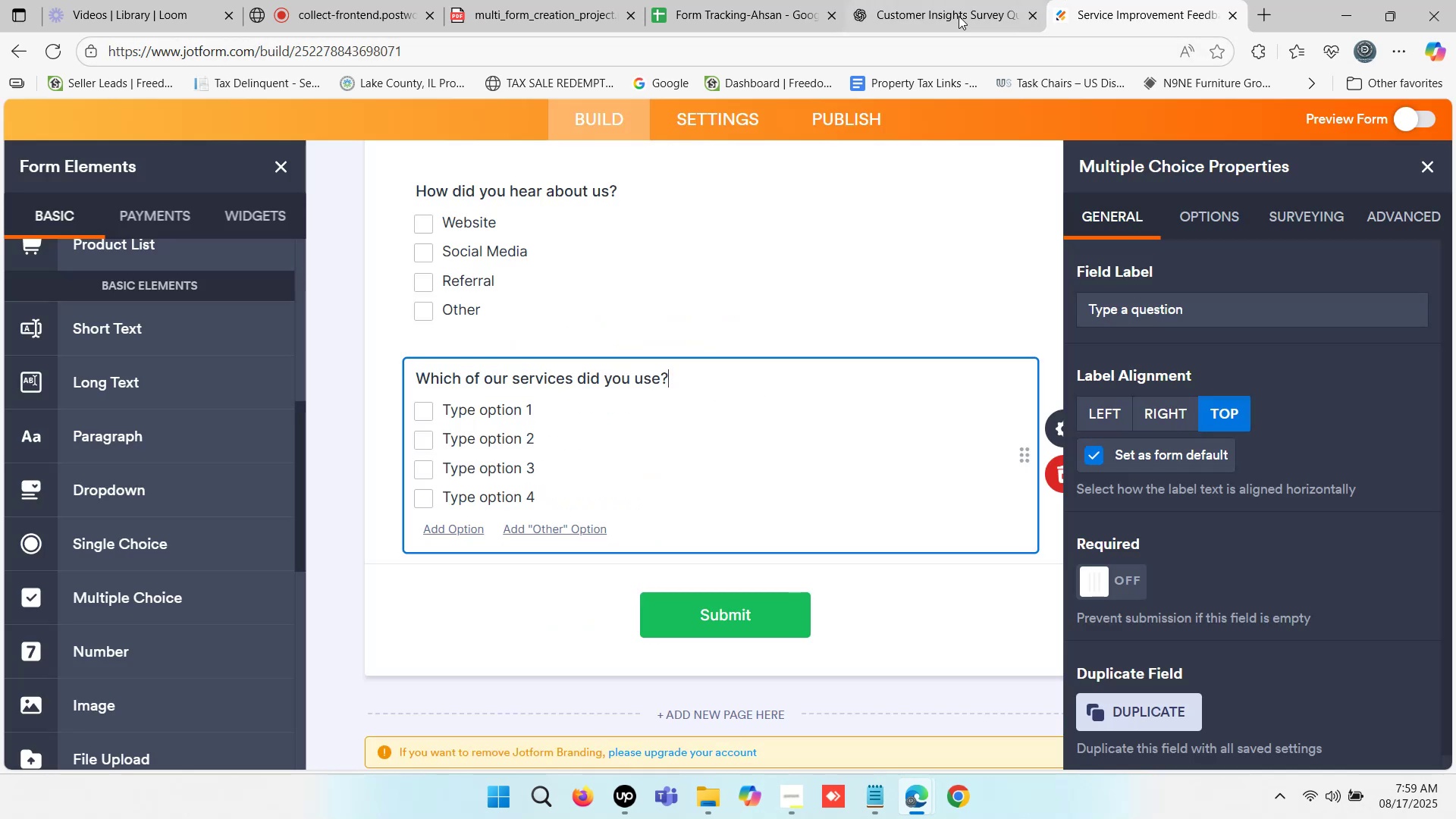 
left_click([929, 0])
 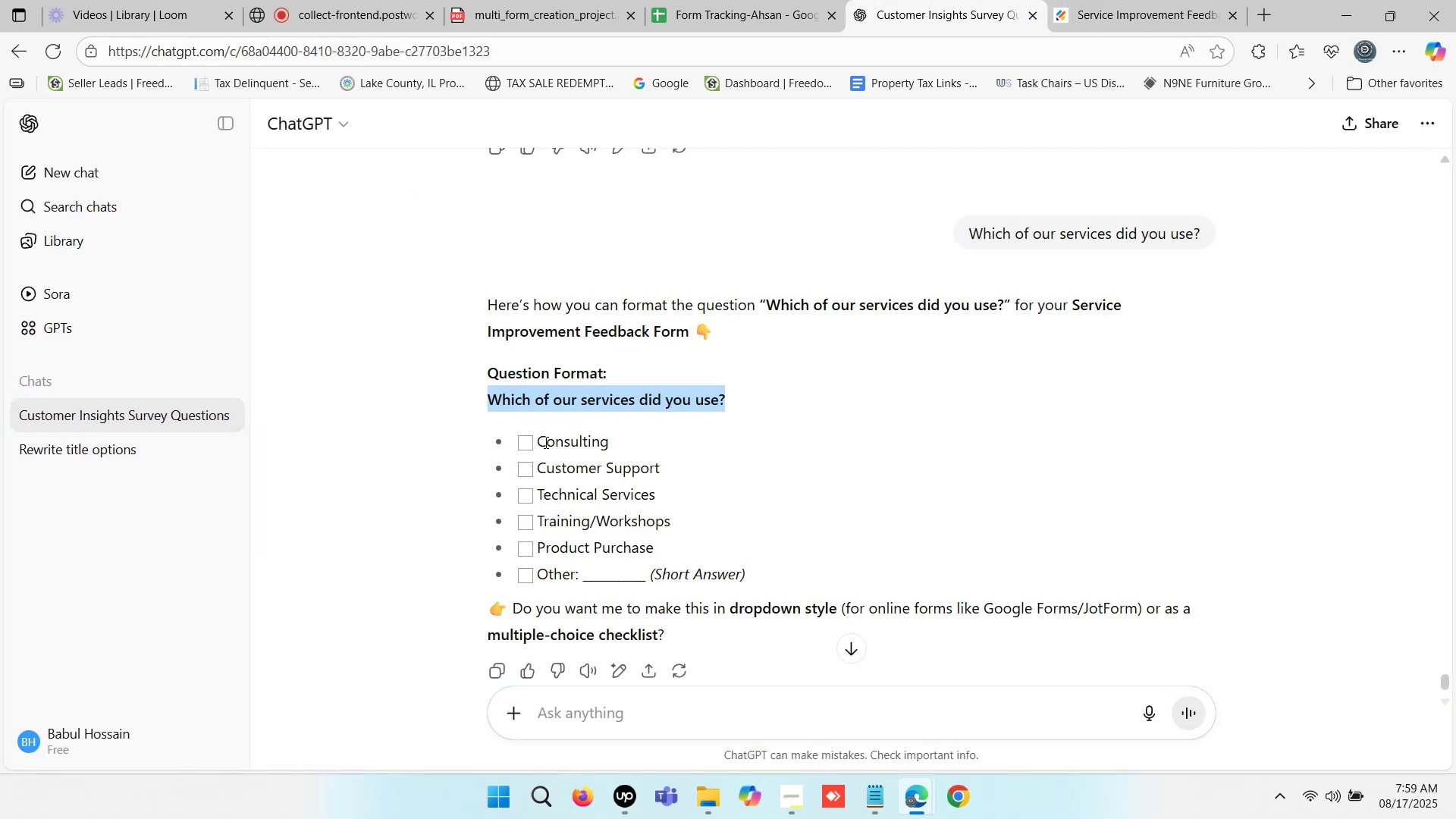 
left_click_drag(start_coordinate=[535, 435], to_coordinate=[657, 548])
 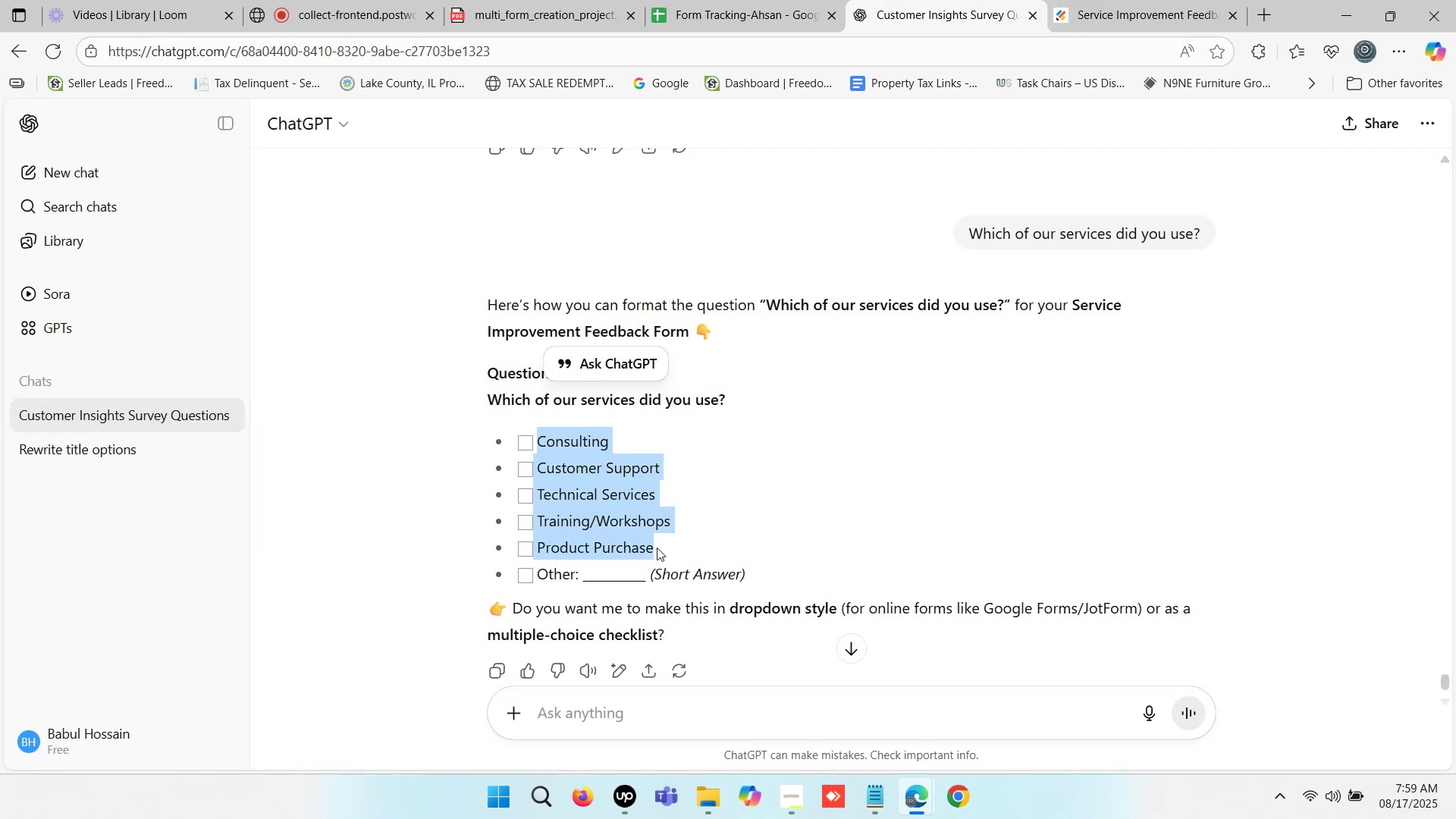 
key(Control+C)
 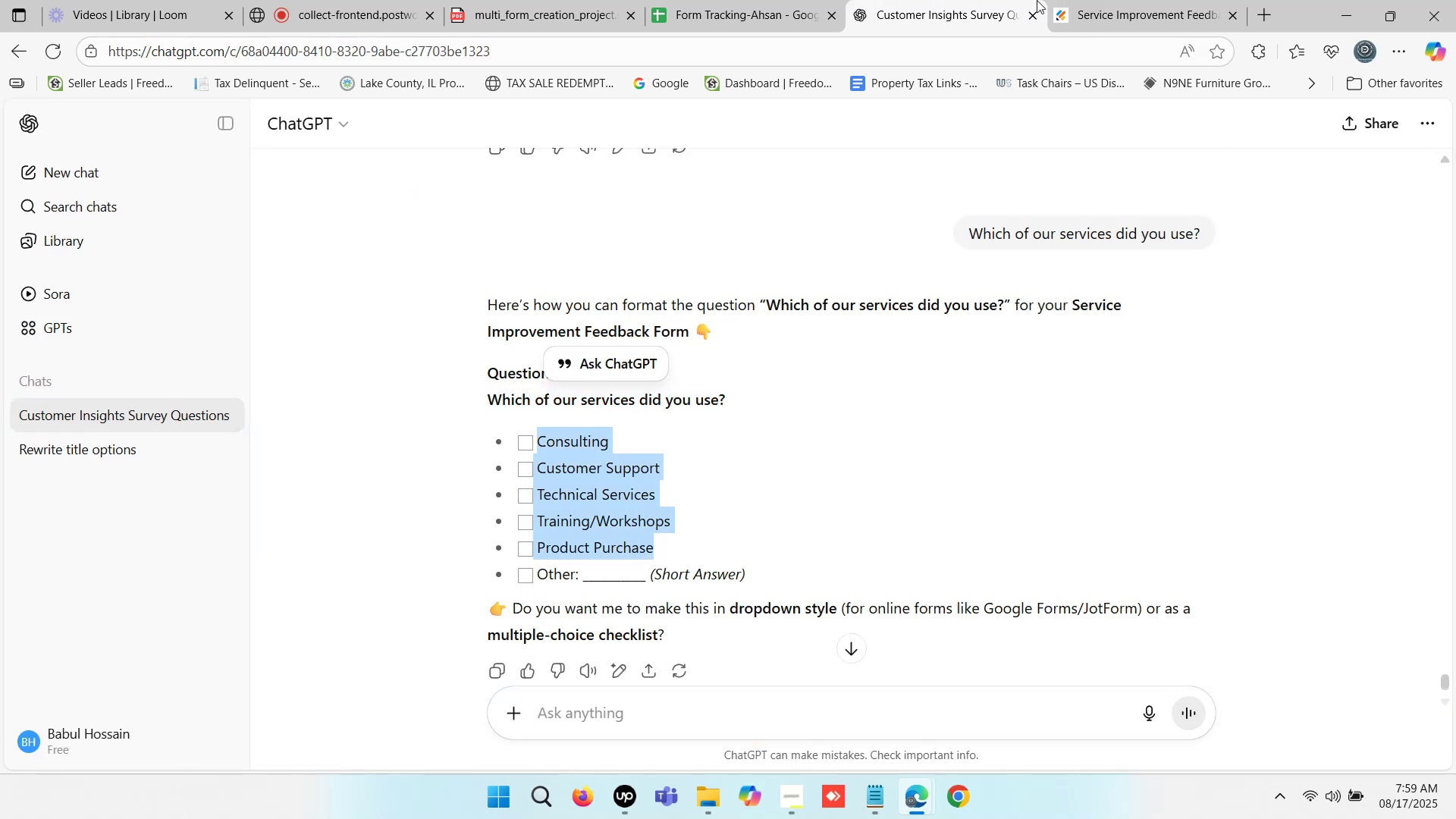 
left_click([1104, 0])
 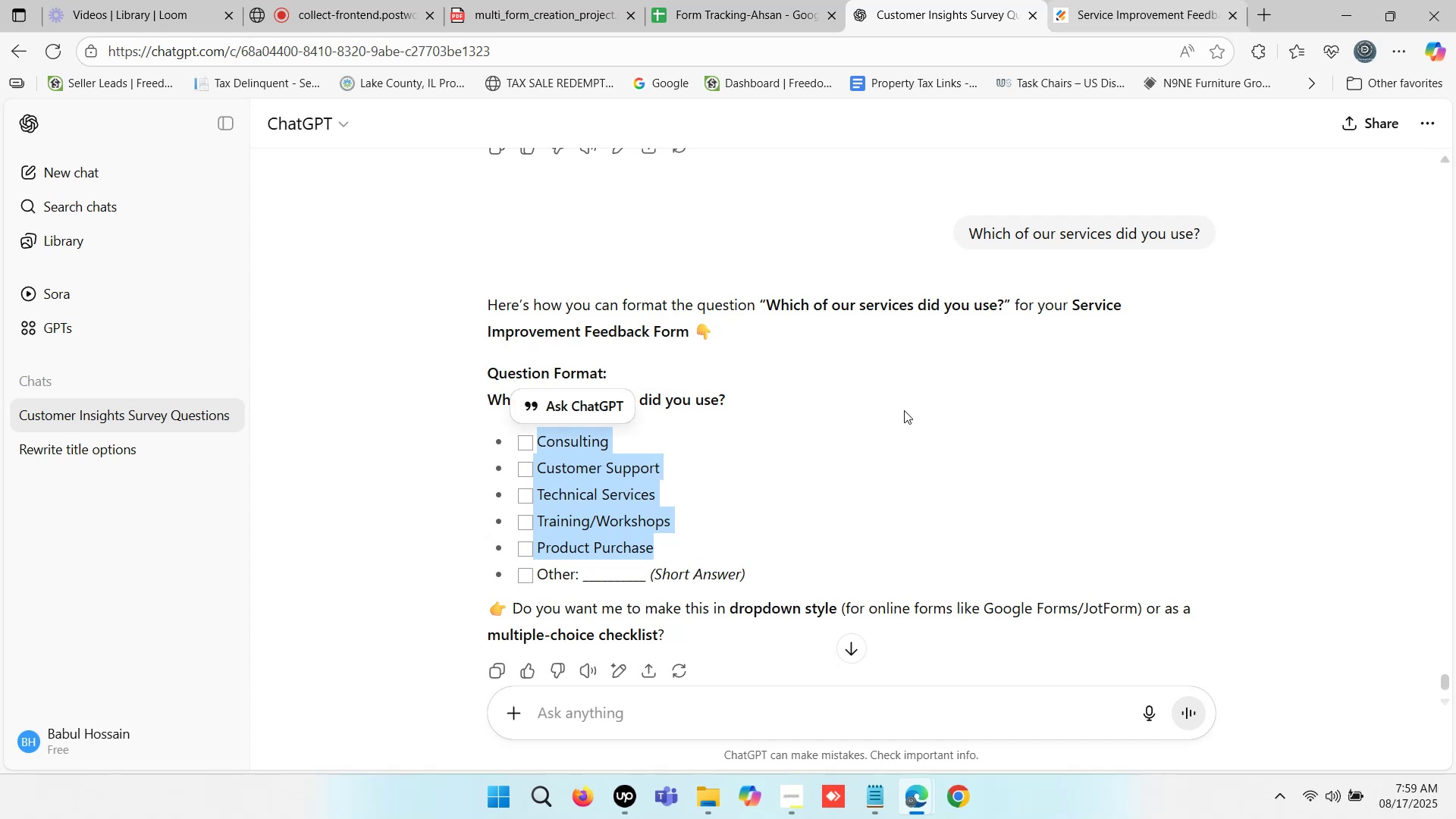 
left_click([1165, 0])
 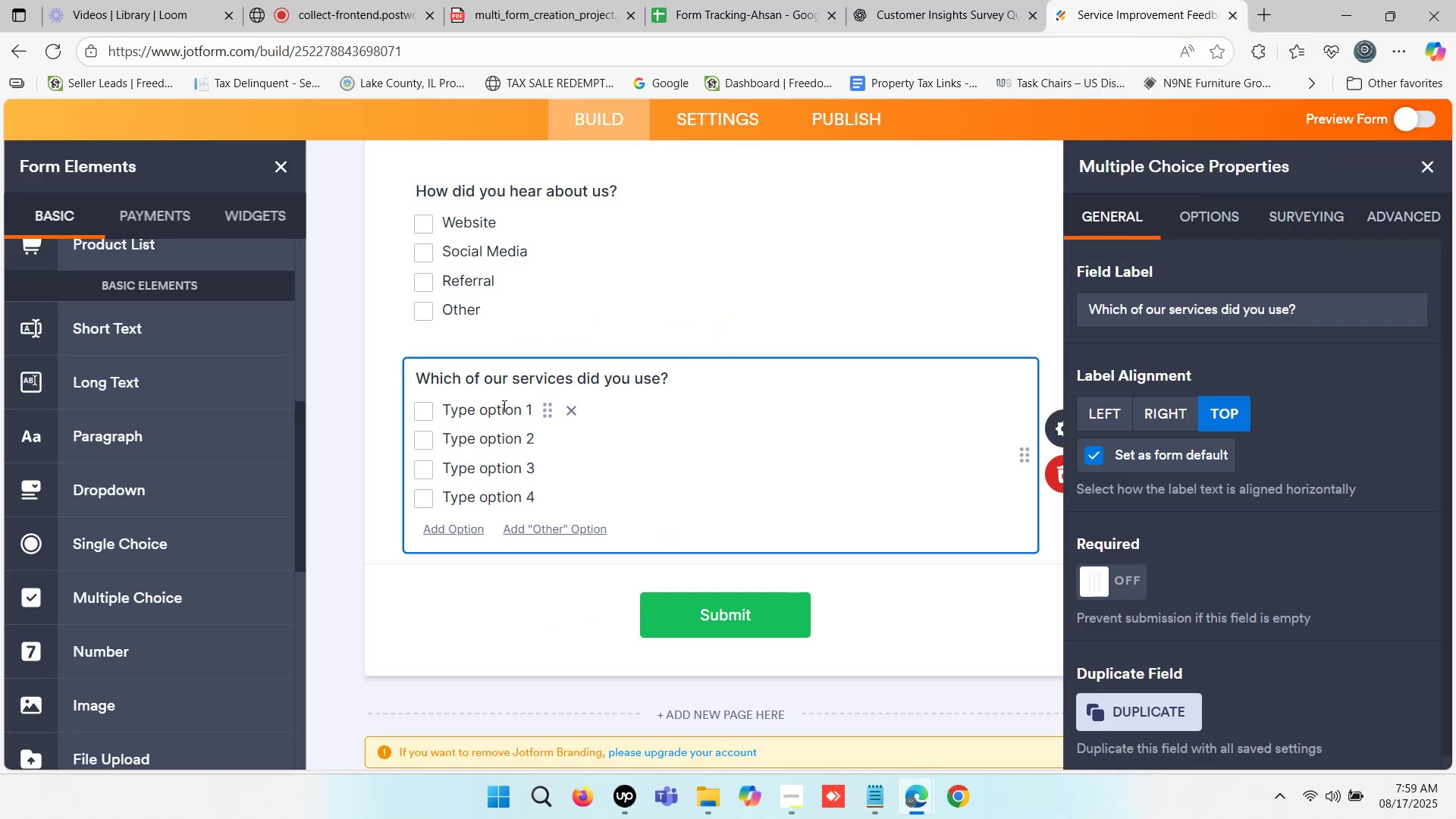 
left_click([496, 411])
 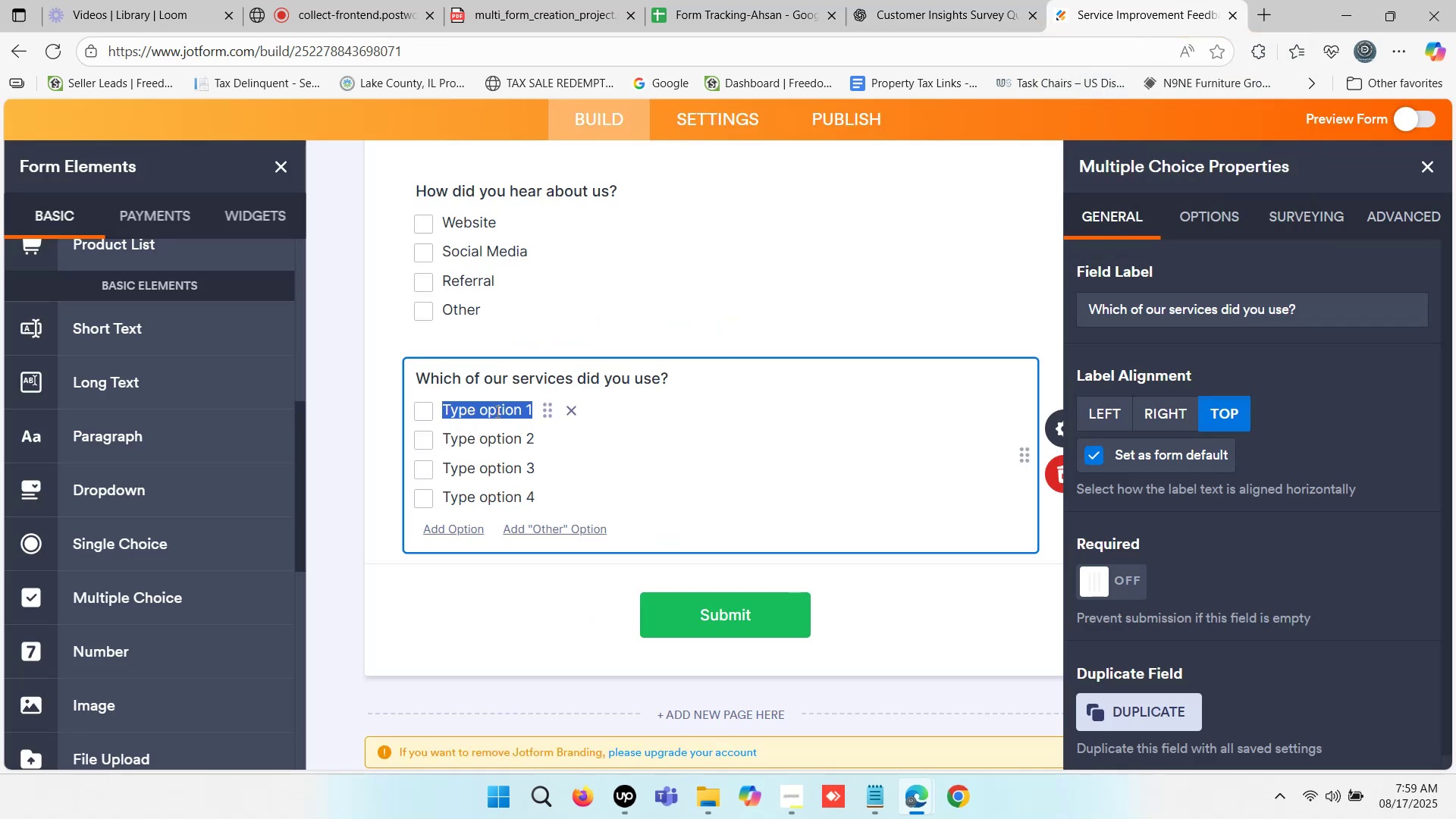 
key(Control+V)
 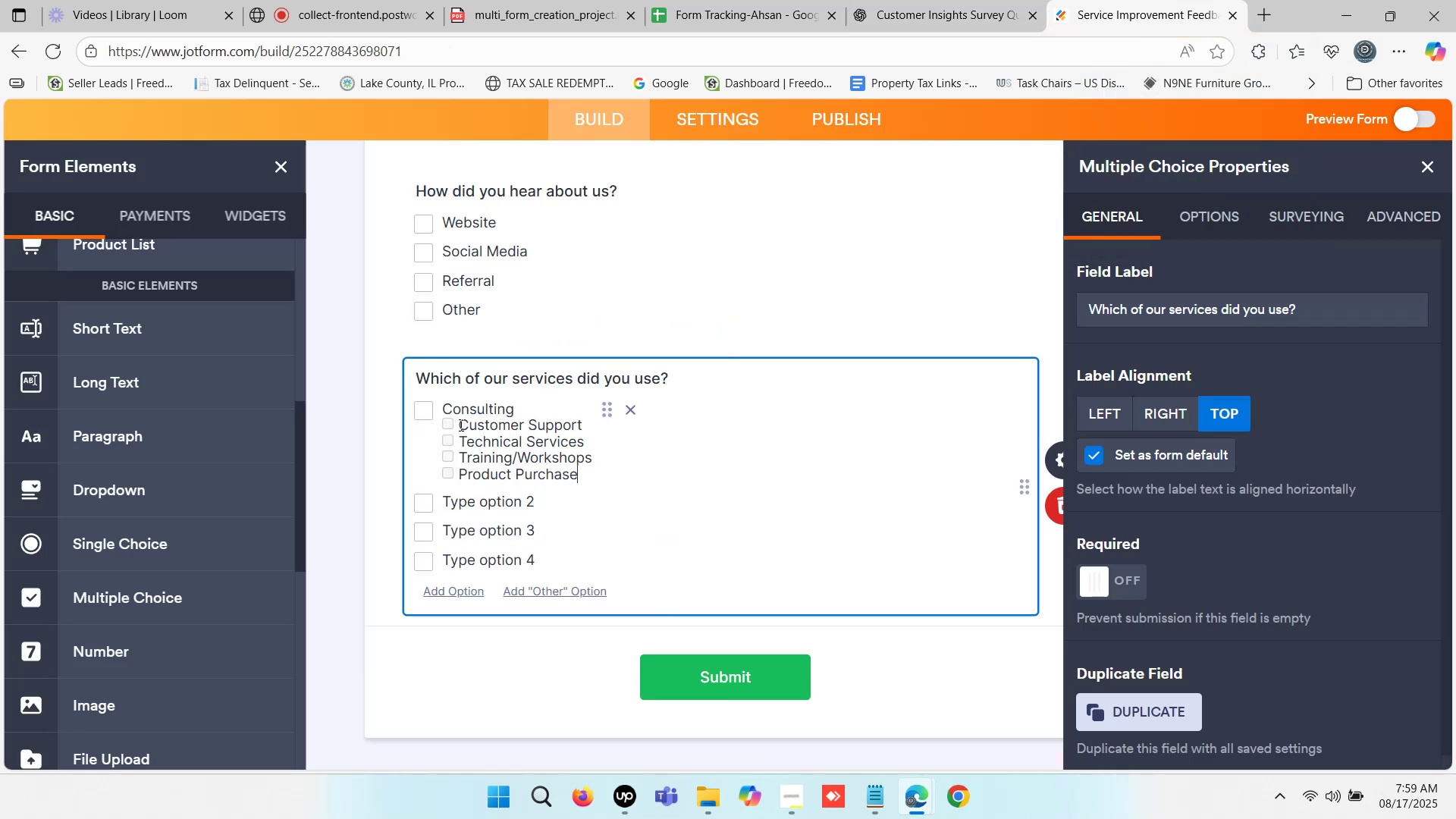 
key(Control+Z)
 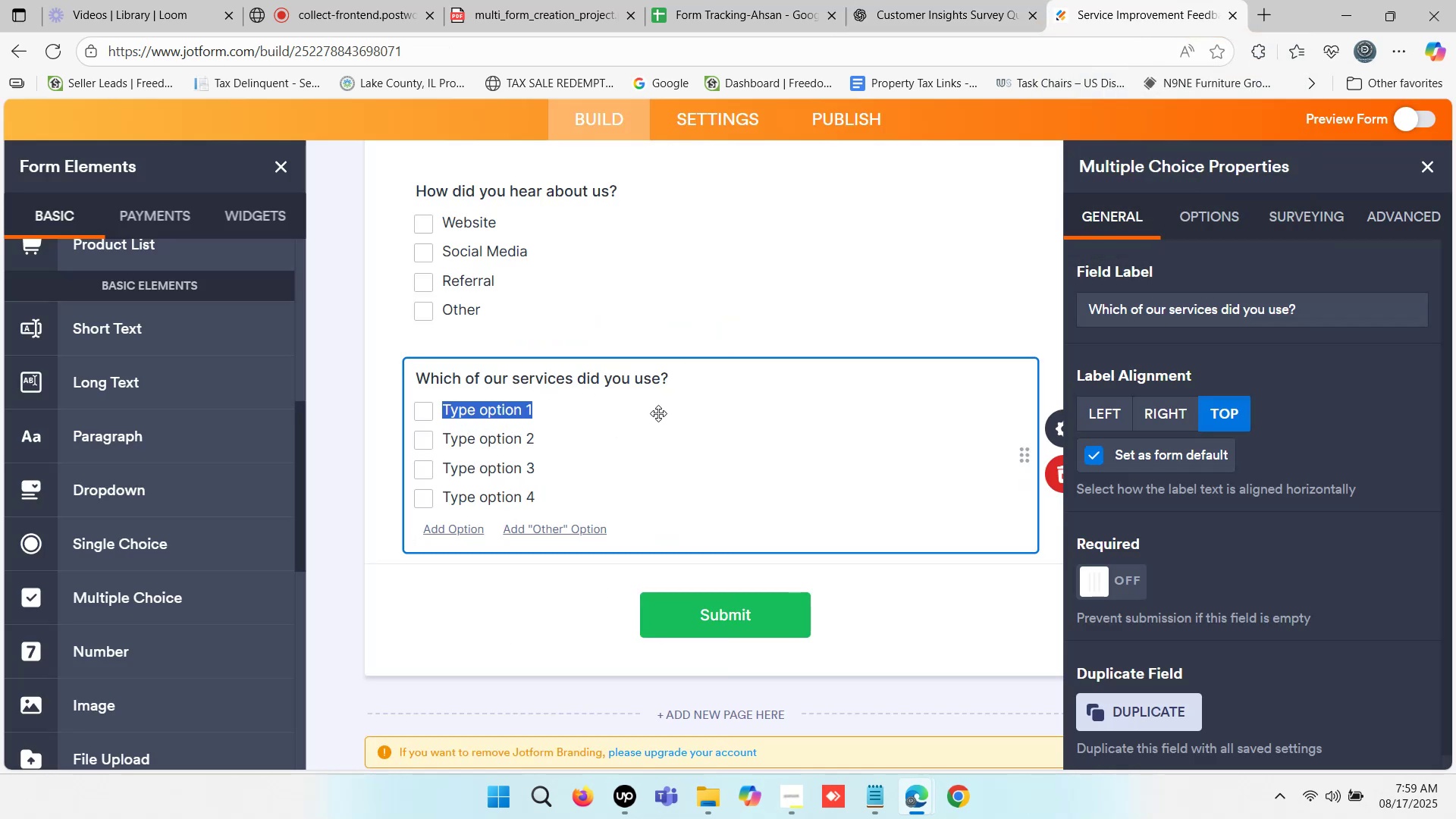 
key(Control+V)
 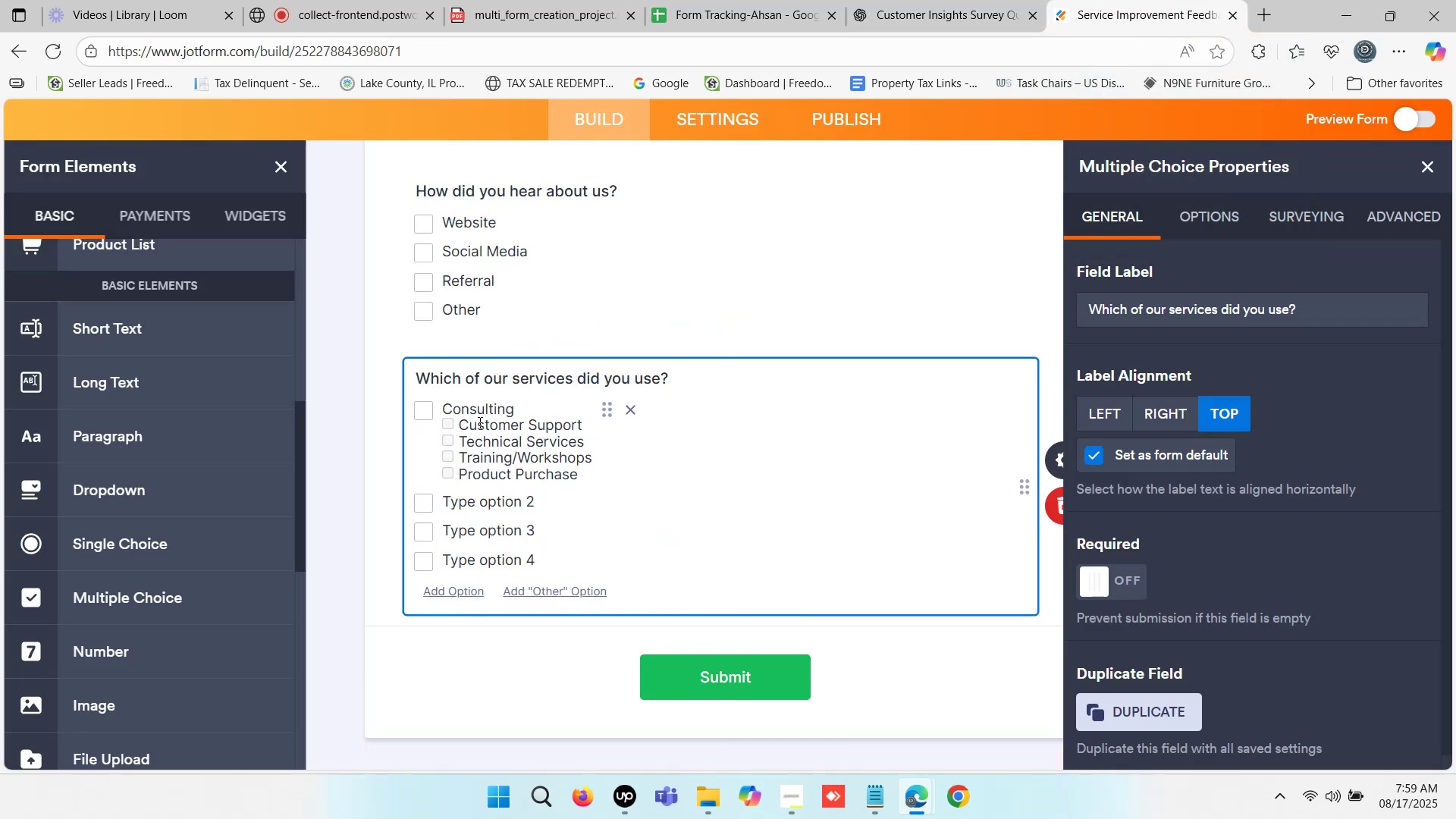 
left_click_drag(start_coordinate=[461, 421], to_coordinate=[587, 470])
 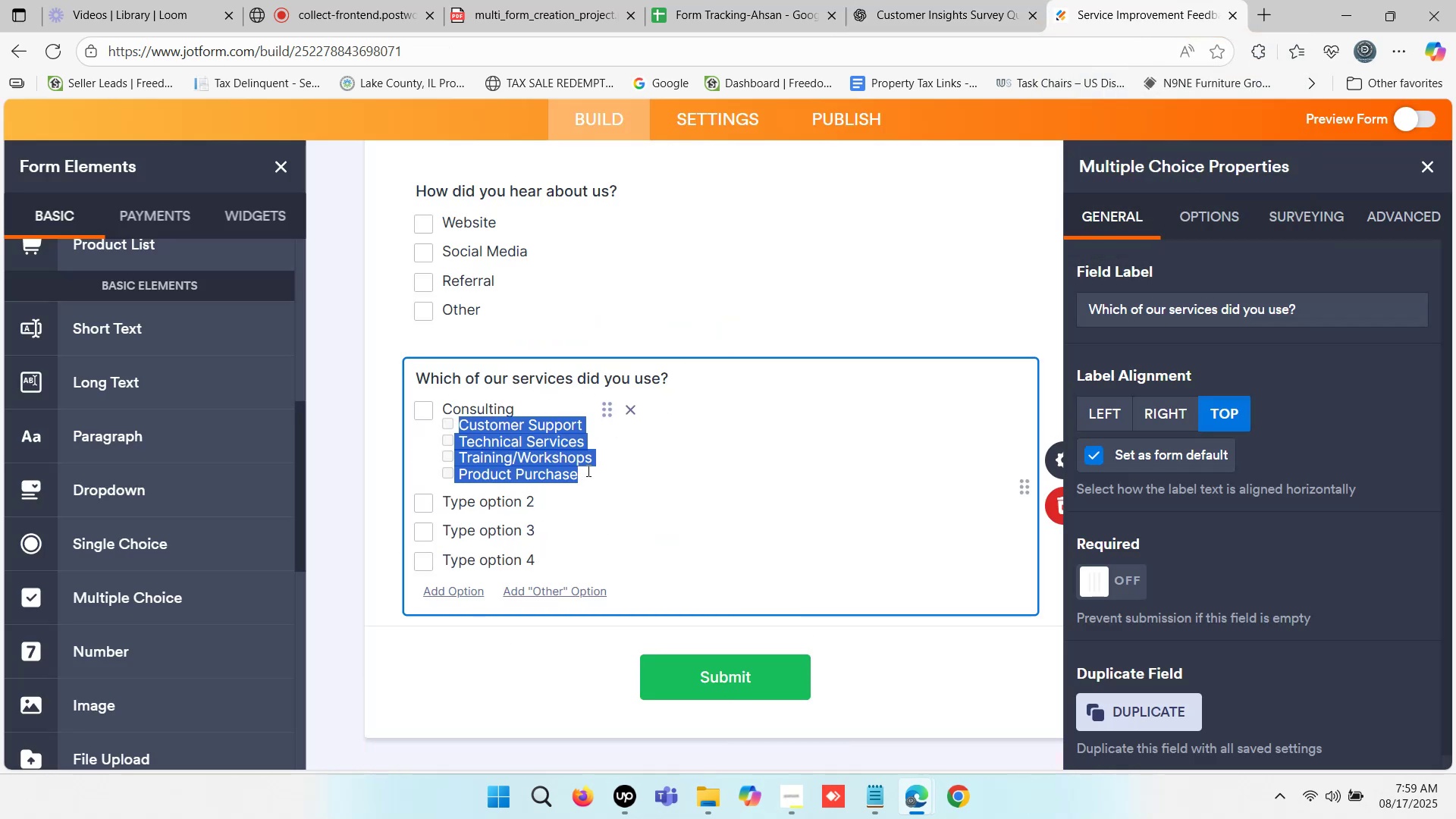 
key(Control+ControlLeft)
 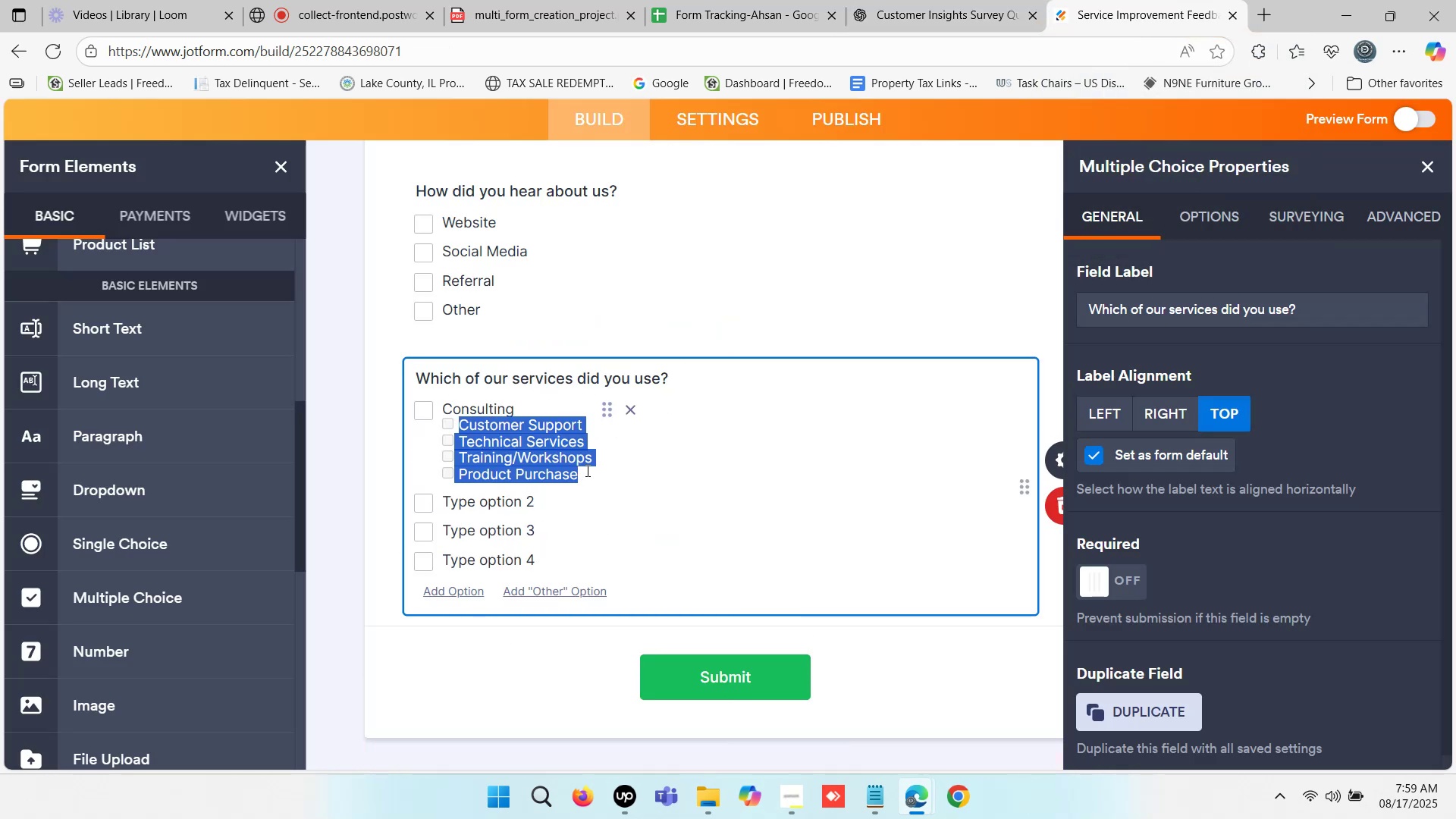 
key(Control+X)
 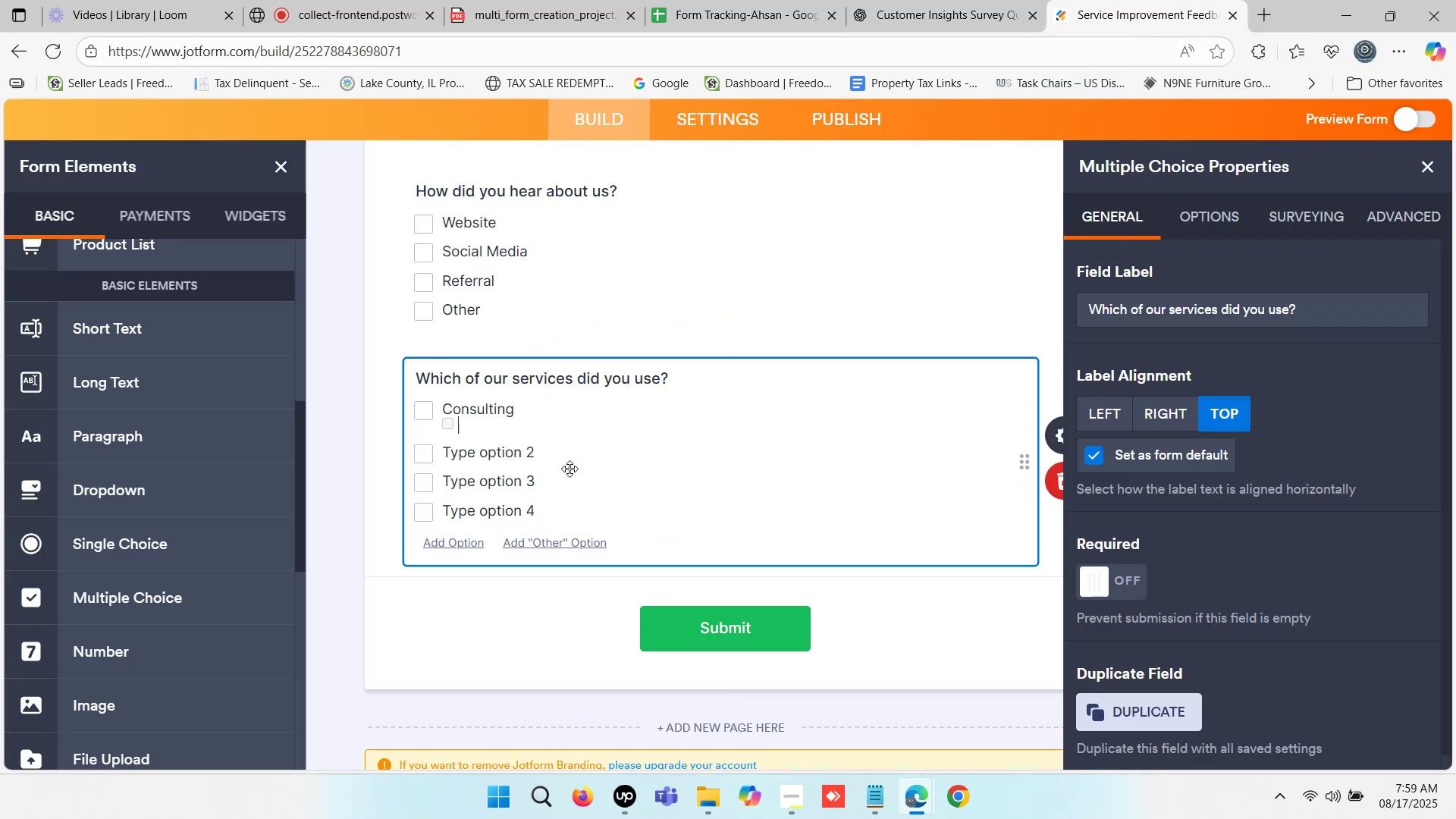 
key(Backspace)
 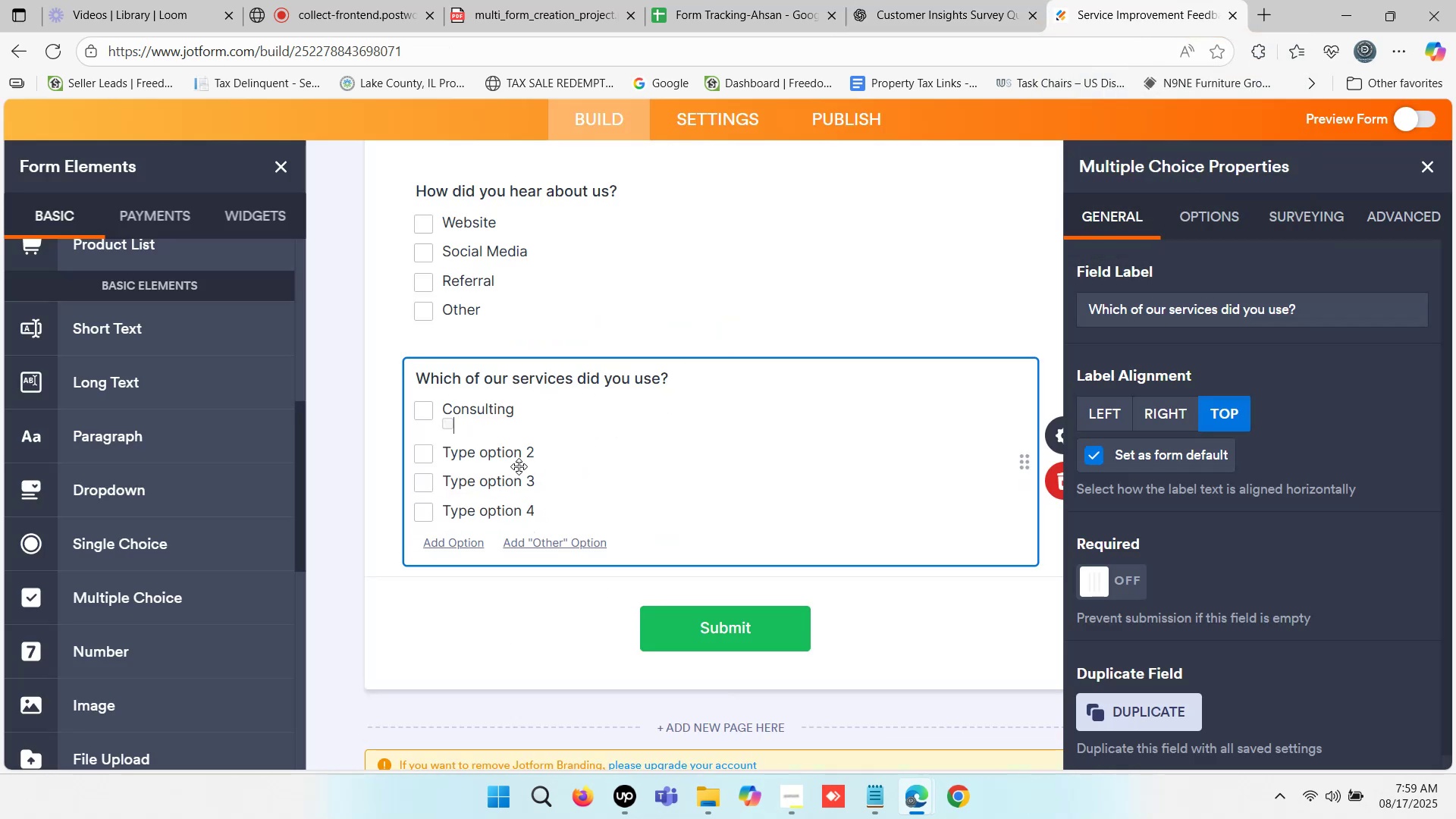 
key(Backspace)
 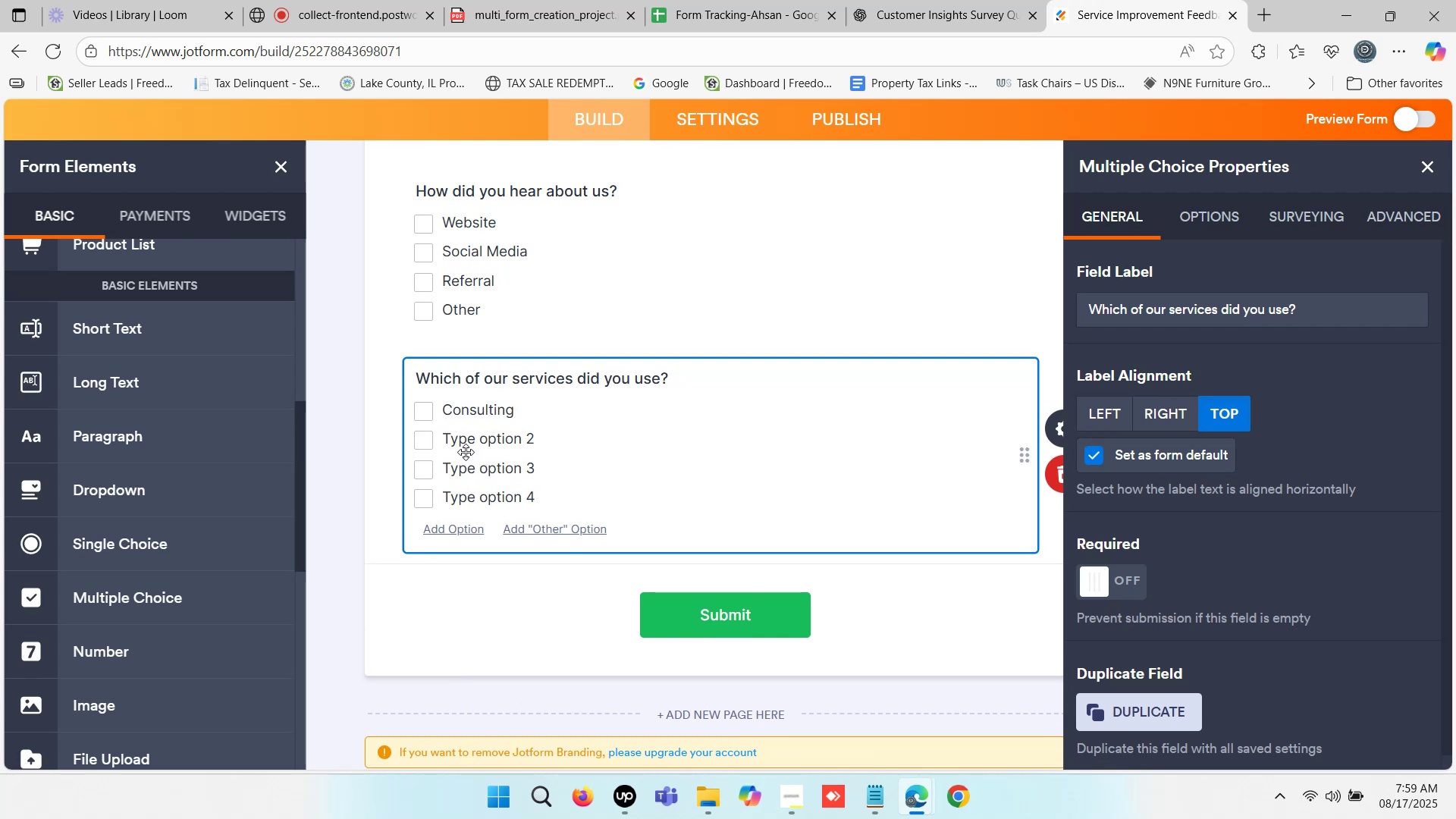 
left_click([463, 441])
 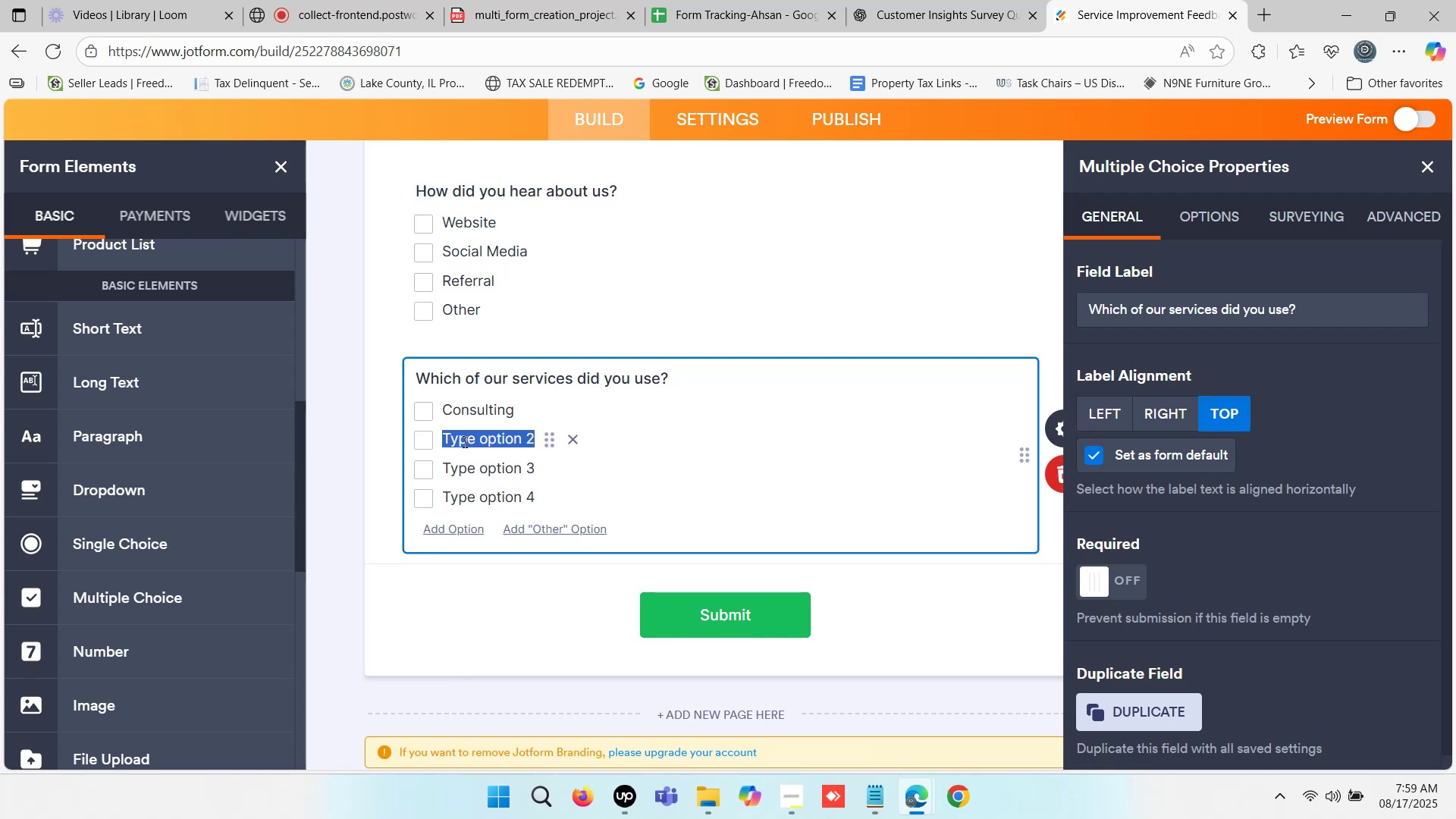 
key(Control+V)
 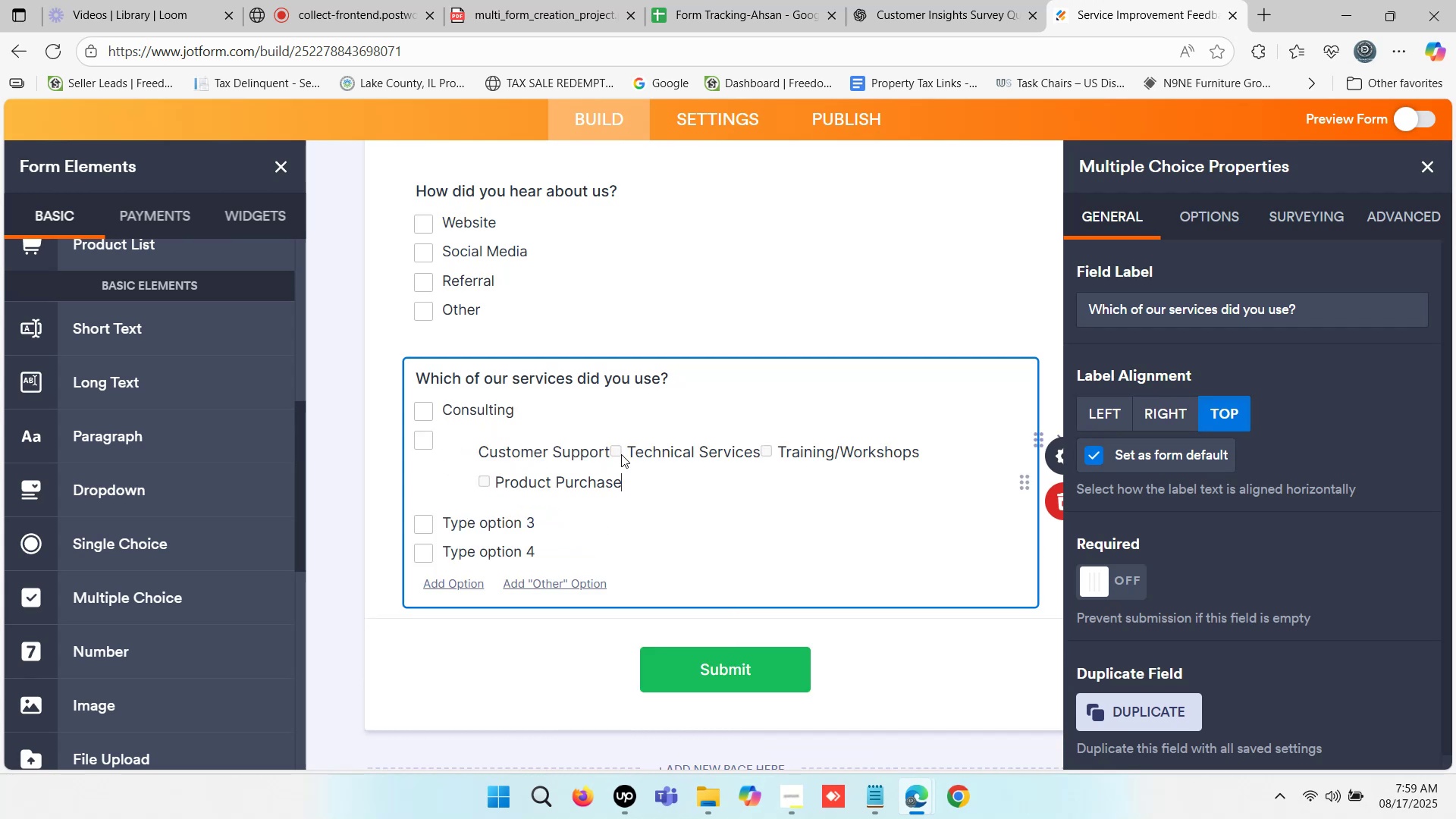 
left_click_drag(start_coordinate=[626, 450], to_coordinate=[825, 510])
 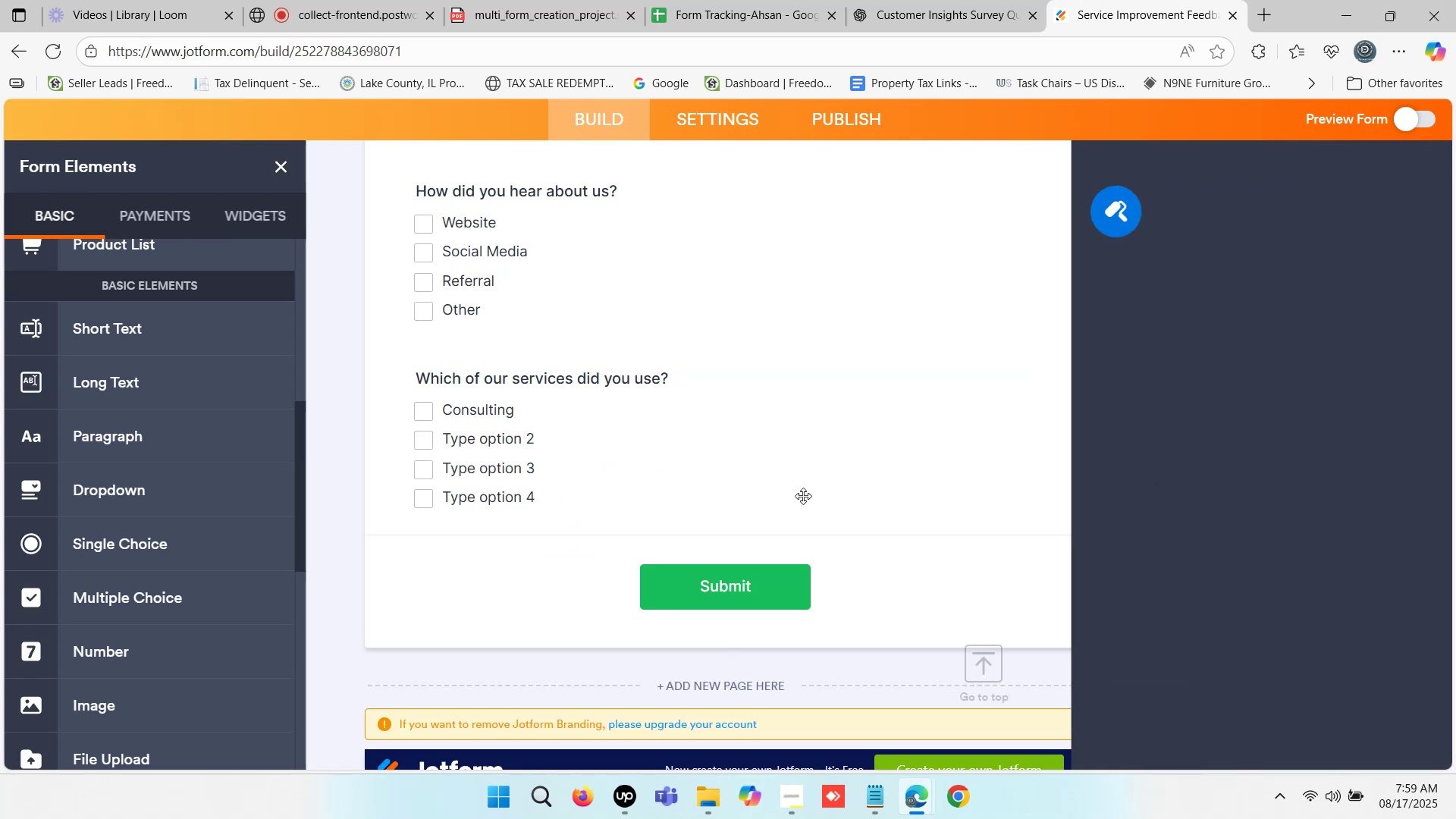 
key(Control+ControlLeft)
 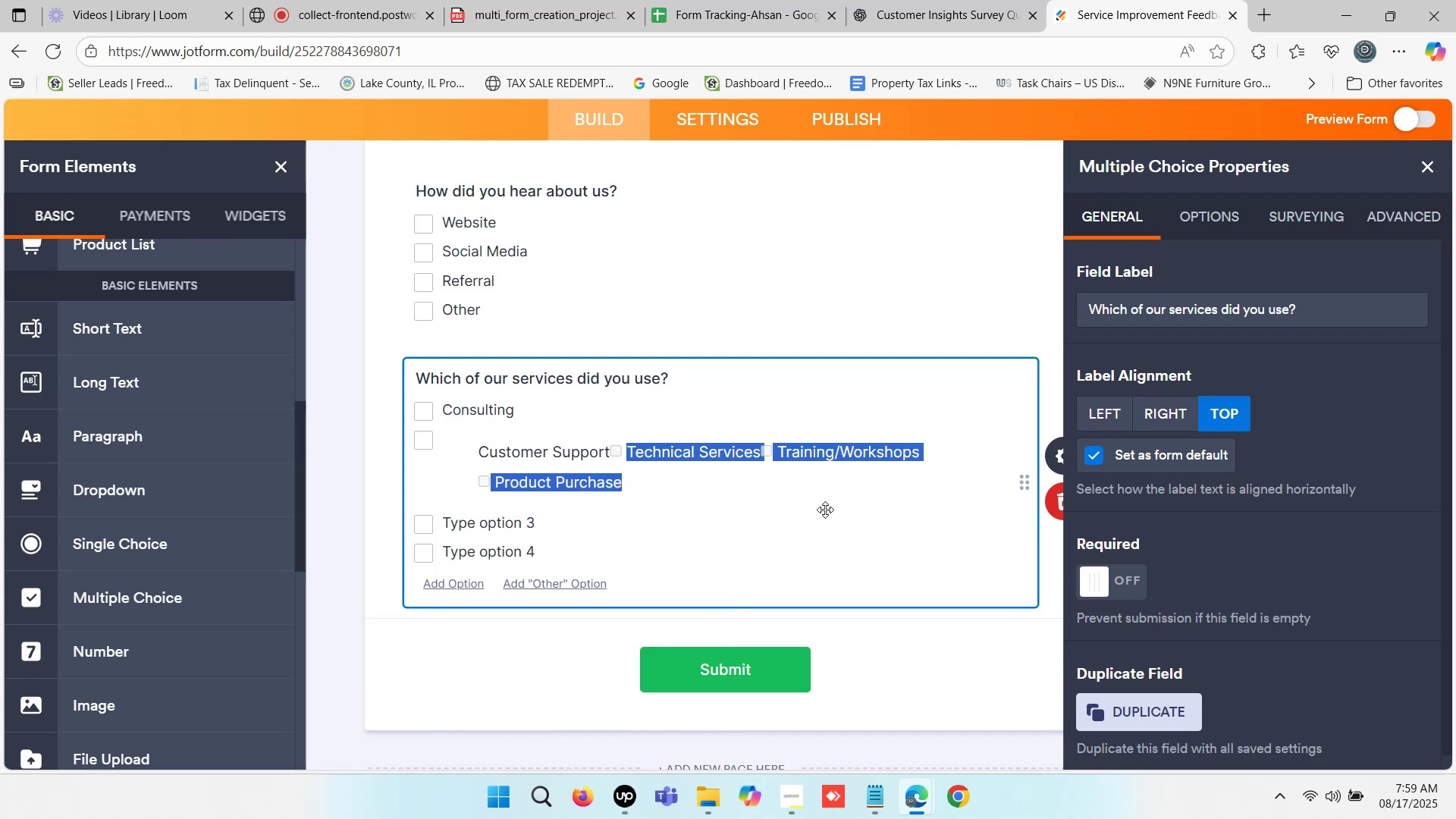 
key(Control+X)
 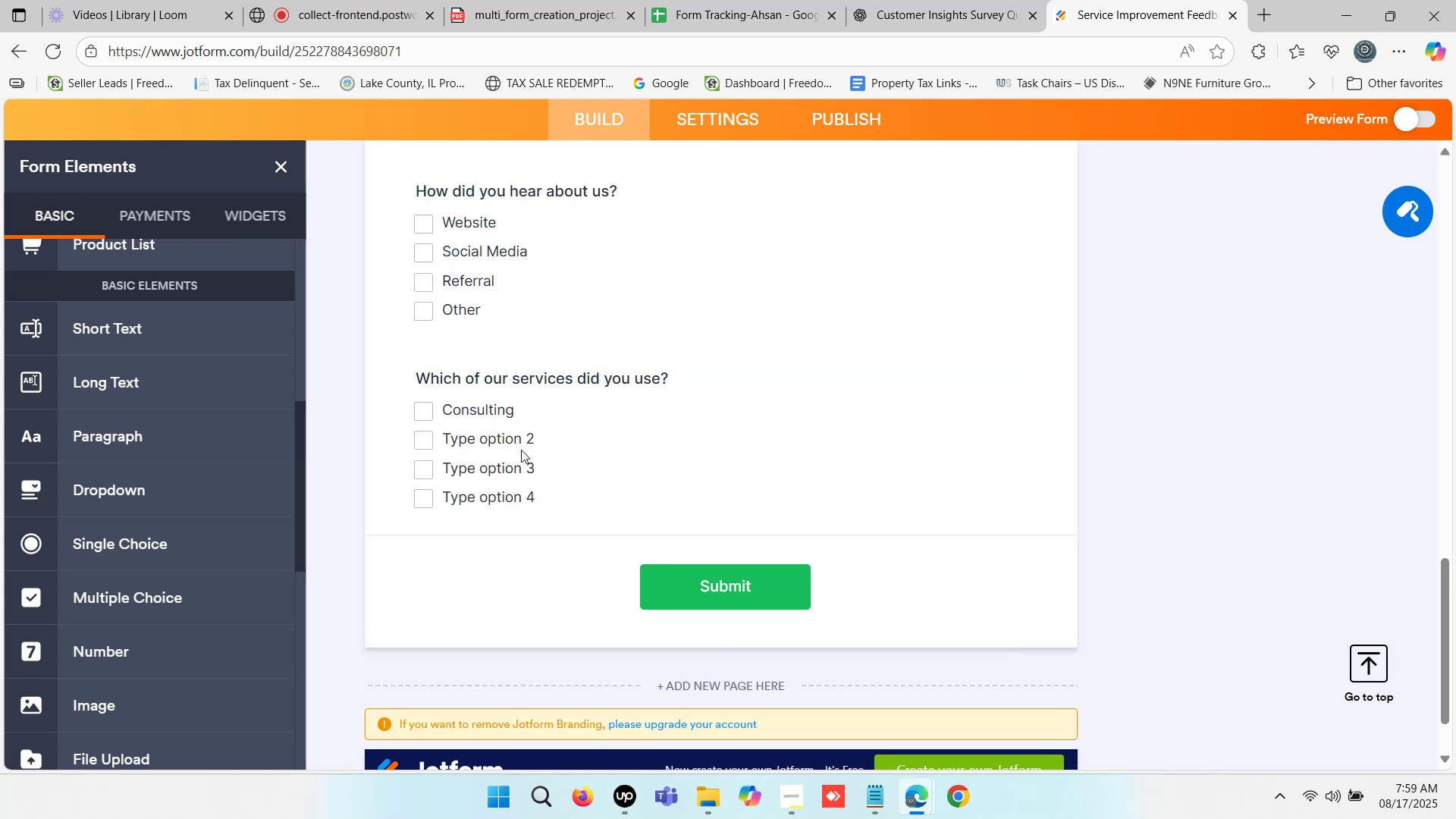 
left_click([943, 0])
 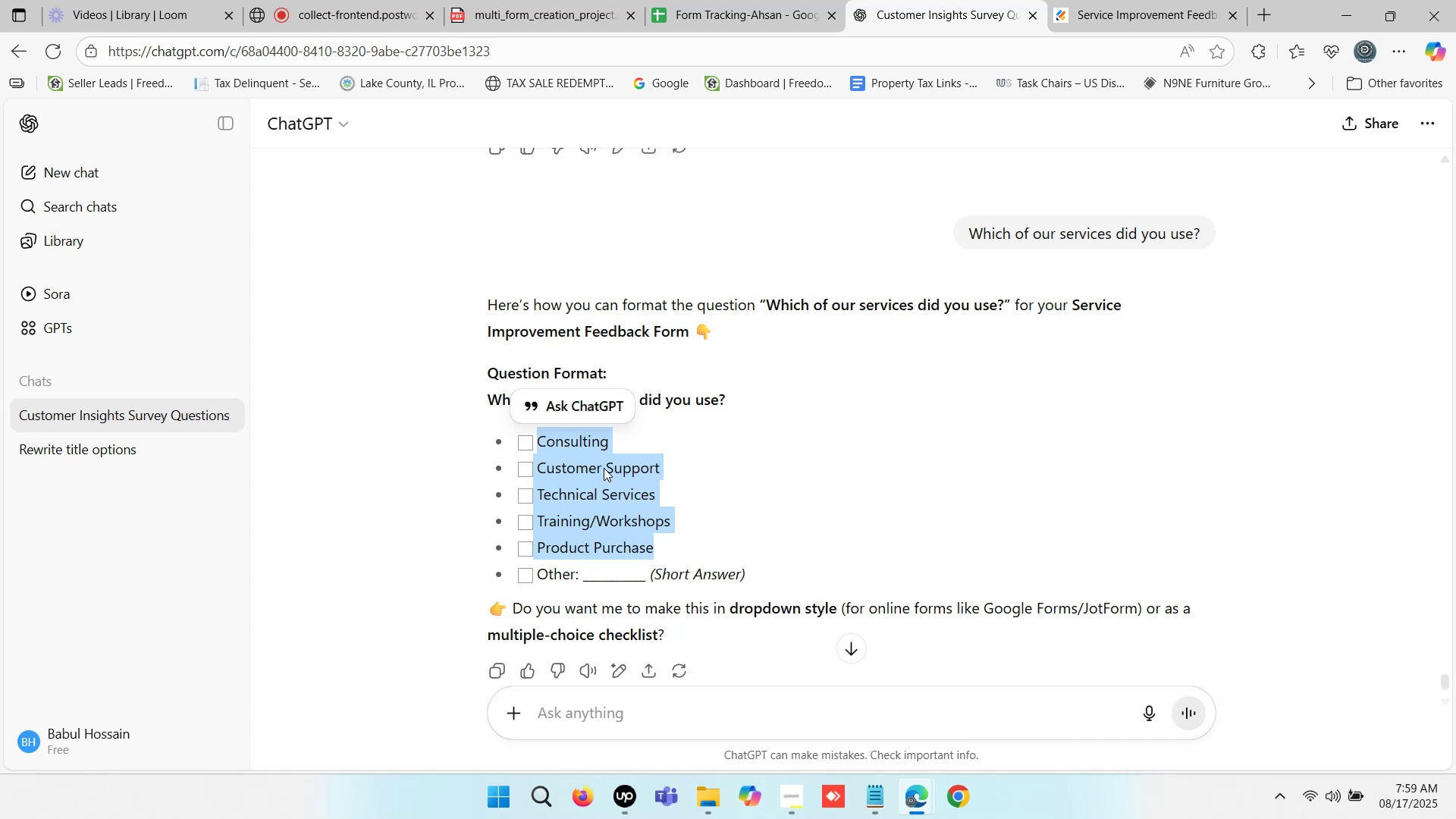 
left_click([576, 462])
 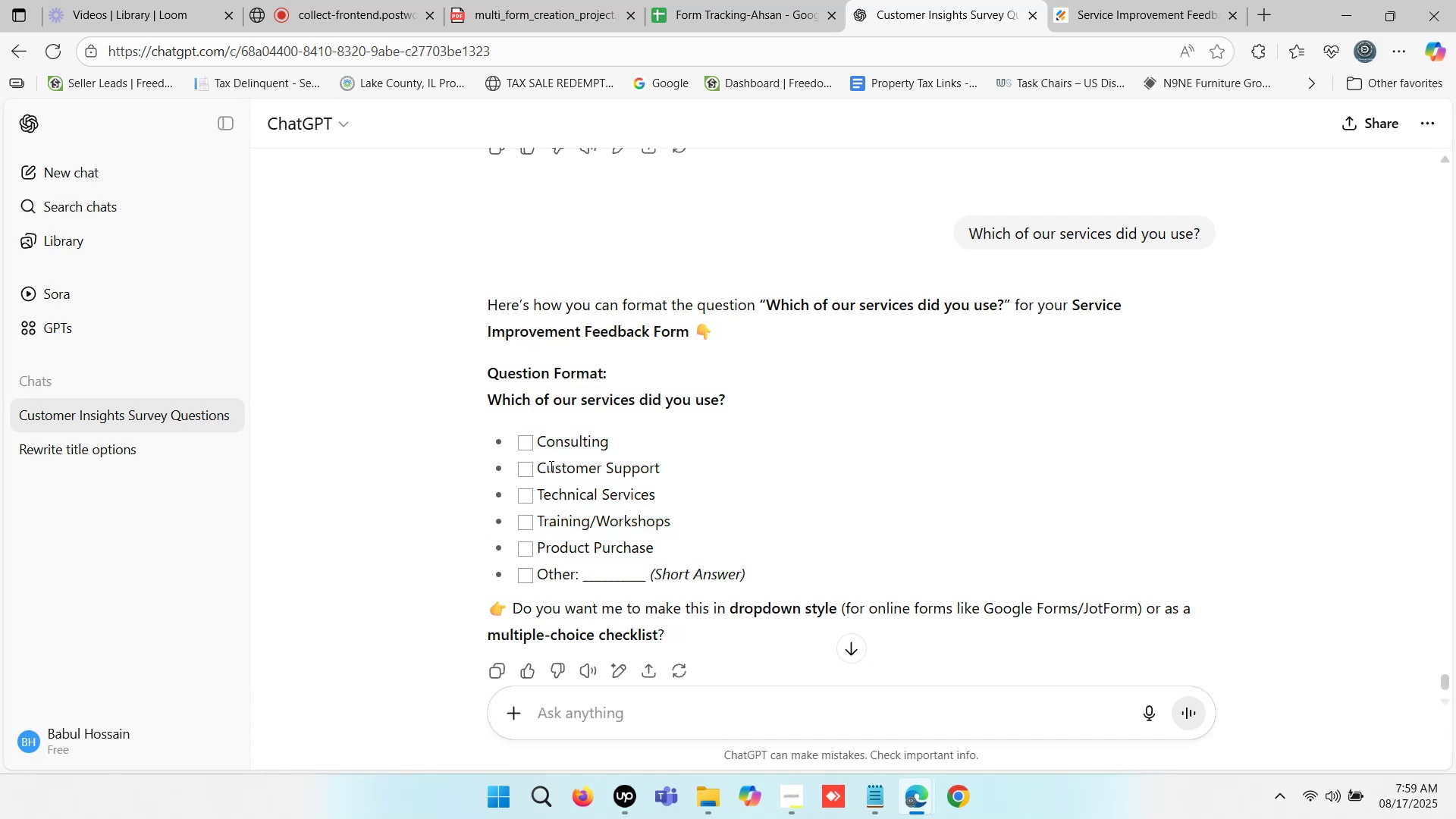 
left_click_drag(start_coordinate=[538, 466], to_coordinate=[682, 472])
 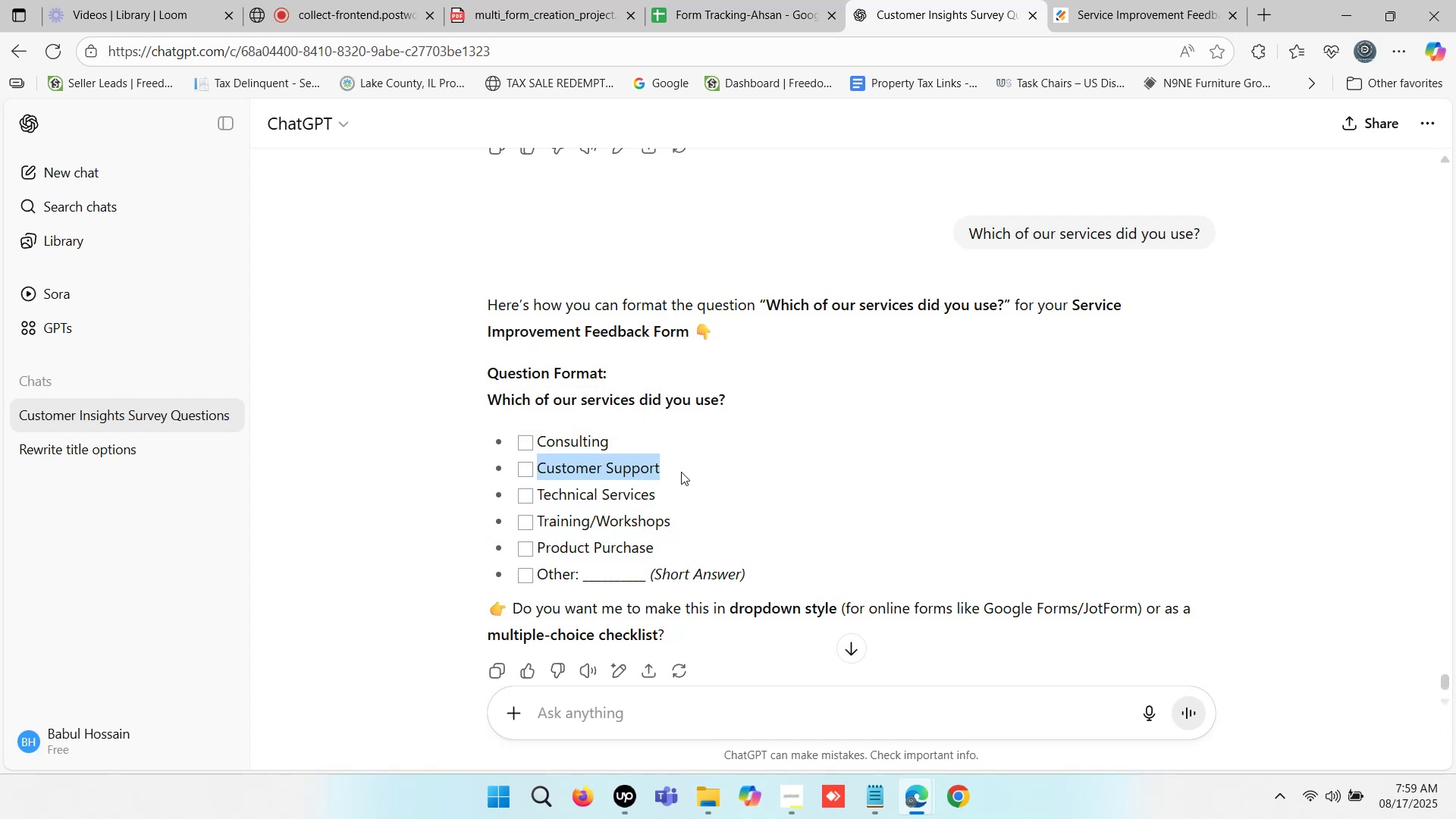 
key(Control+C)
 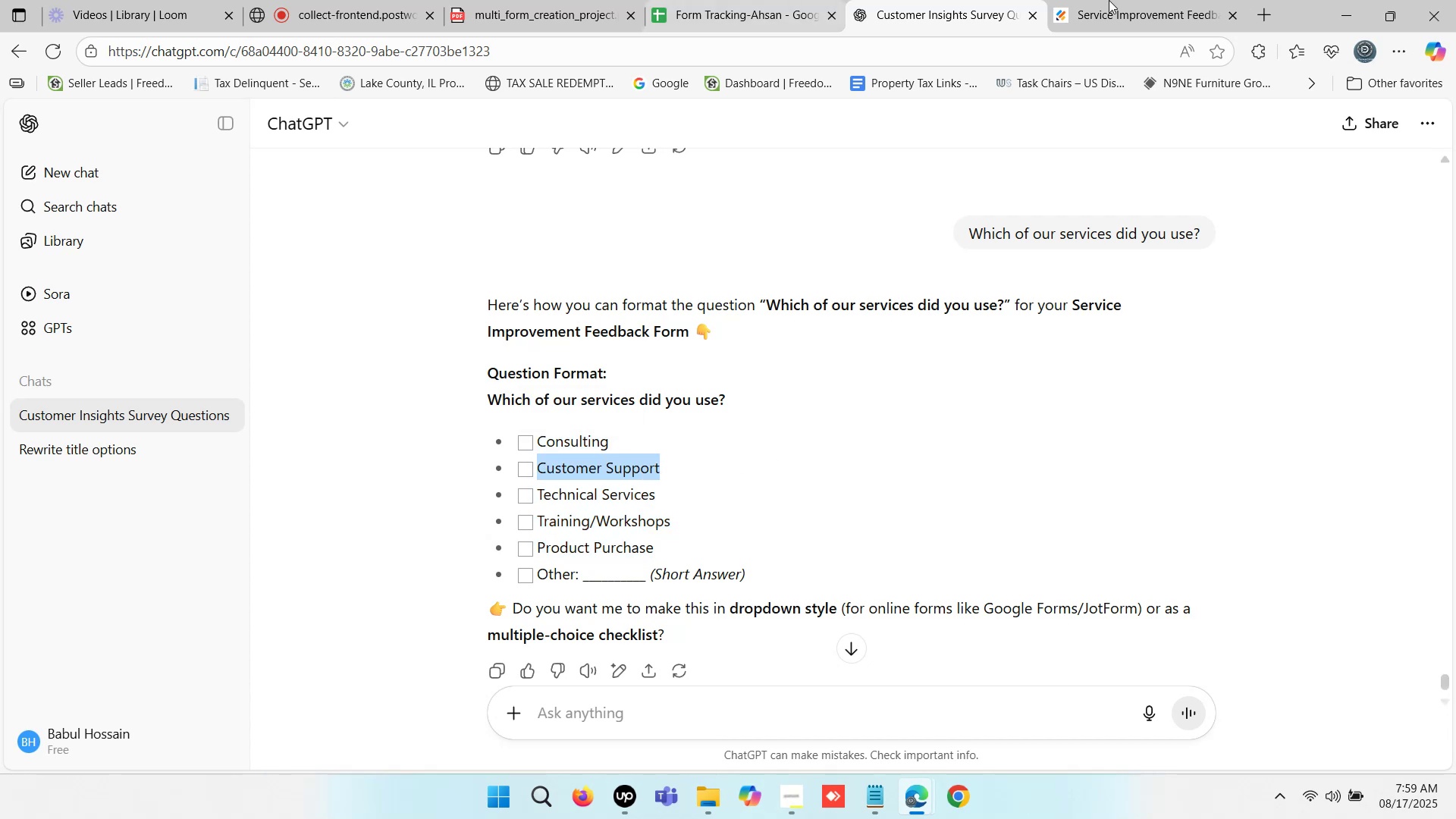 
left_click([1109, 0])
 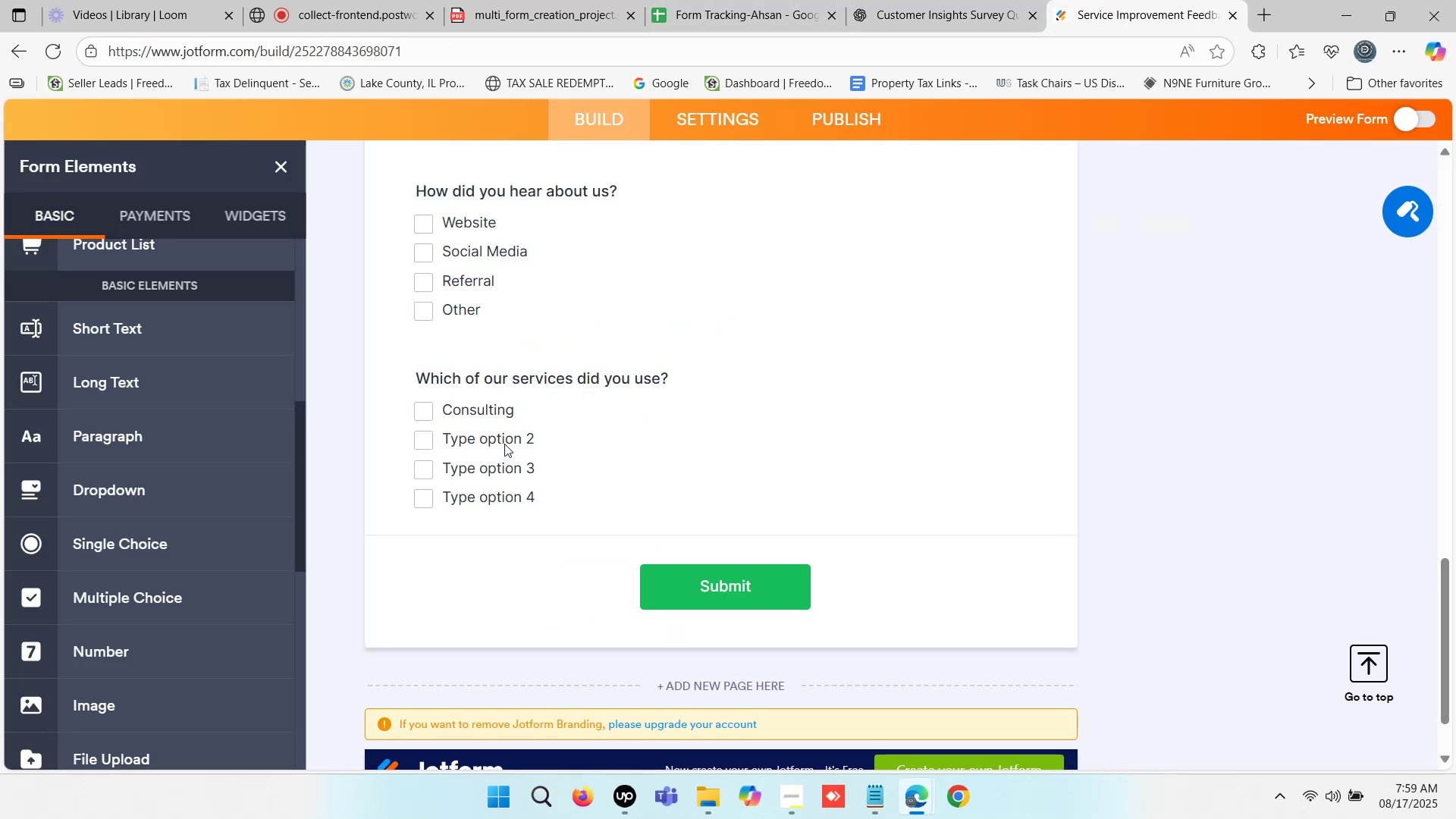 
double_click([503, 436])
 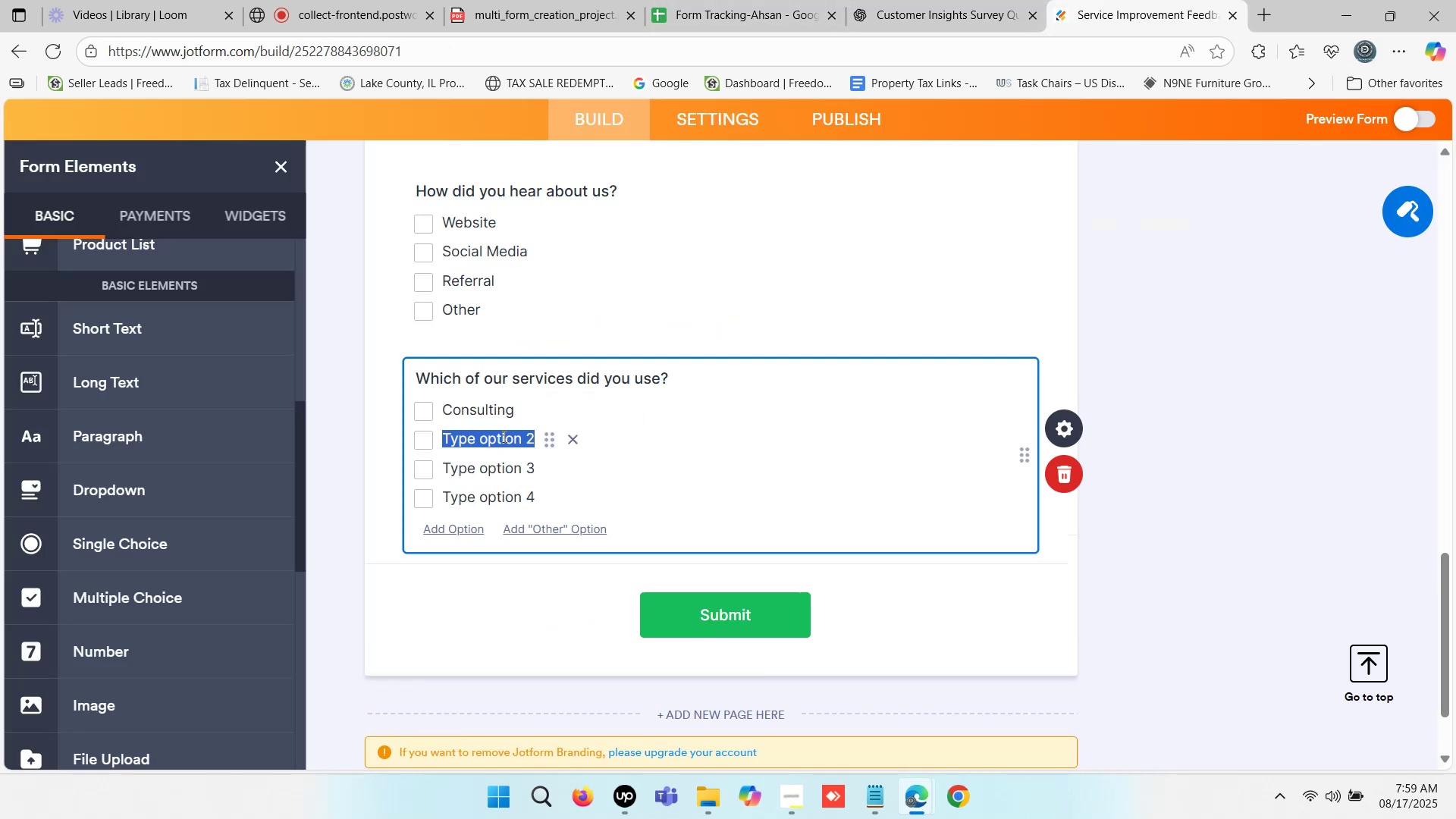 
key(Control+V)
 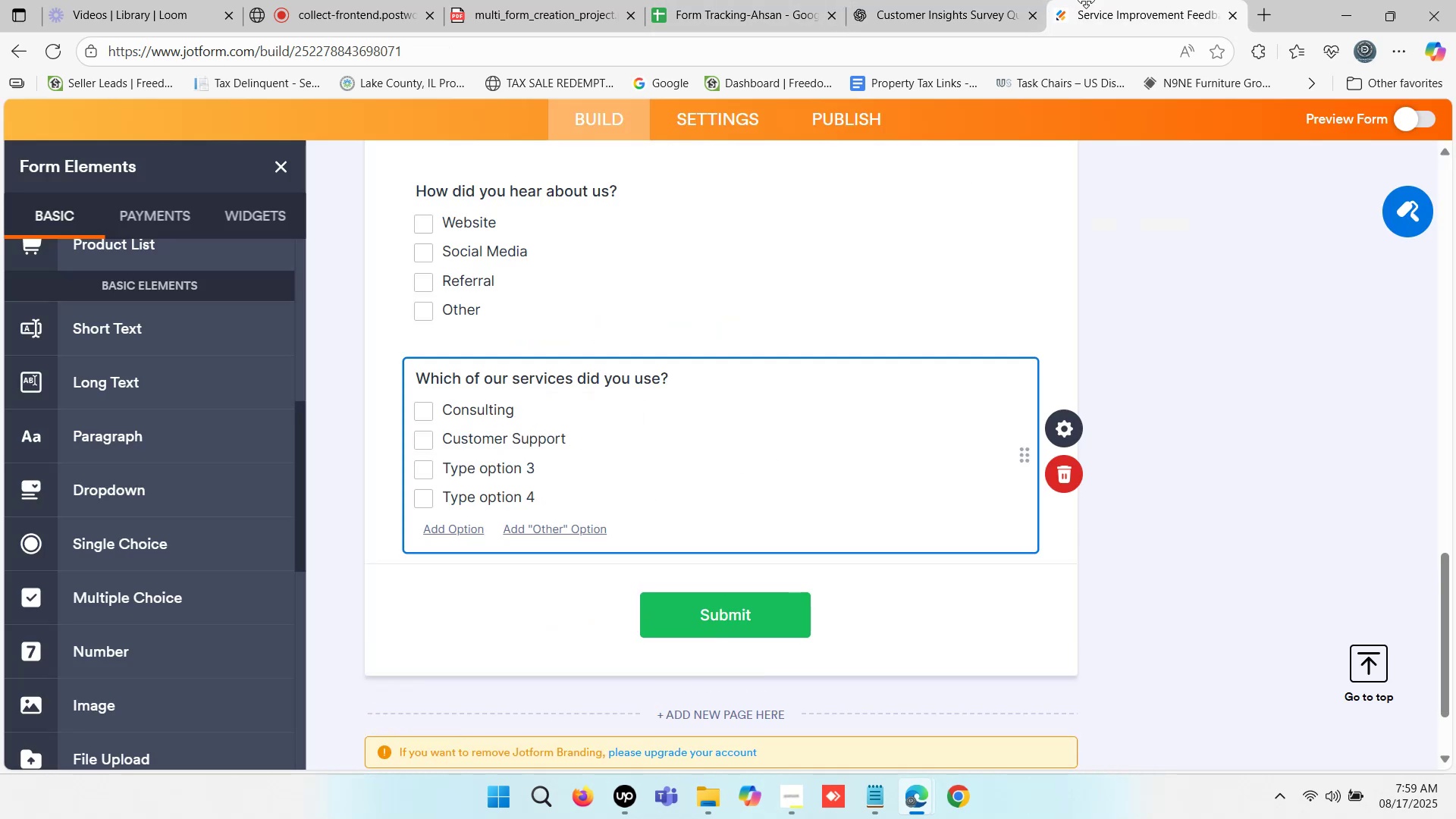 
double_click([948, 0])
 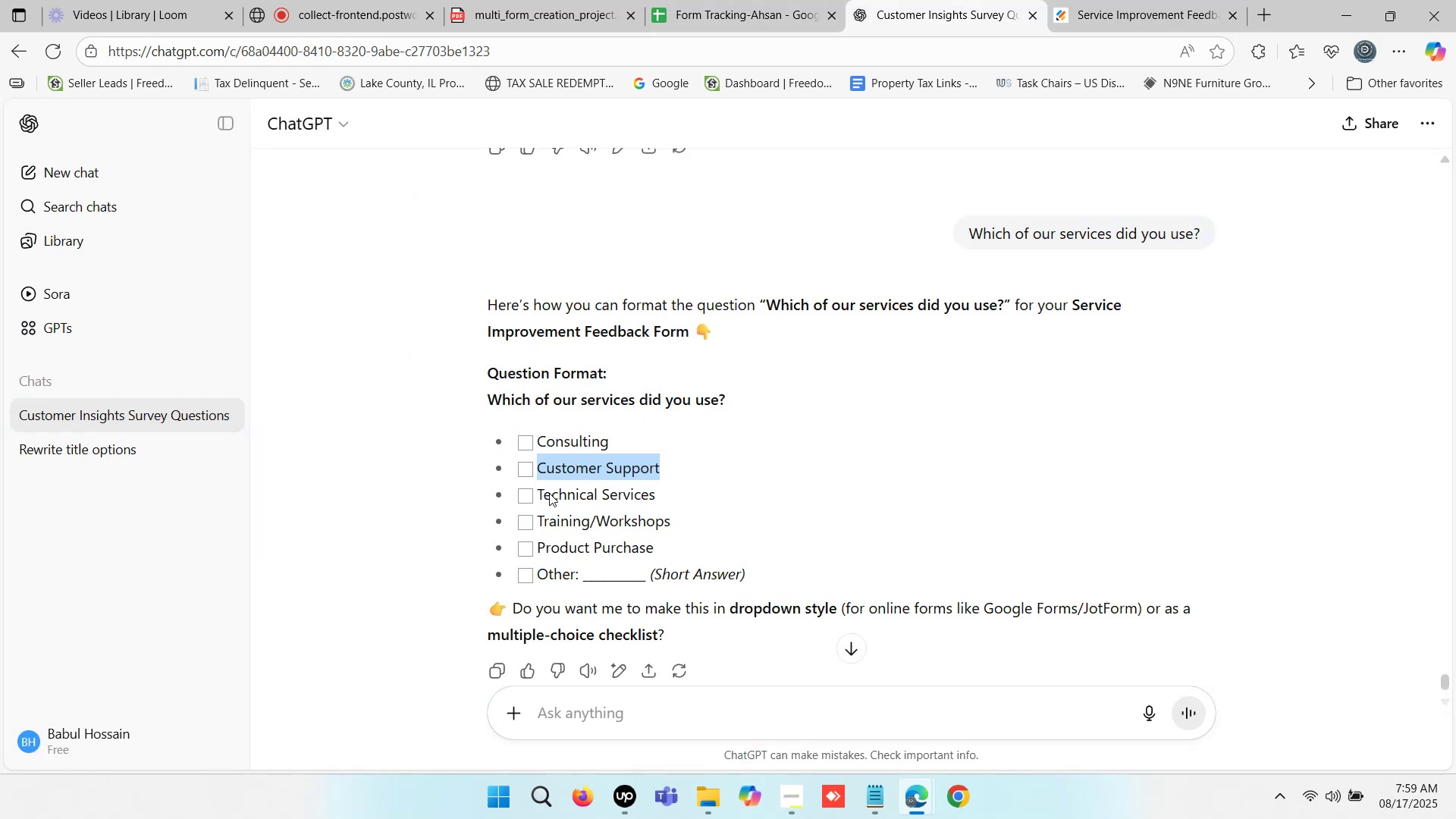 
left_click_drag(start_coordinate=[540, 493], to_coordinate=[644, 494])
 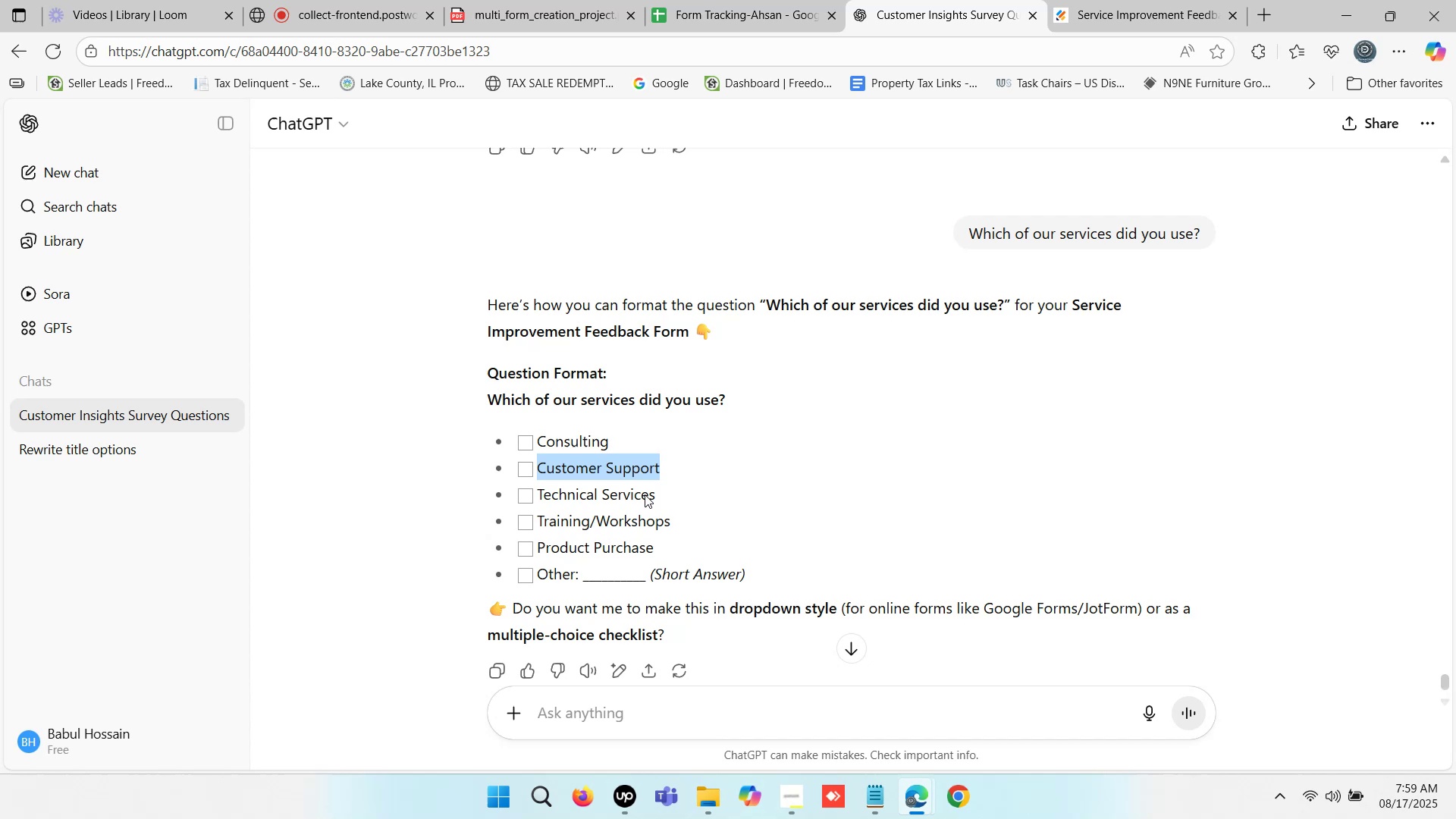 
left_click_drag(start_coordinate=[663, 503], to_coordinate=[656, 497])
 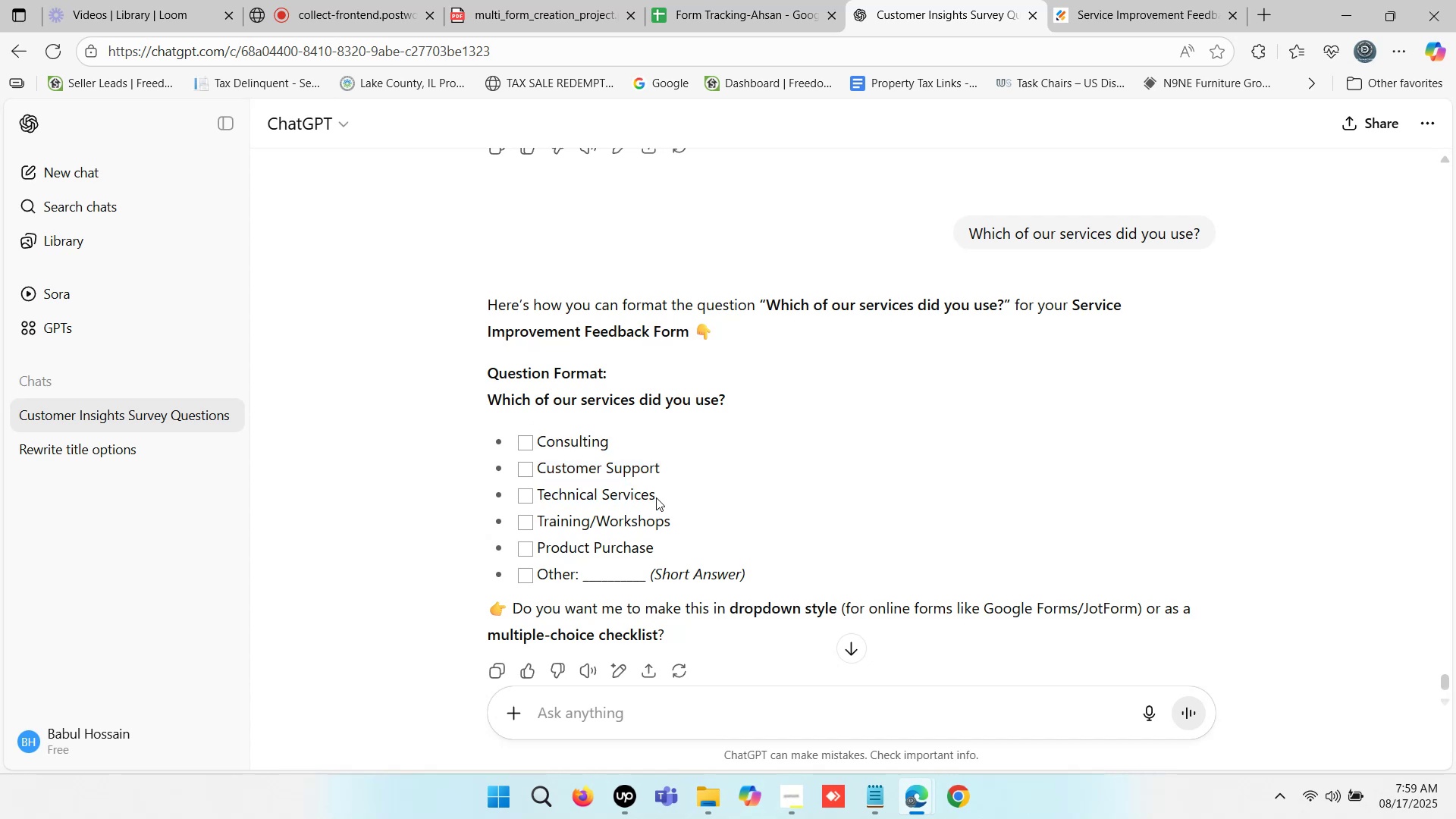 
left_click_drag(start_coordinate=[656, 497], to_coordinate=[543, 497])
 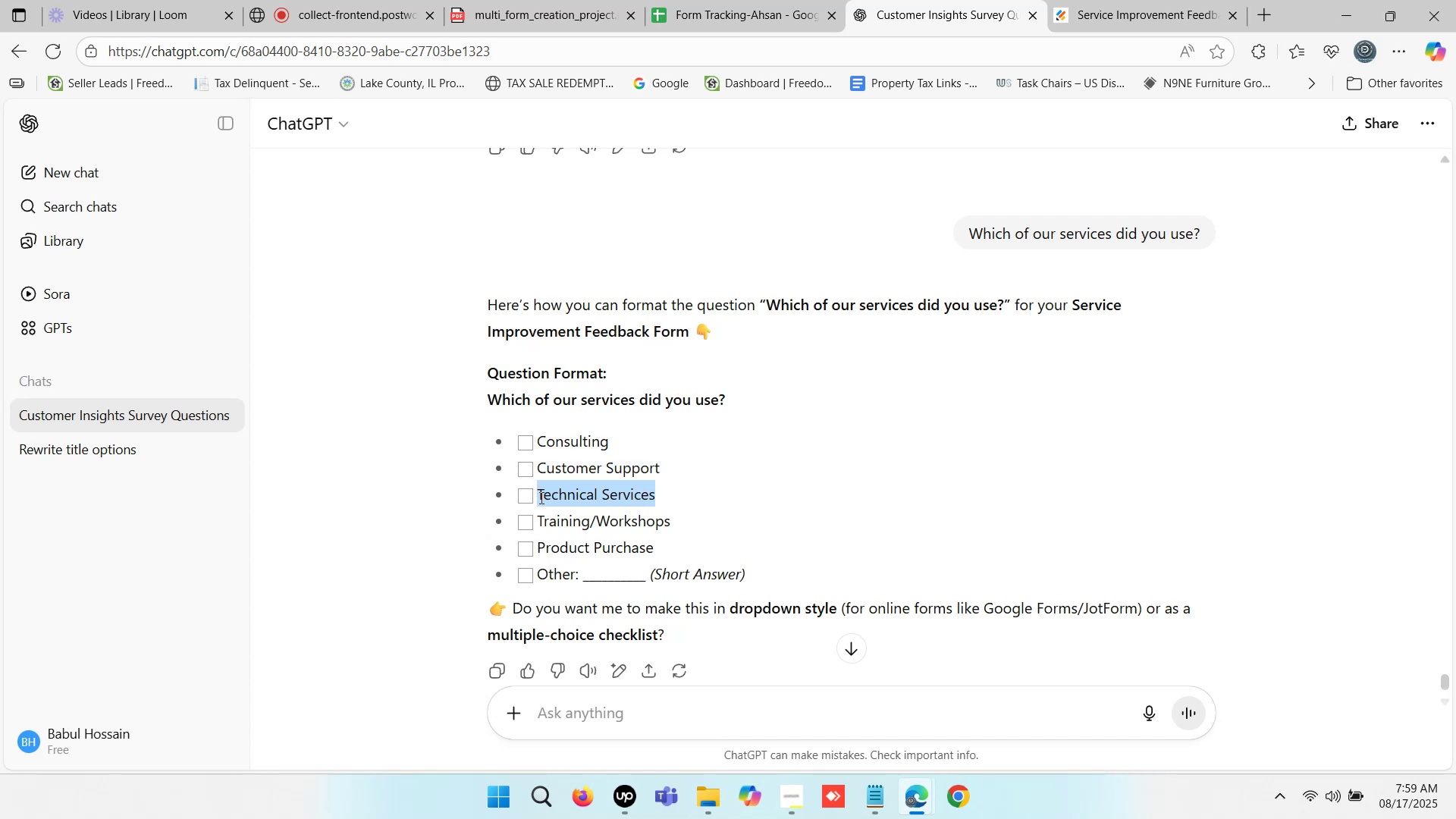 
key(Control+C)
 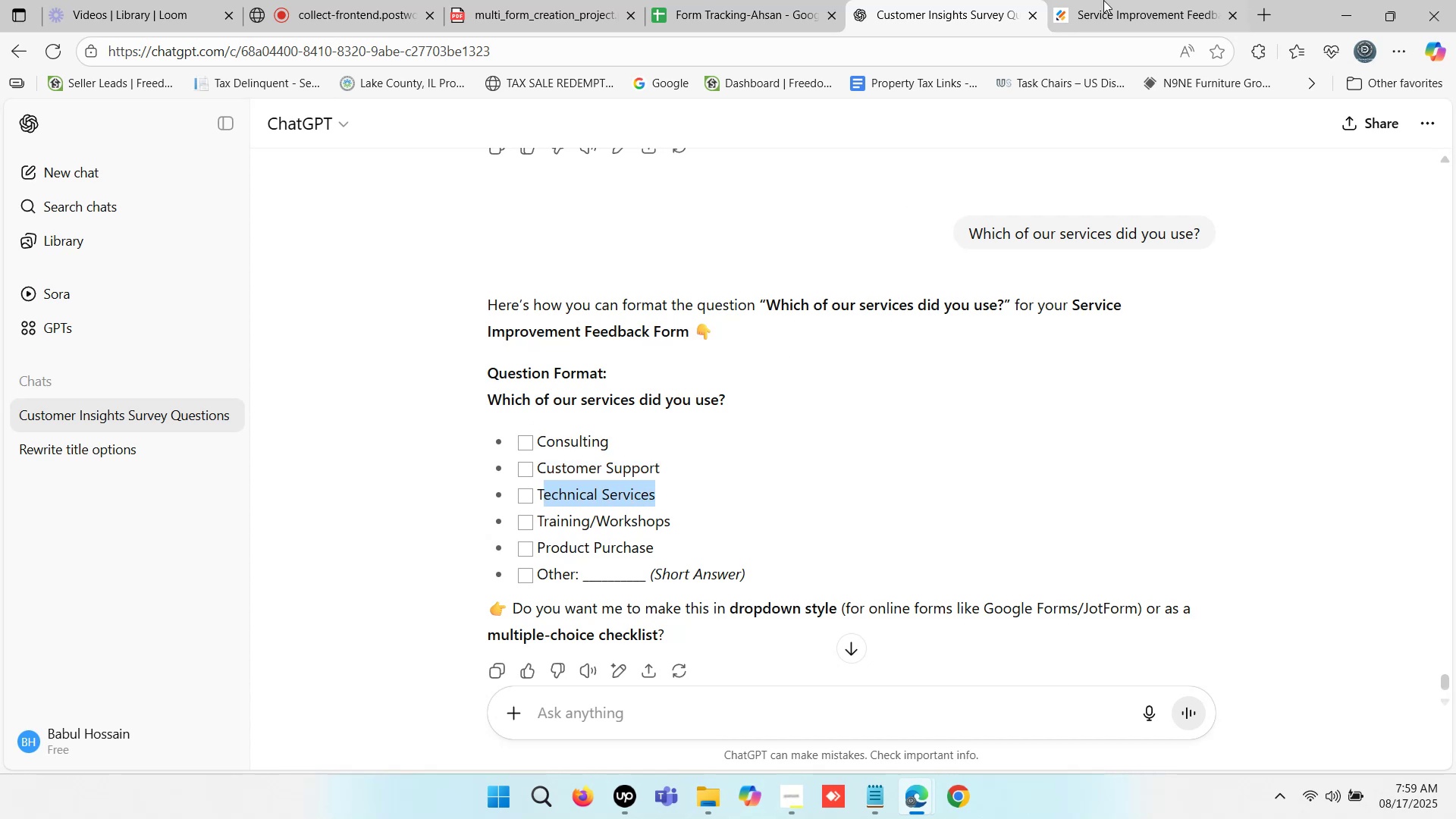 
left_click([1104, 0])
 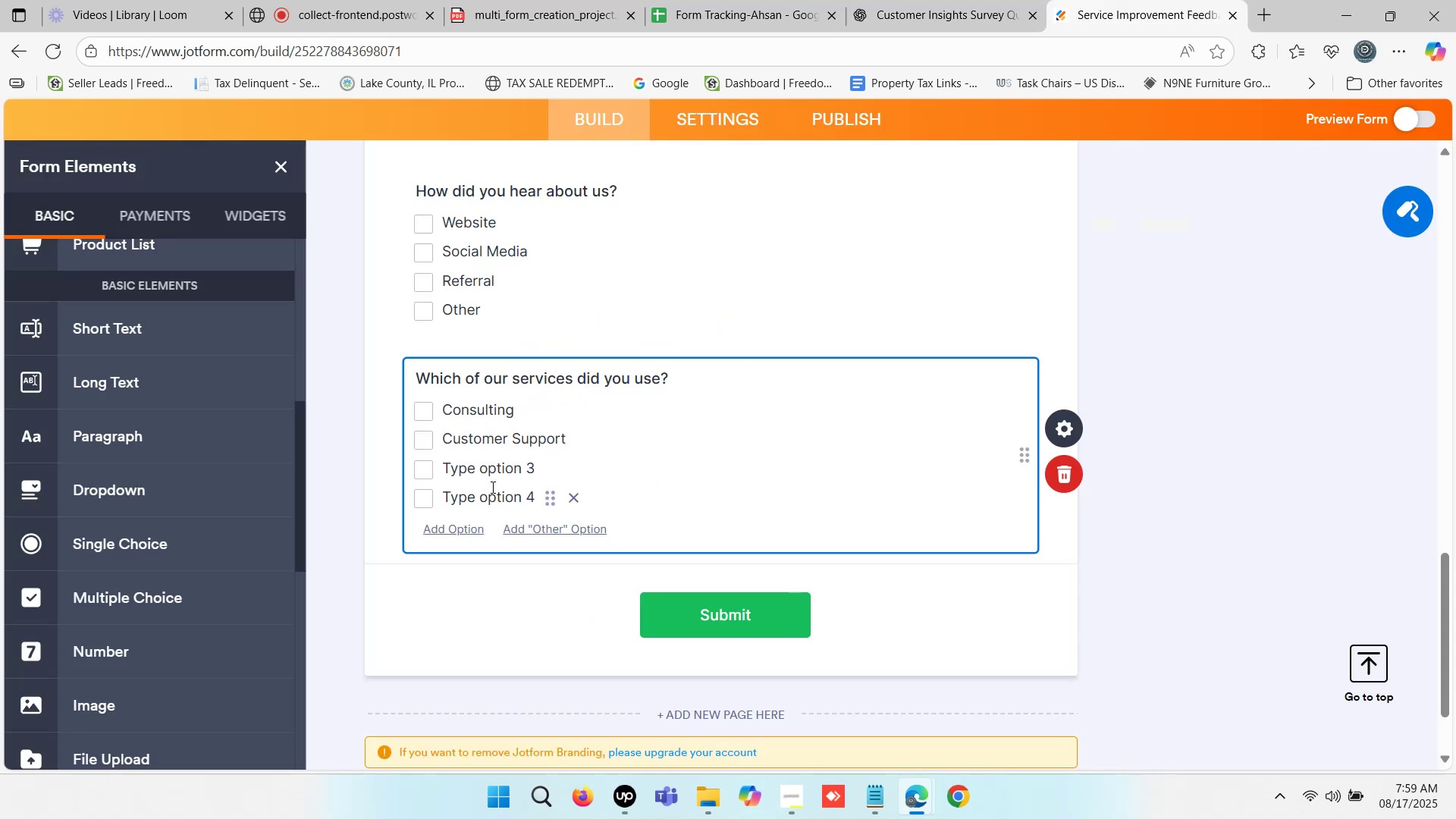 
left_click([492, 475])
 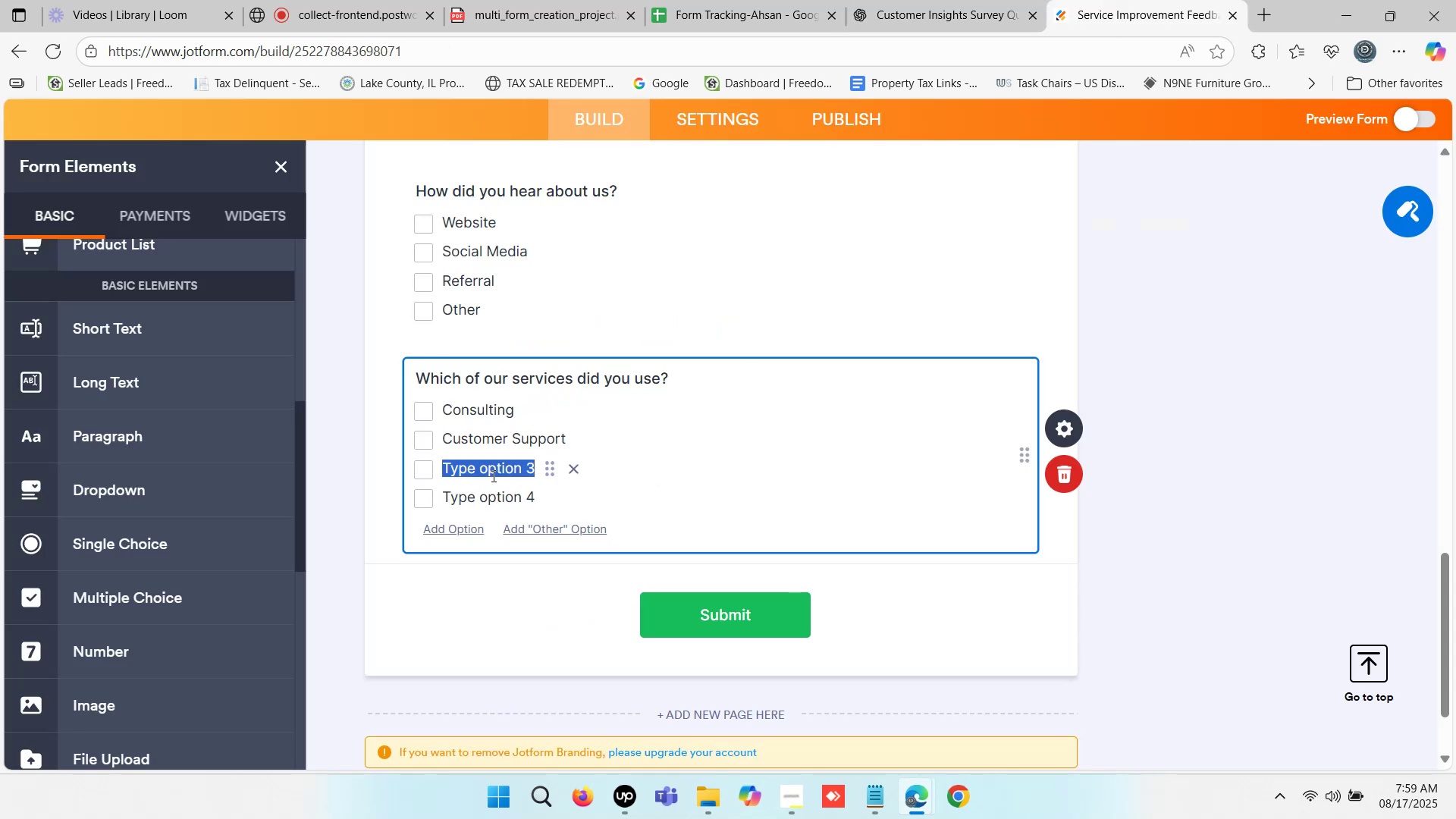 
key(Control+V)
 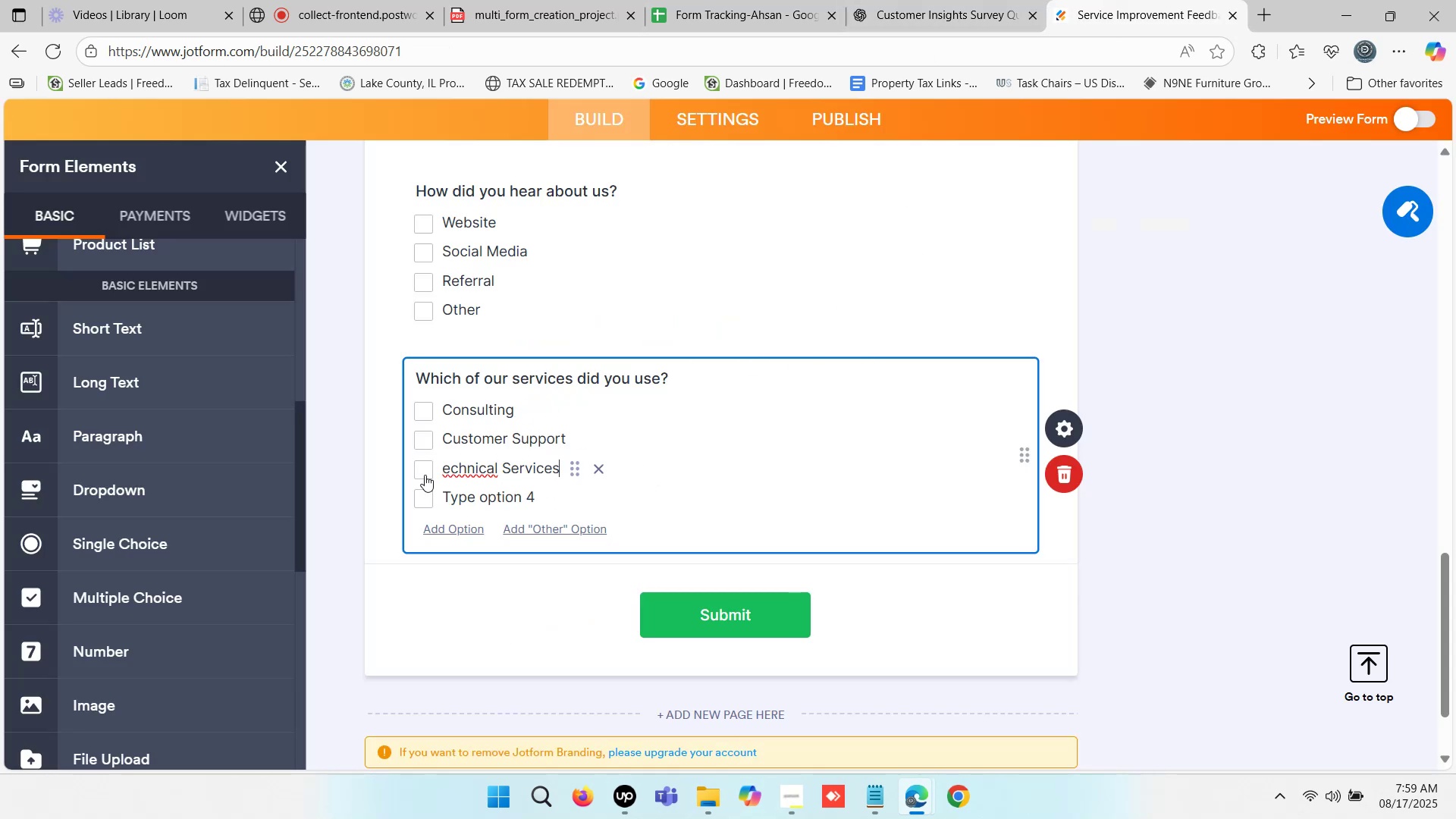 
left_click([446, 464])
 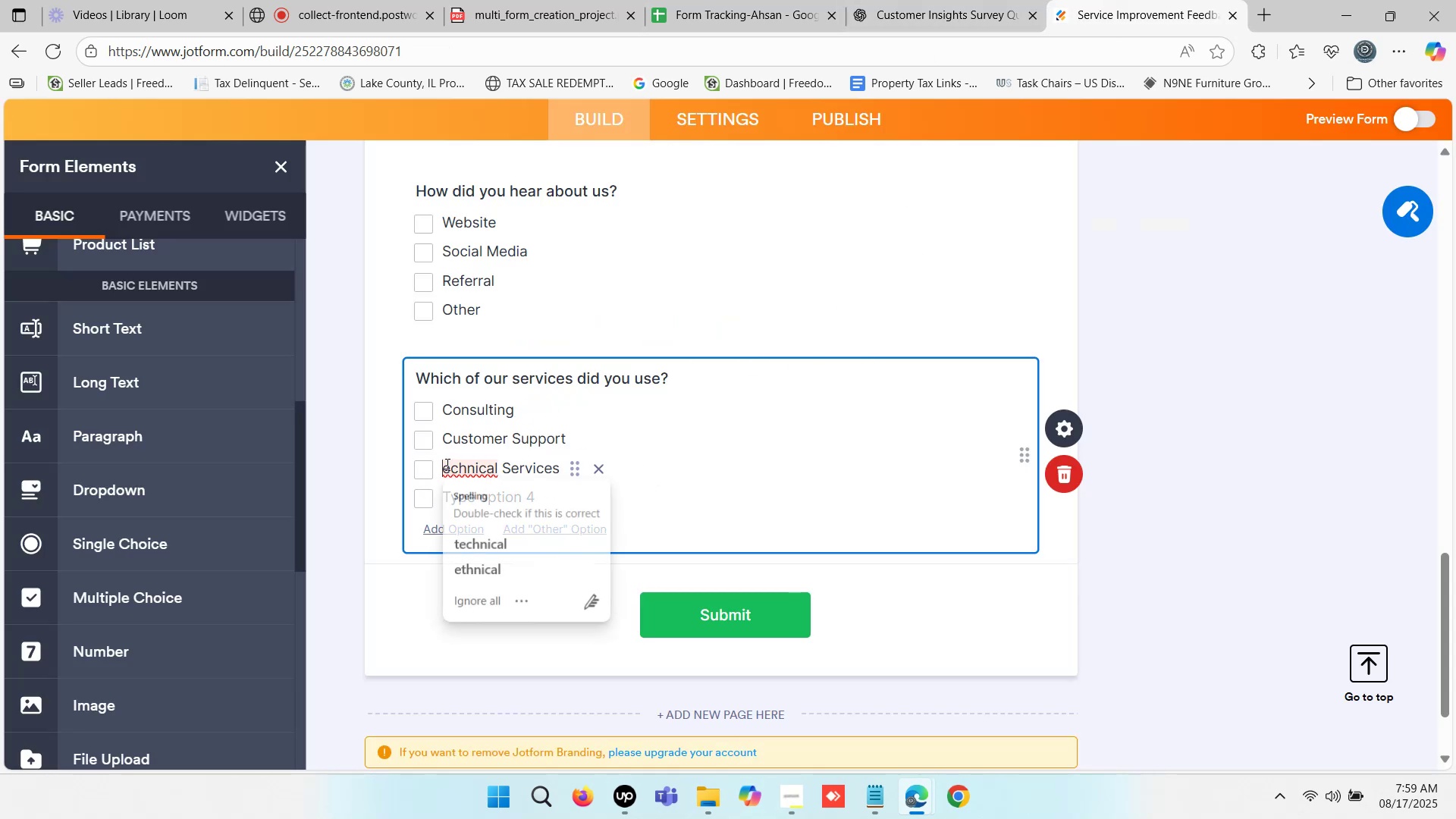 
key(Shift+T)
 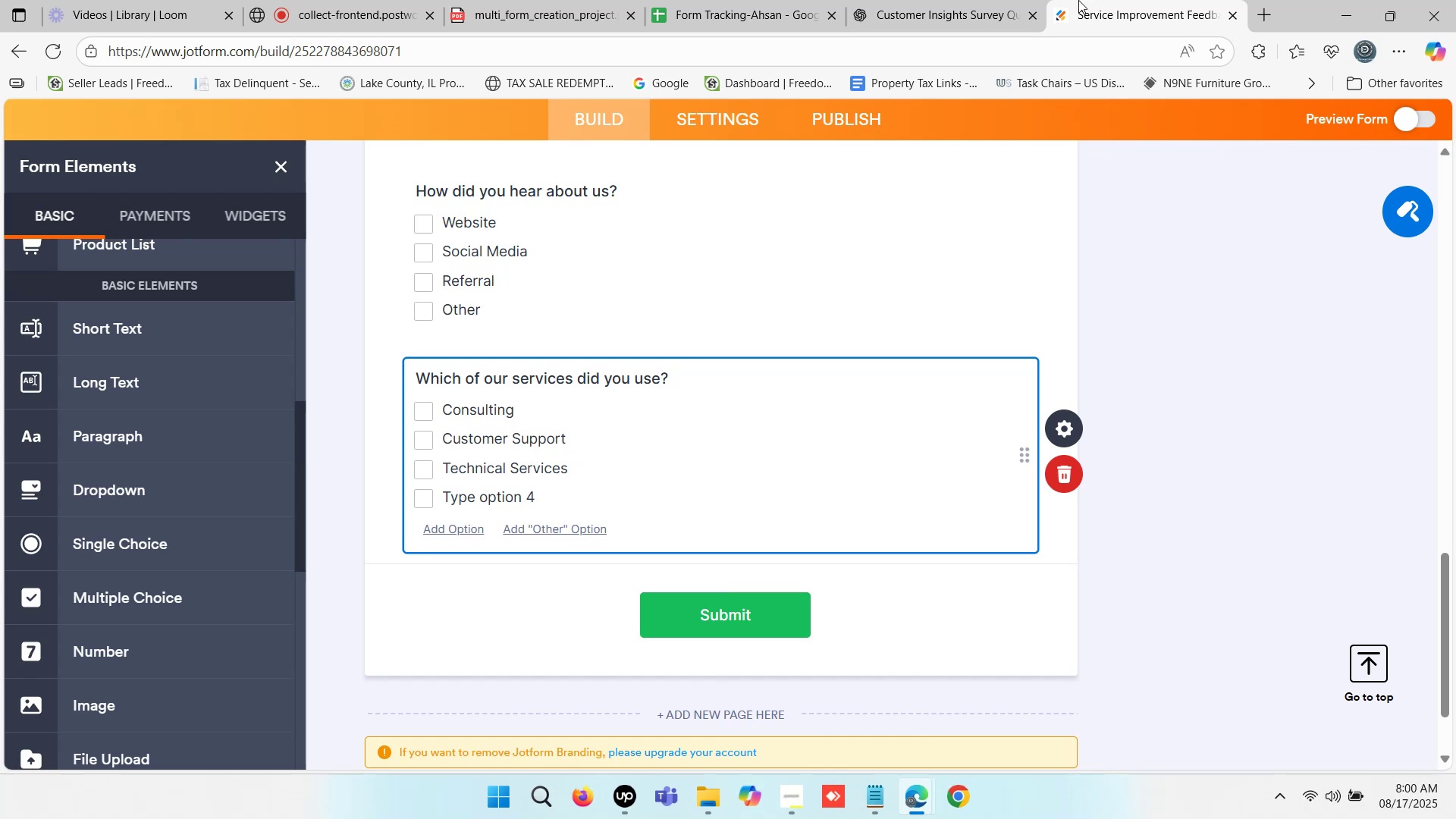 
left_click([976, 0])
 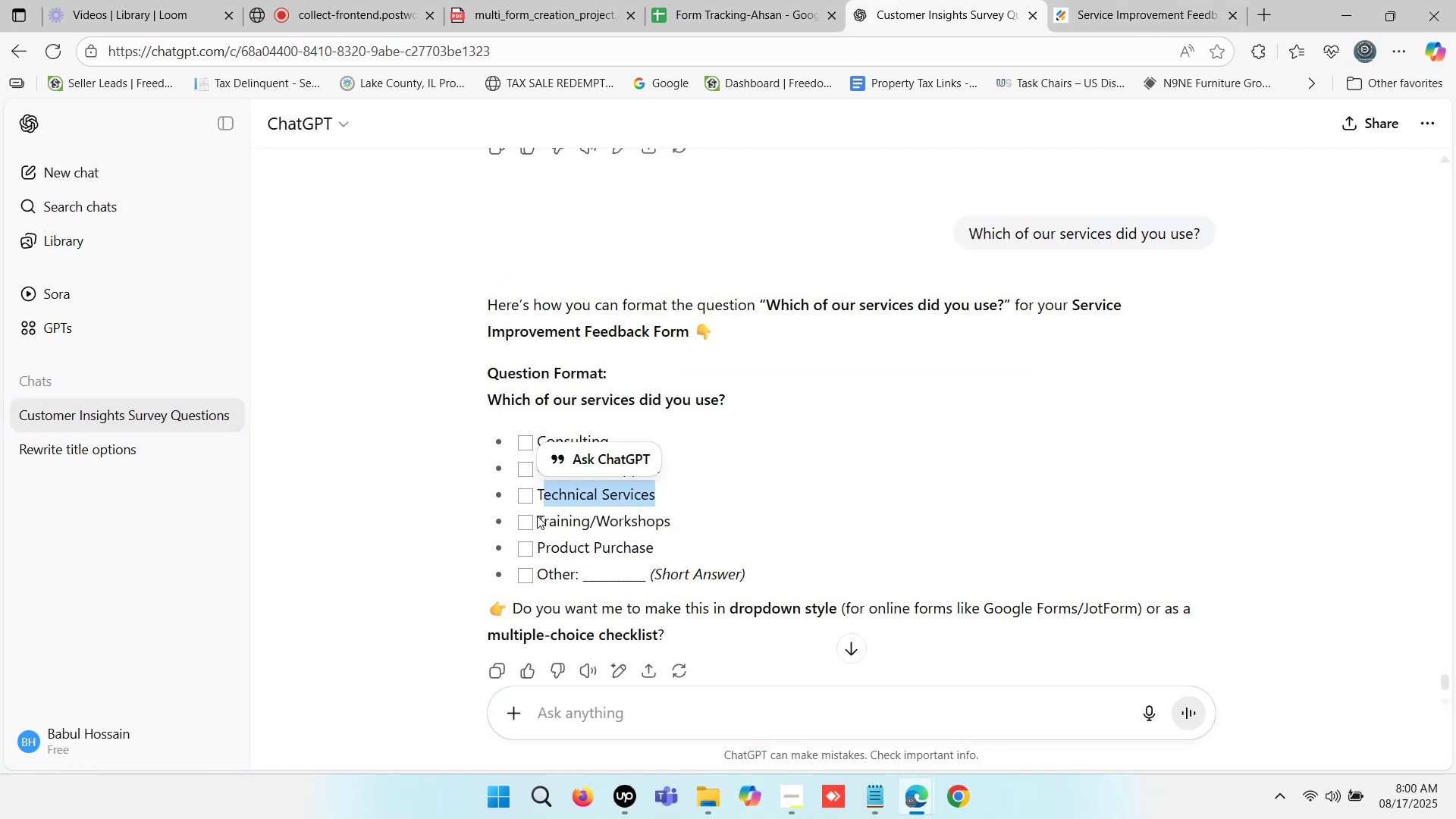 
left_click_drag(start_coordinate=[539, 516], to_coordinate=[676, 518])
 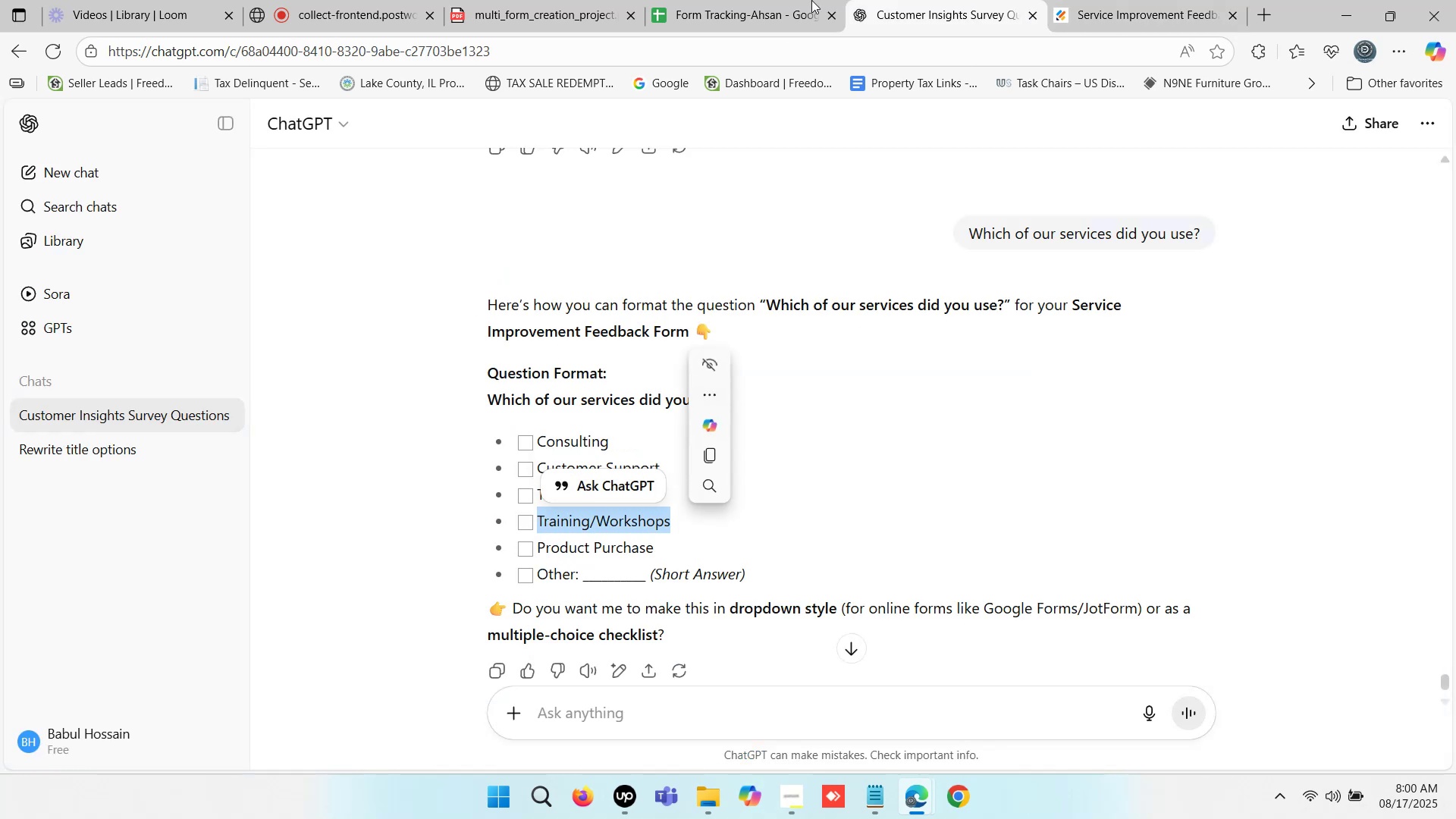 
key(Control+ControlLeft)
 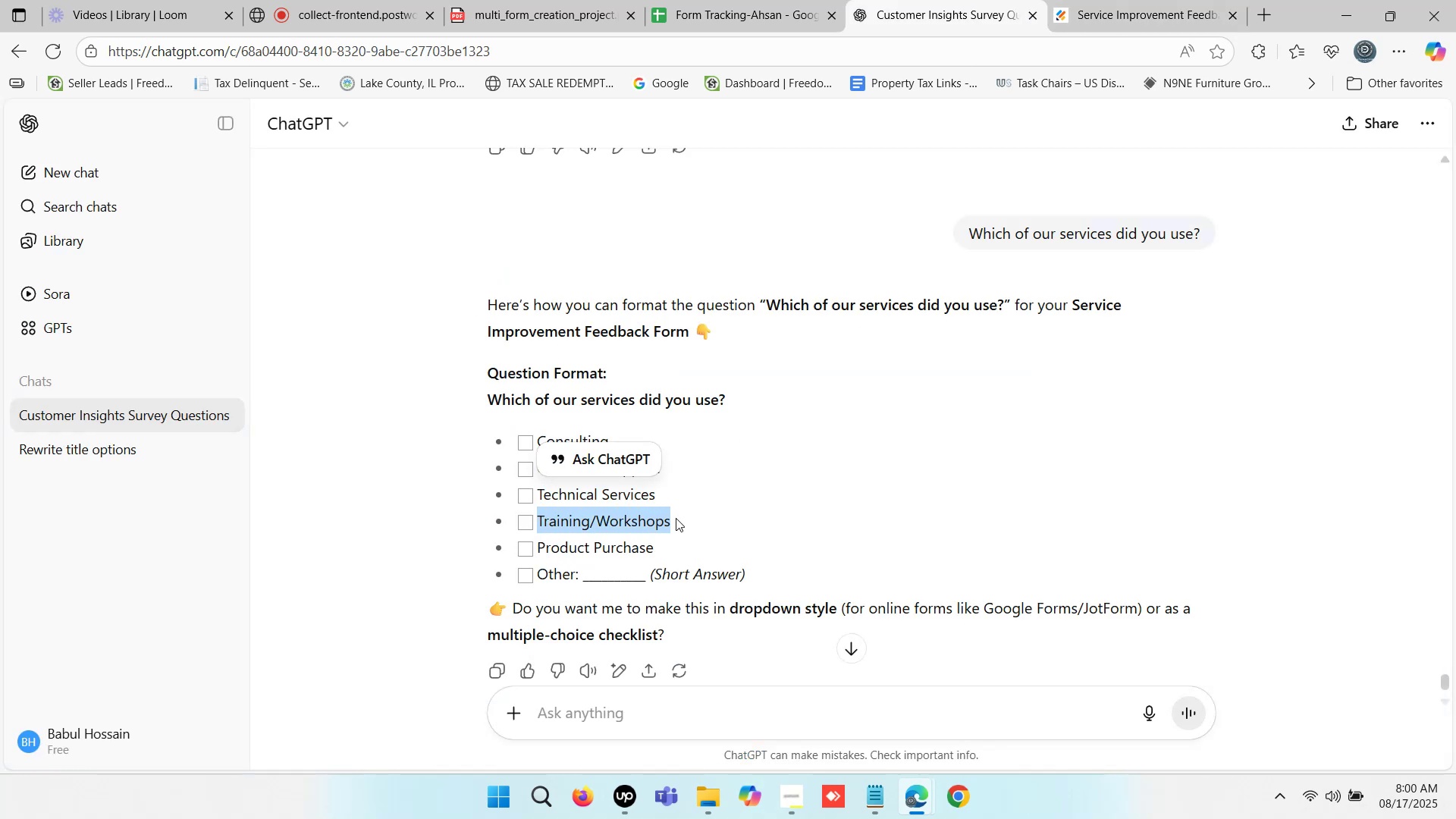 
key(Control+C)
 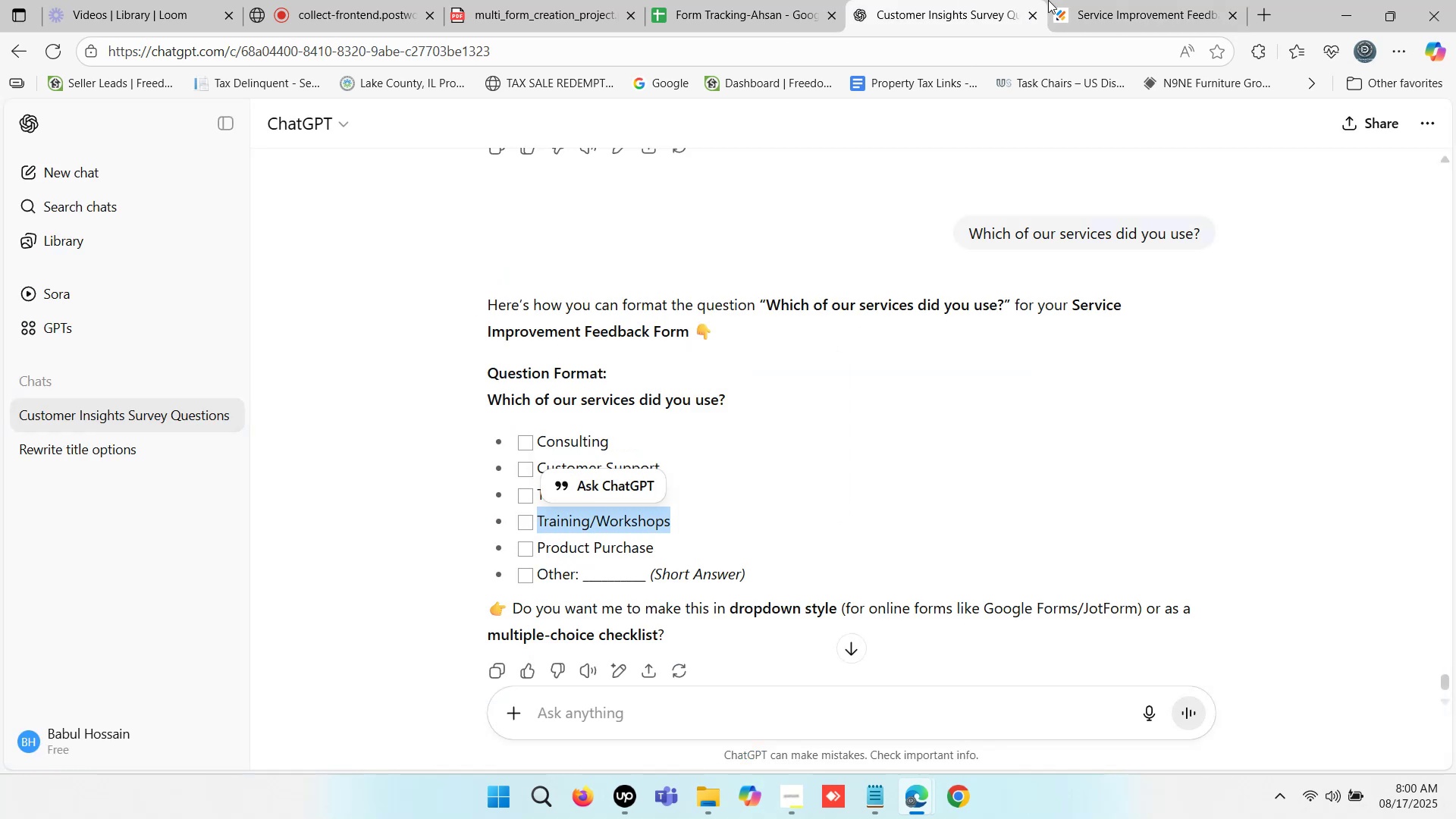 
left_click([1175, 13])
 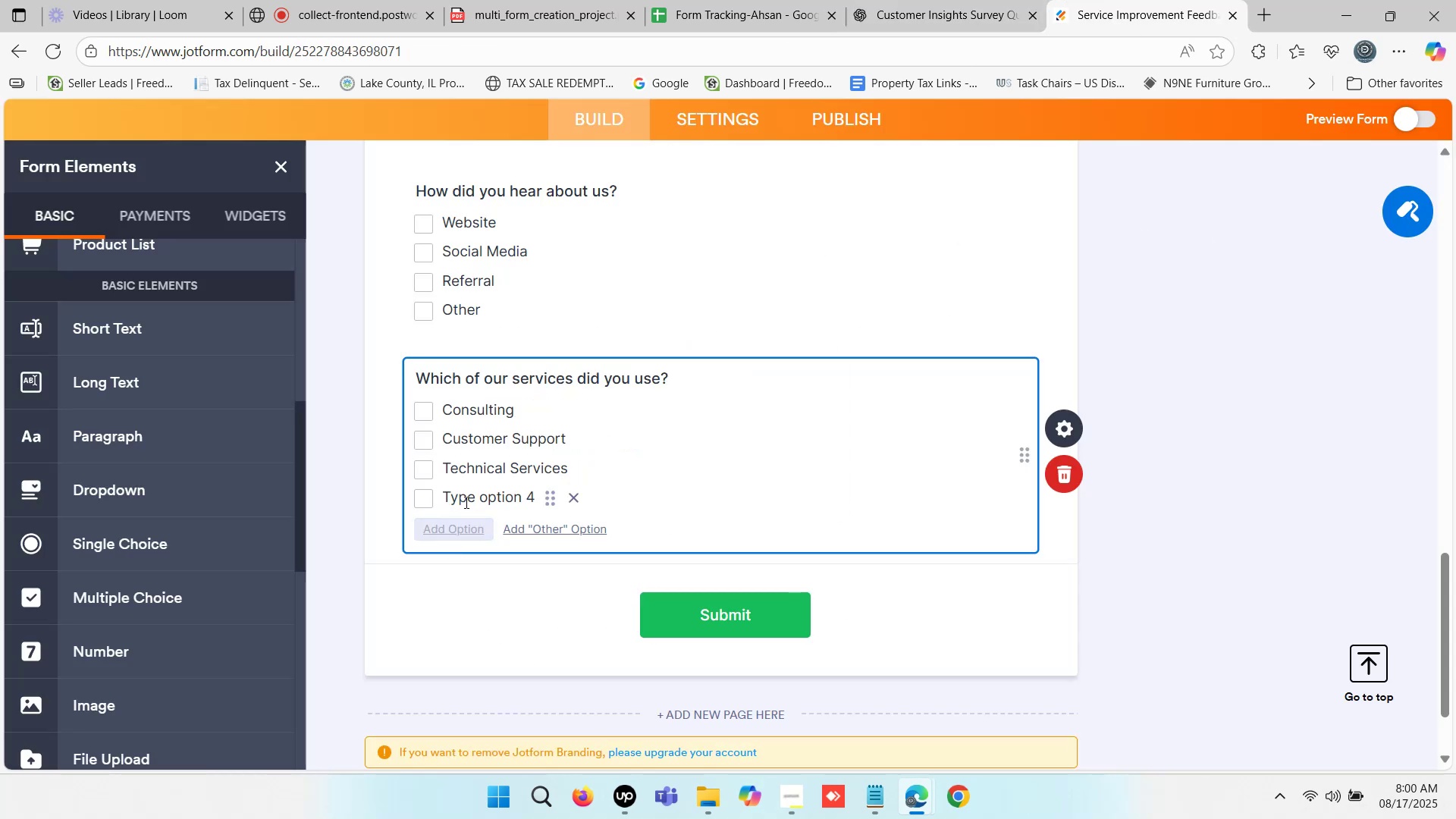 
left_click([466, 499])
 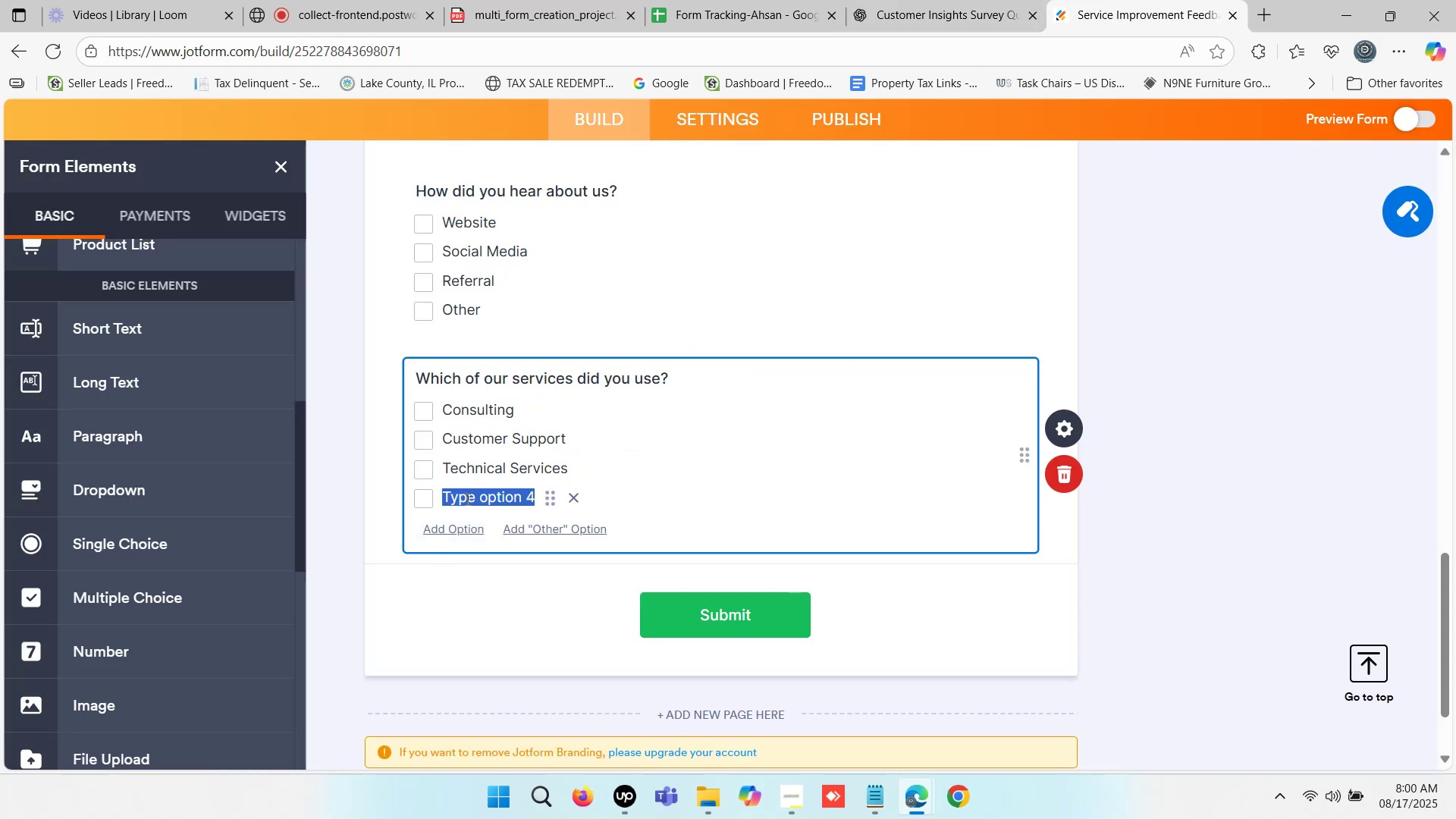 
key(Control+V)
 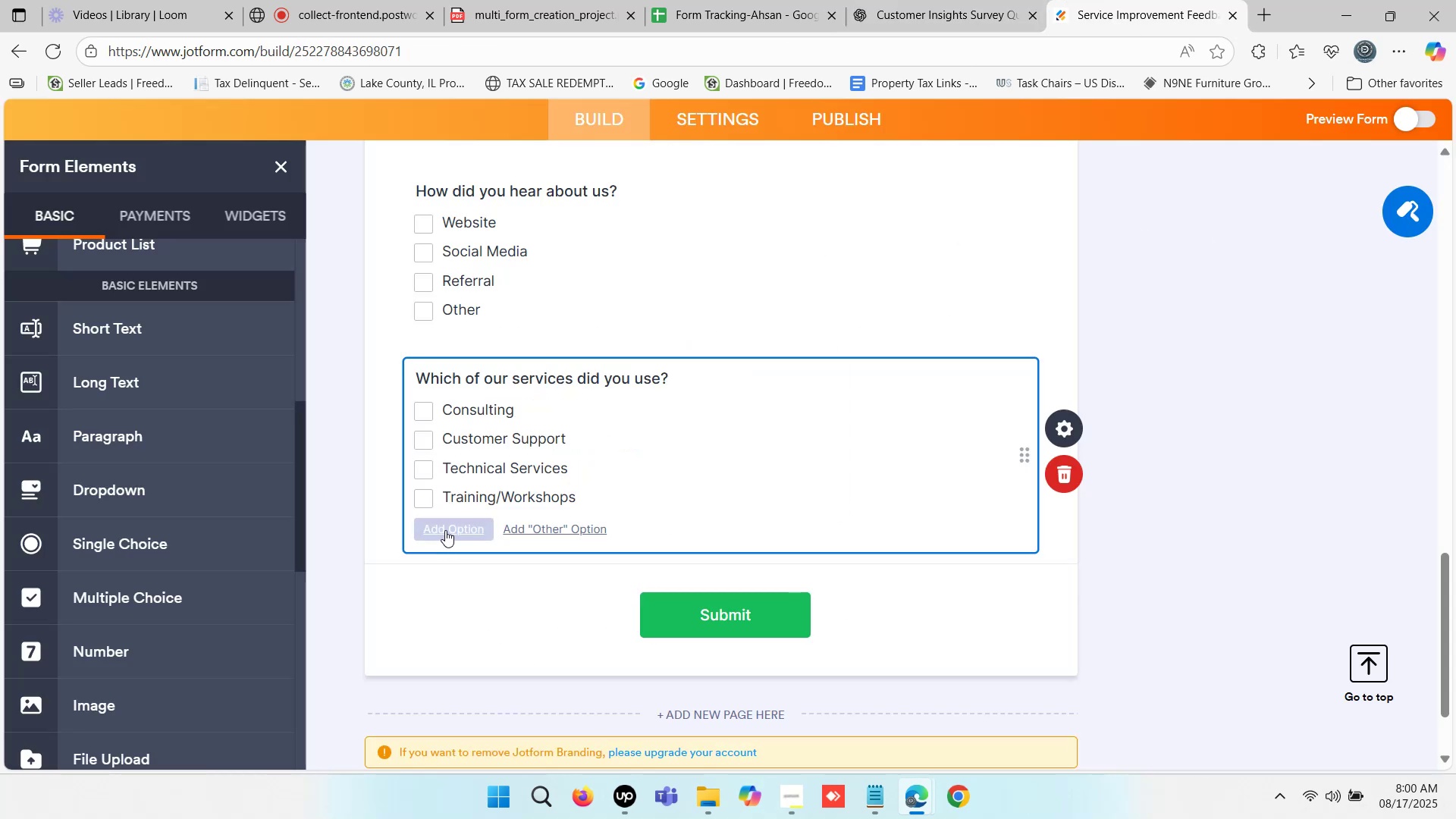 
left_click([445, 530])
 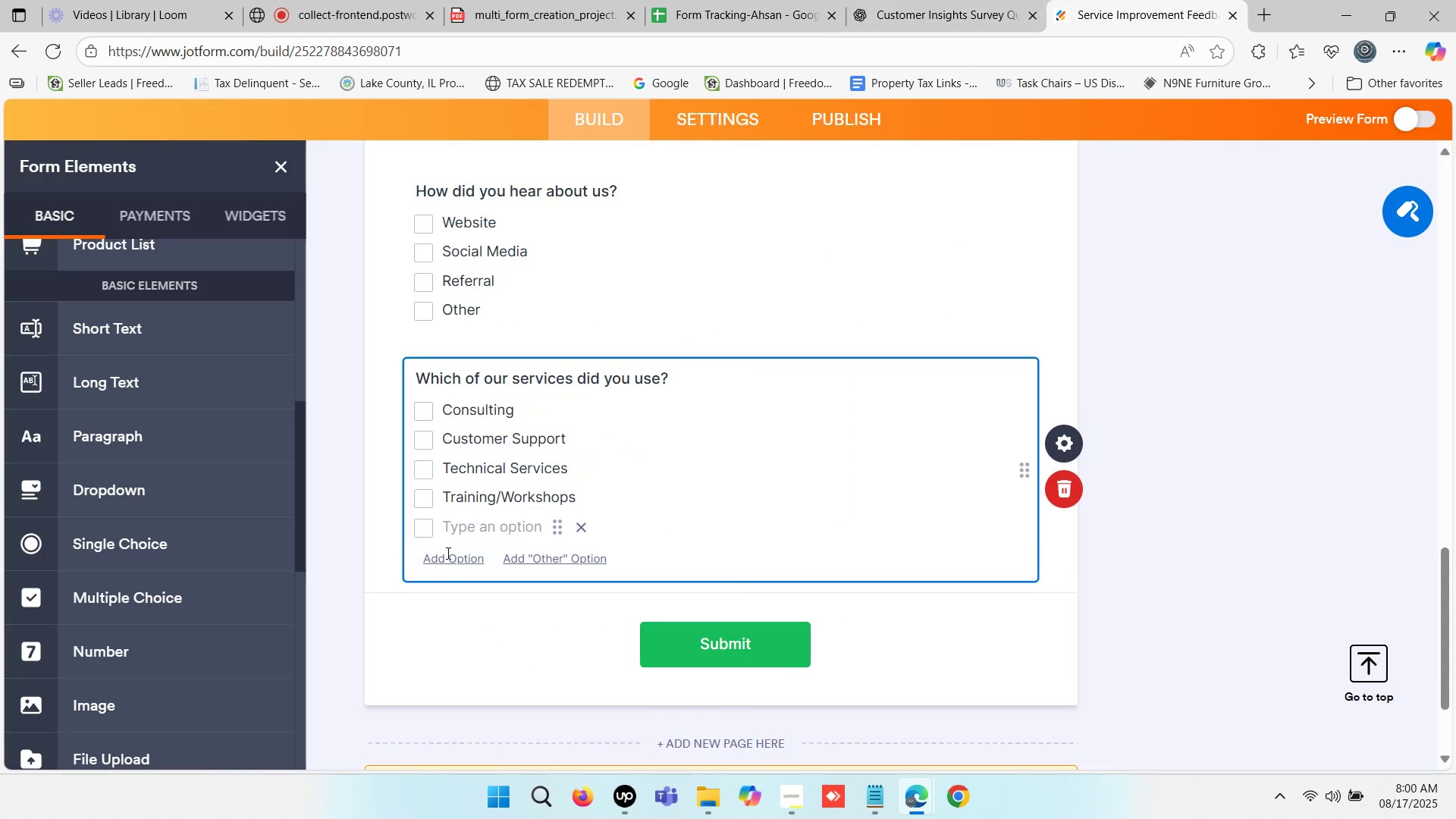 
left_click([447, 559])
 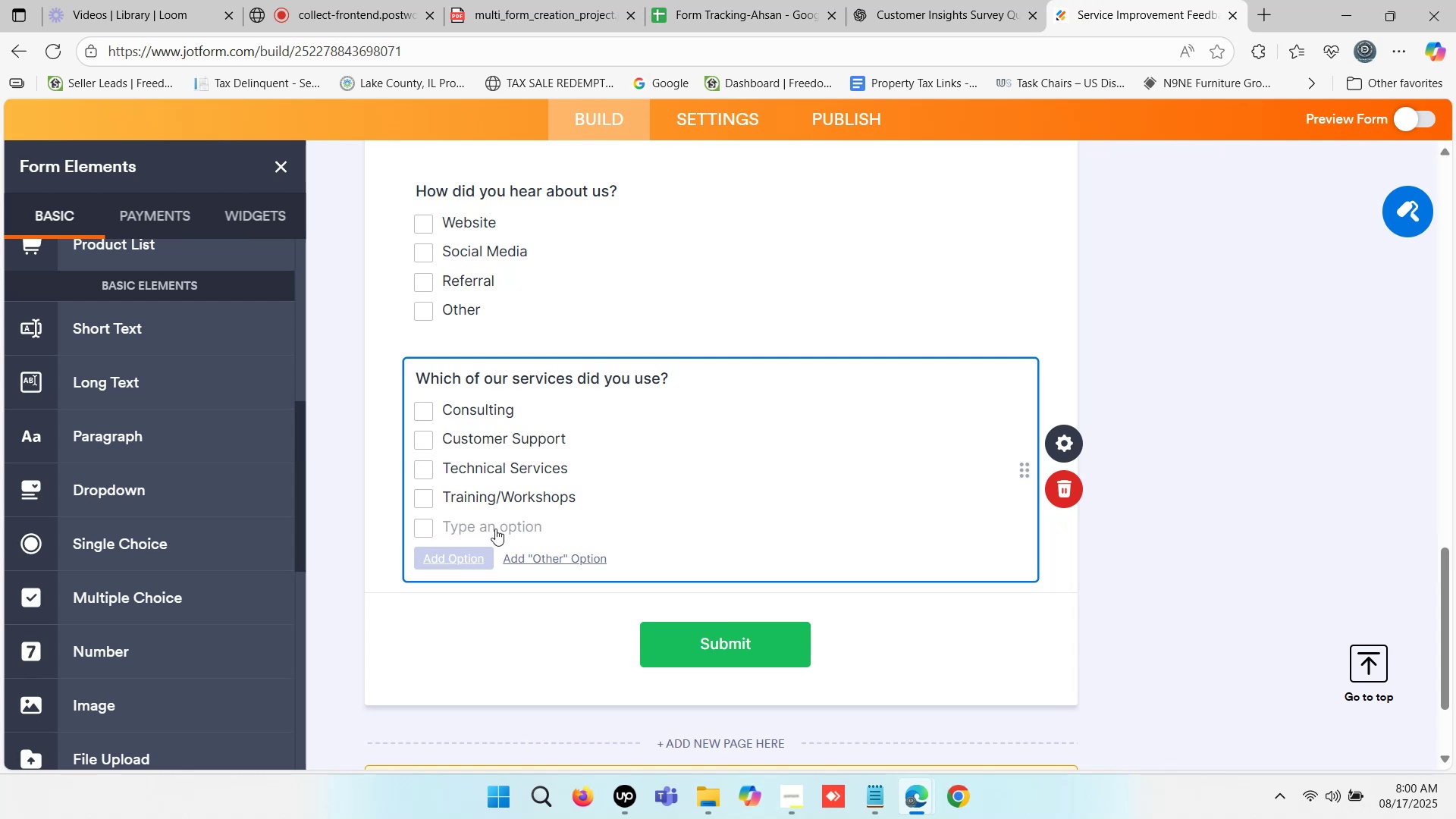 
left_click([909, 0])
 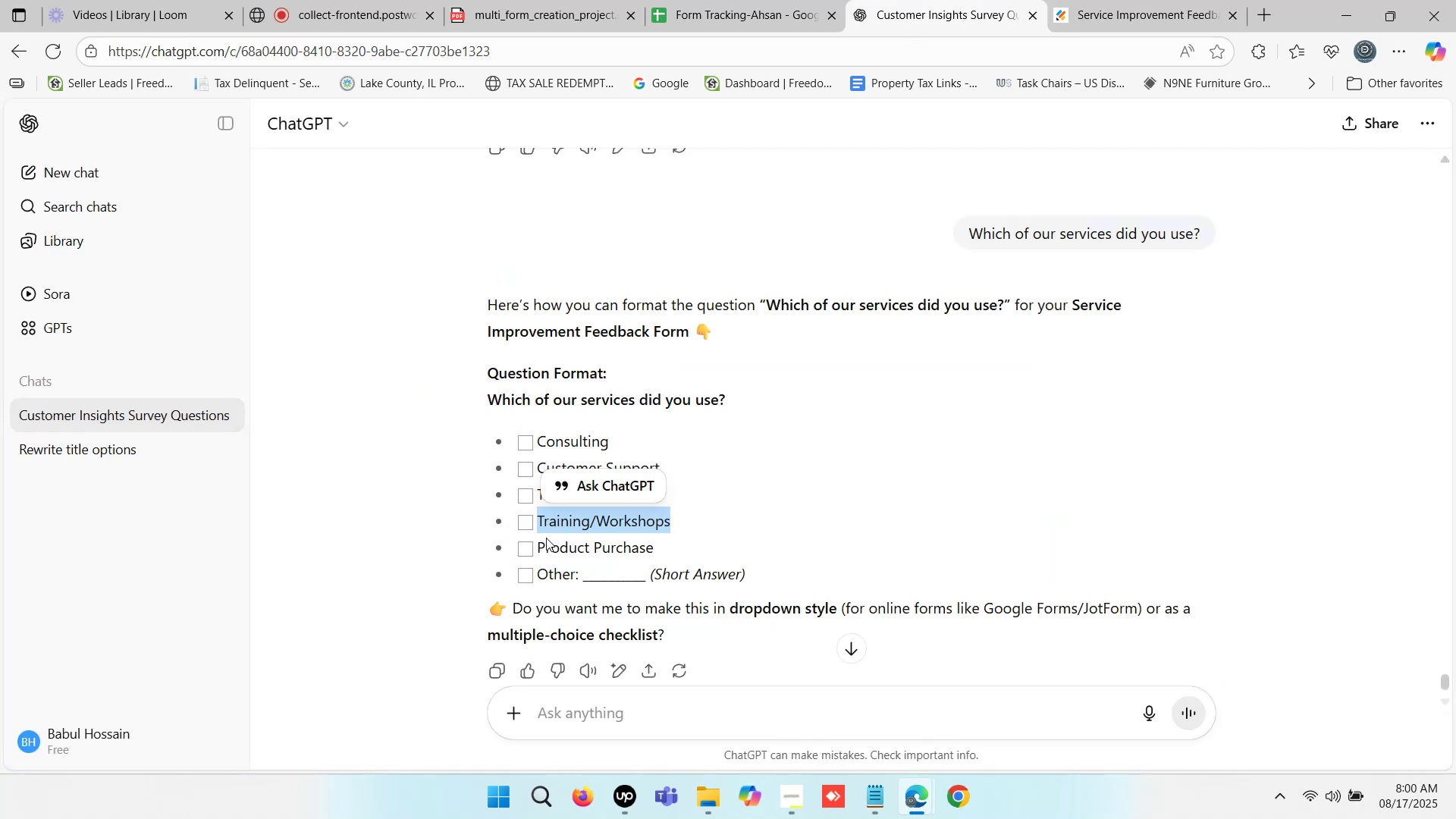 
left_click_drag(start_coordinate=[541, 548], to_coordinate=[657, 550])
 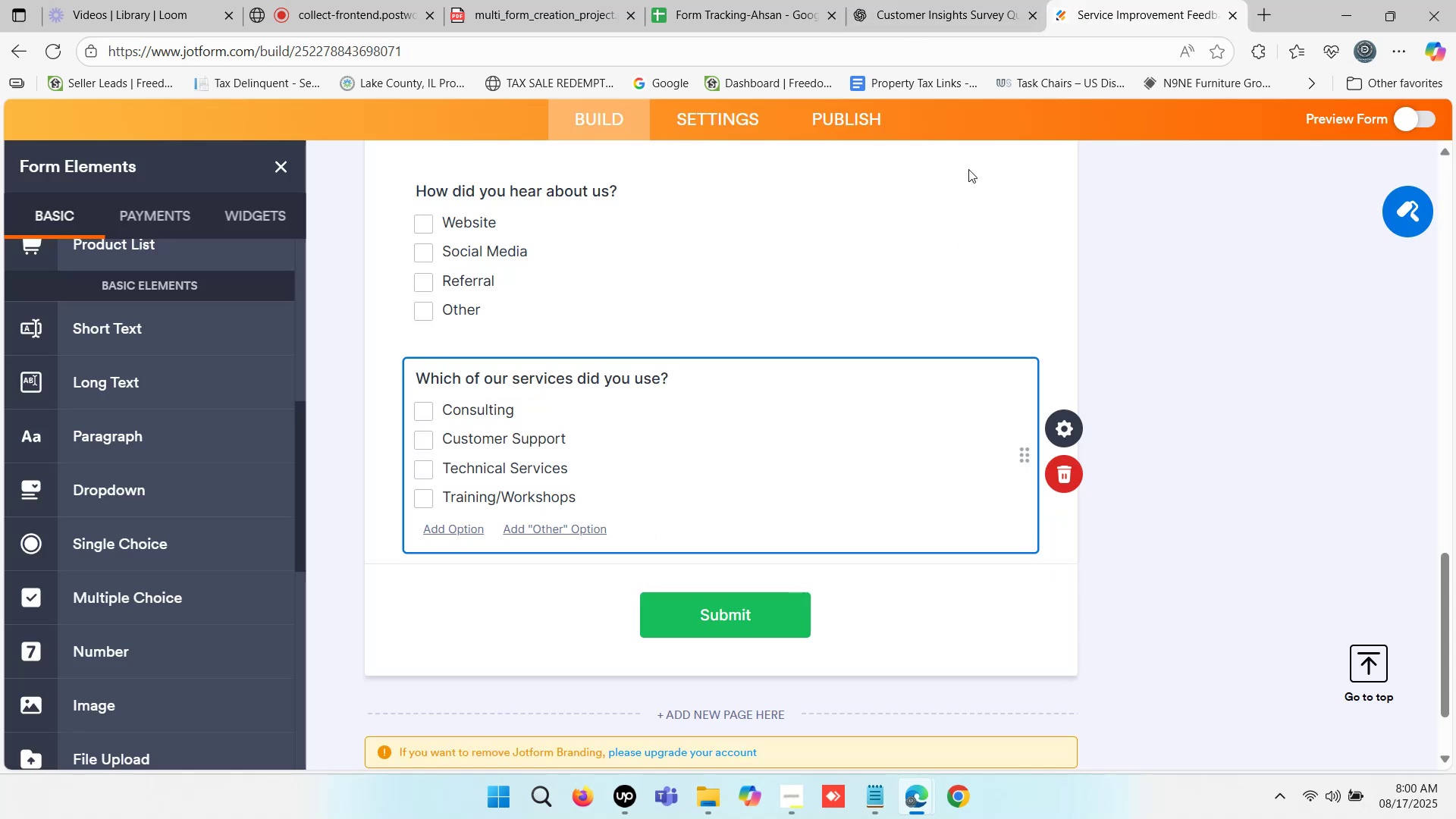 
key(Control+ControlLeft)
 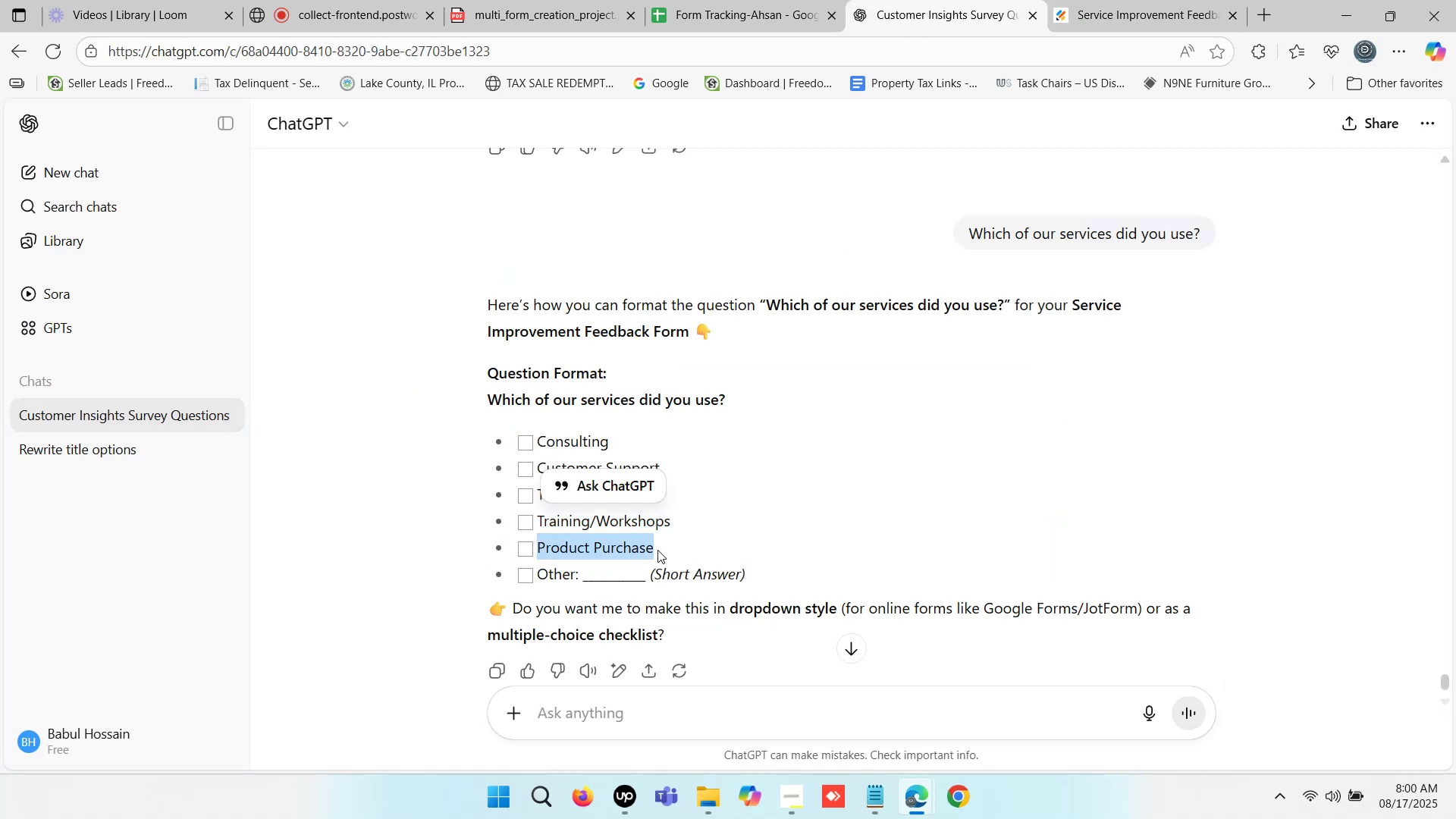 
key(Control+C)
 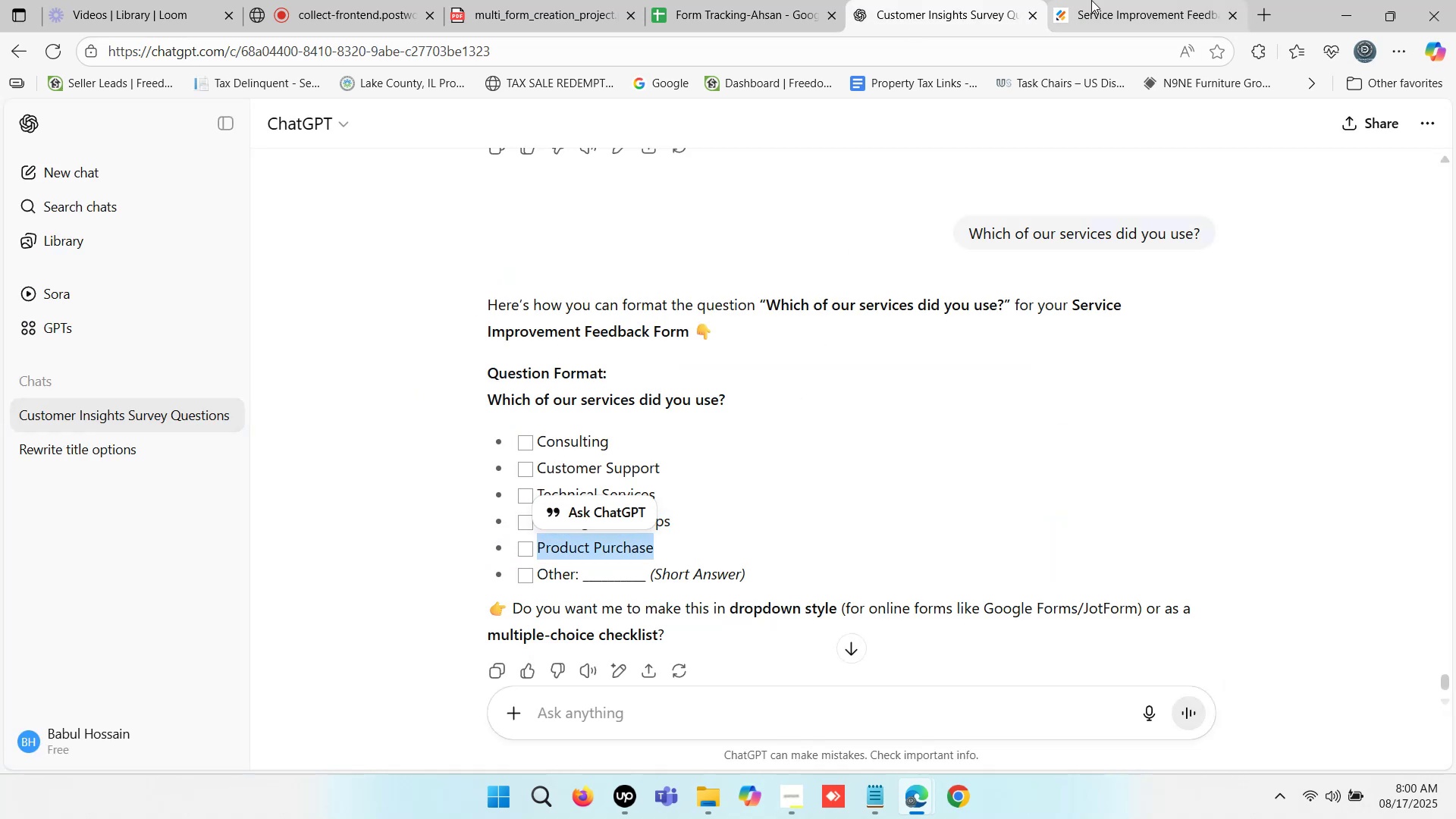 
left_click([1091, 0])
 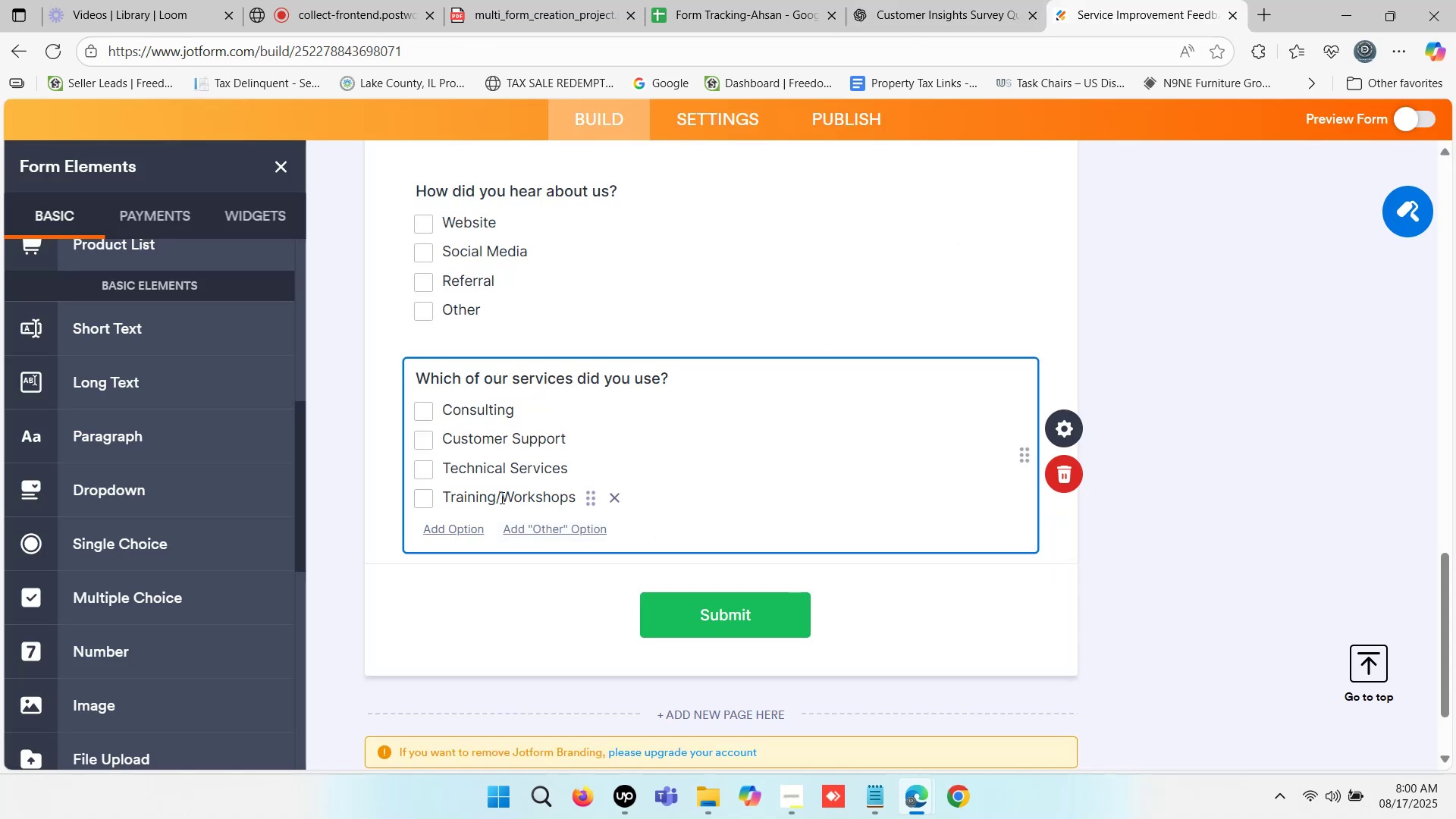 
left_click([500, 497])
 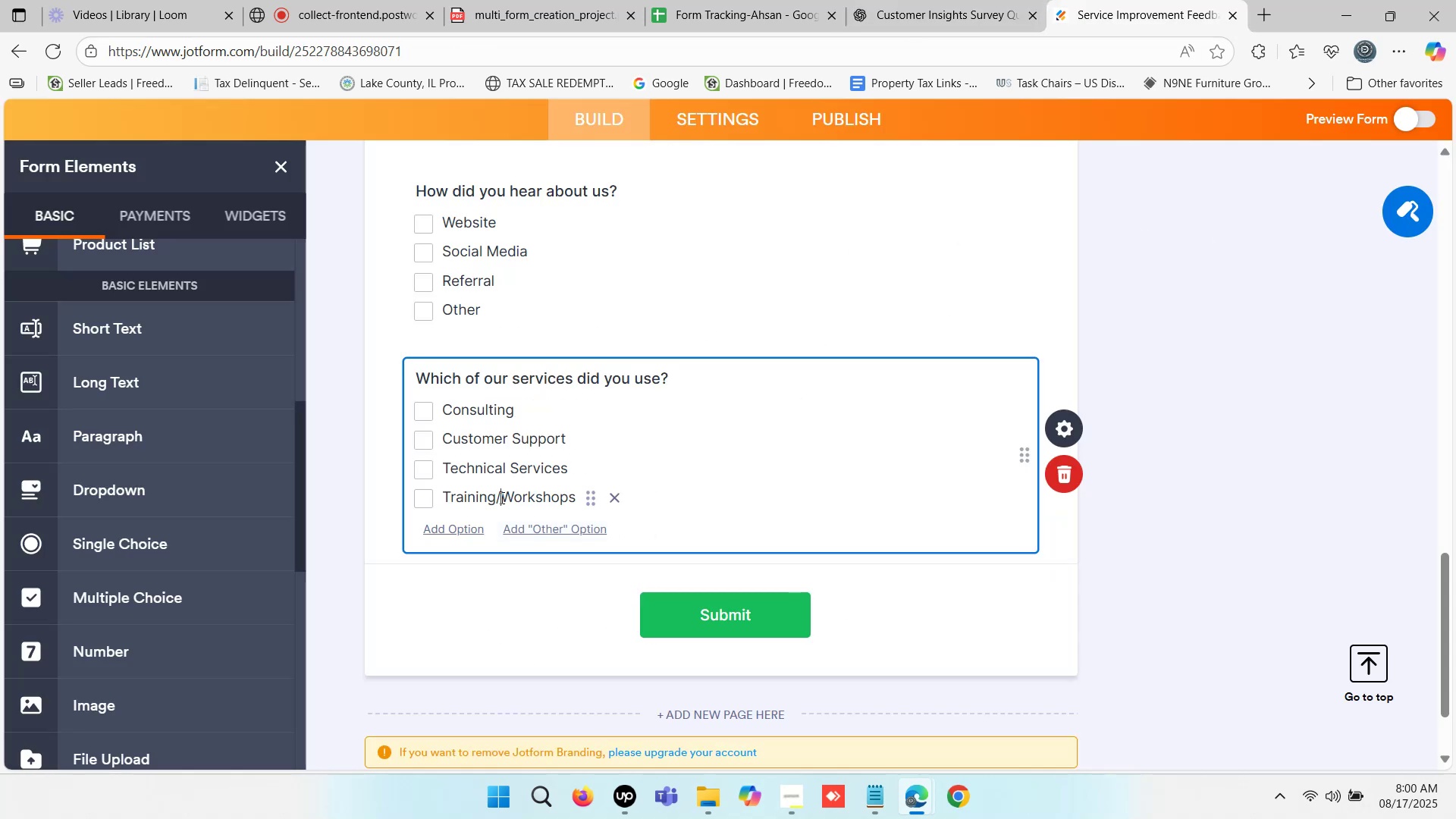 
left_click([500, 497])
 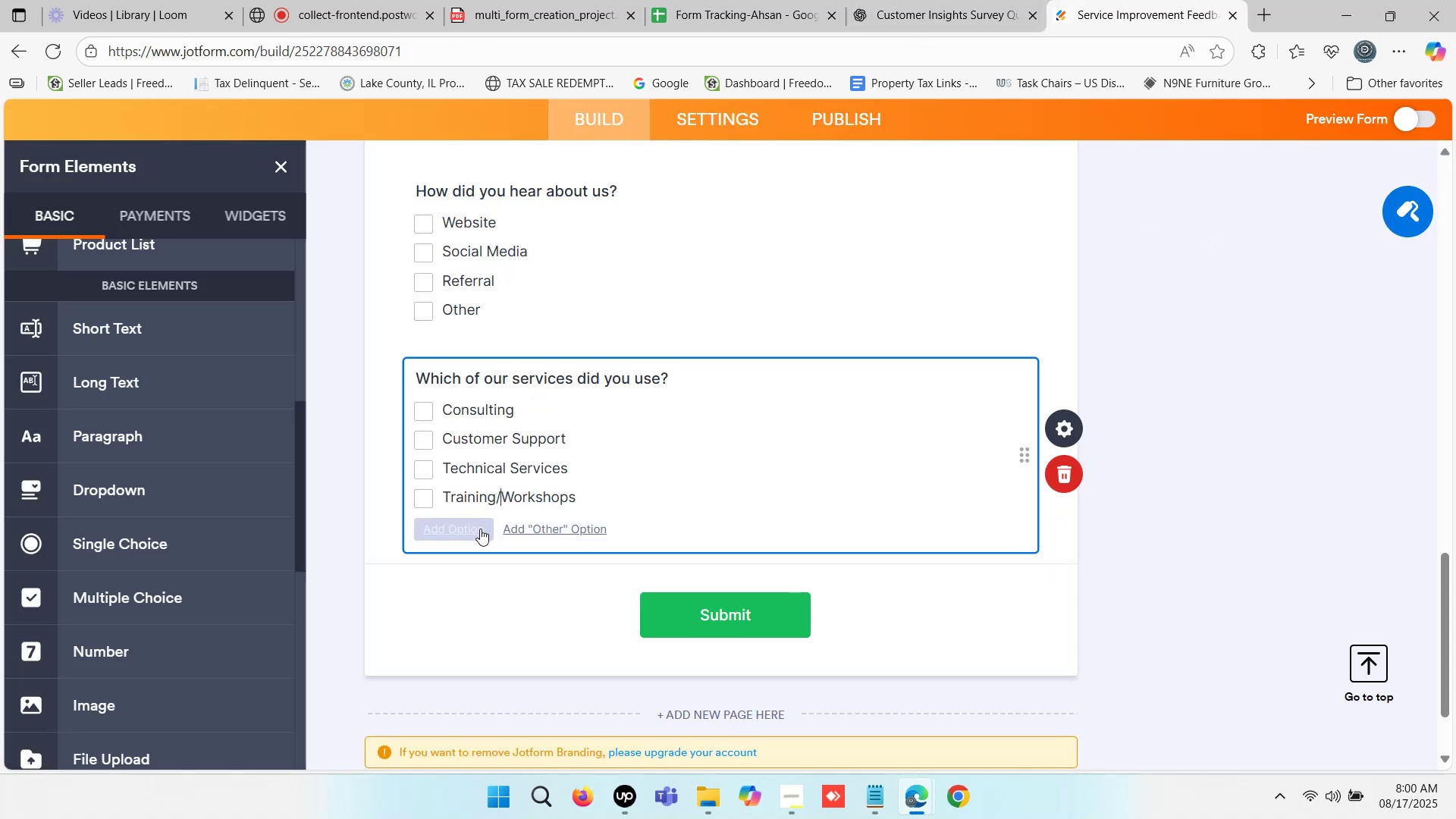 
left_click([464, 531])
 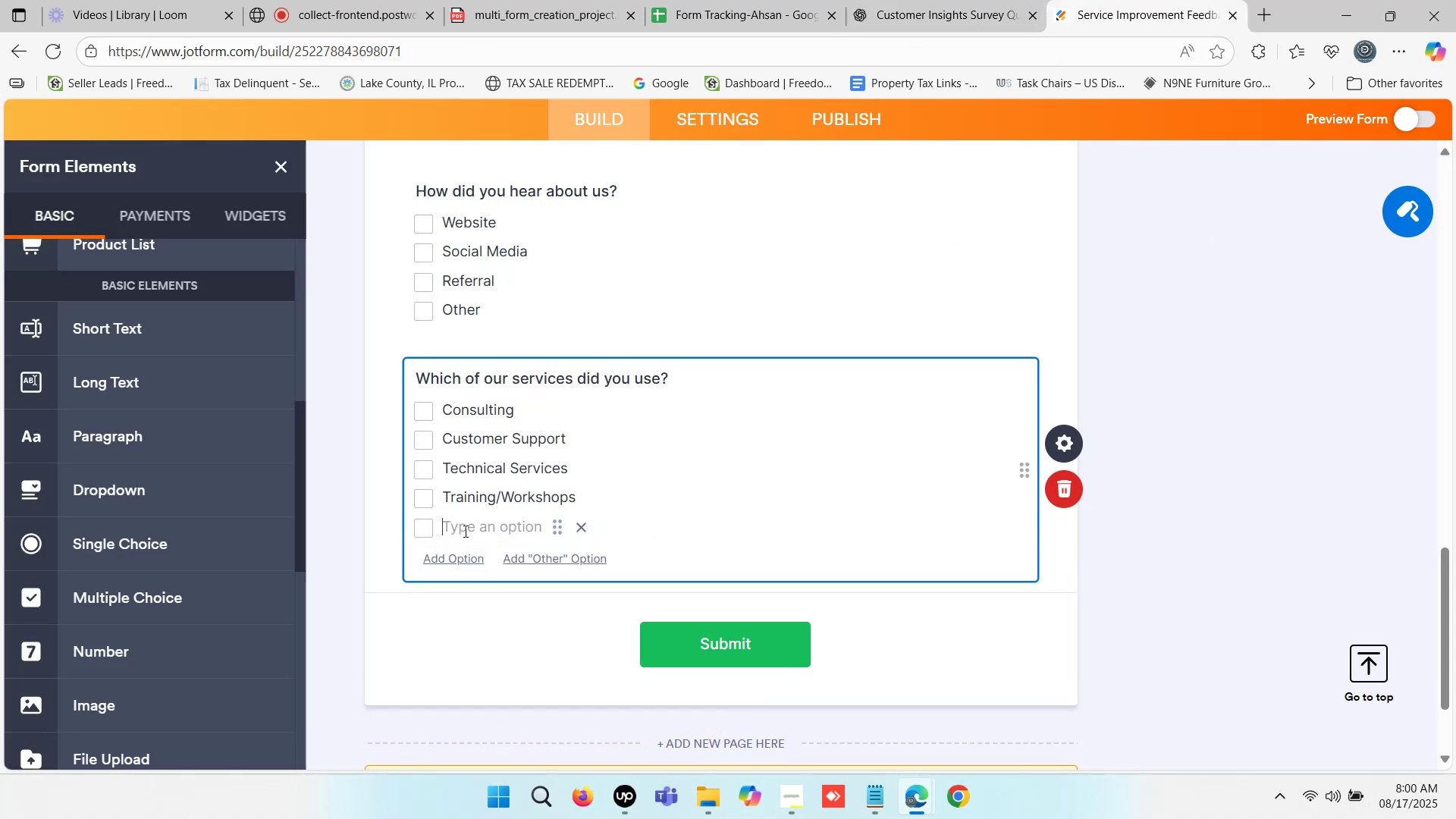 
key(Control+V)
 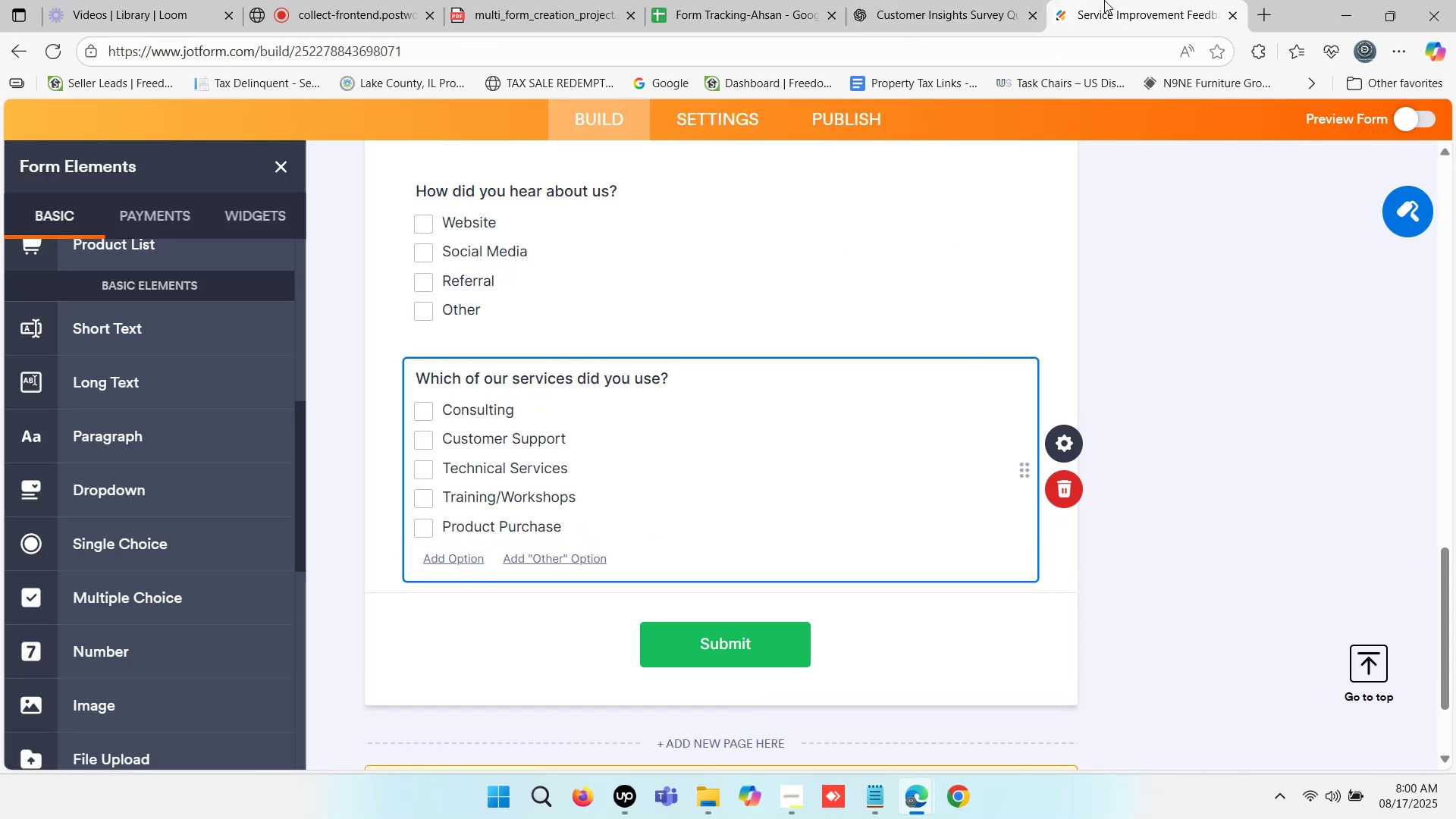 
double_click([950, 0])
 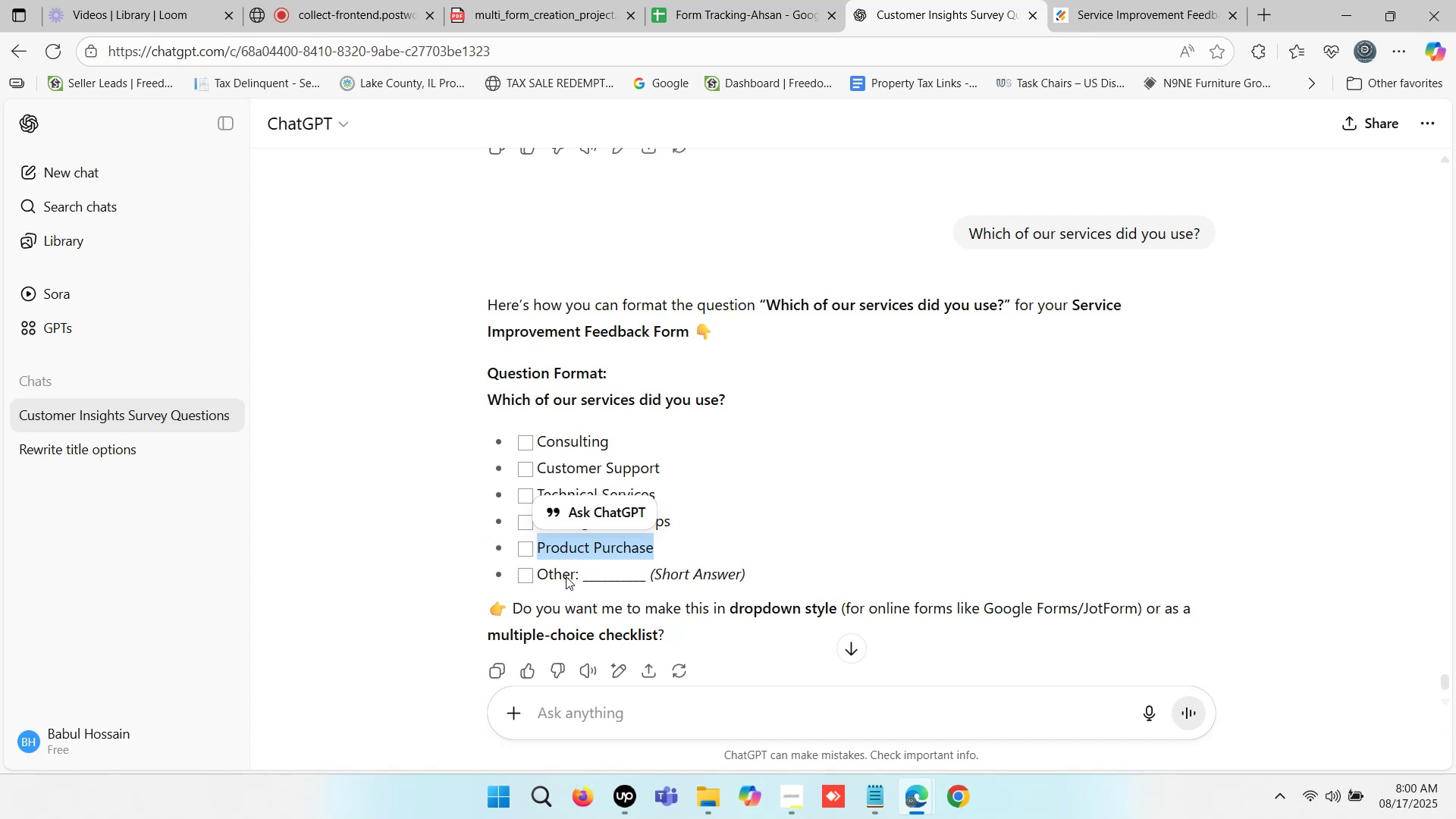 
double_click([563, 574])
 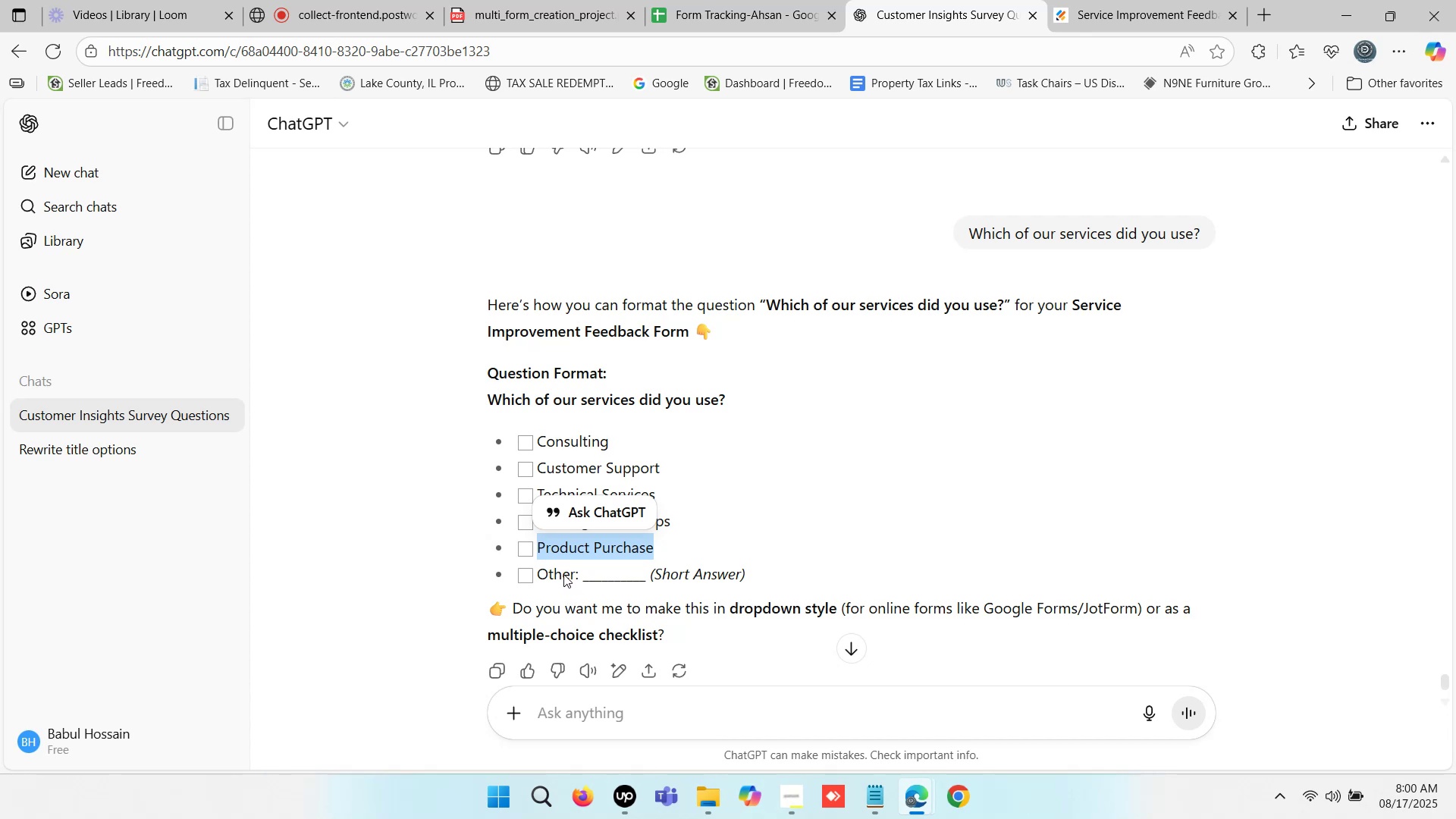 
triple_click([563, 574])
 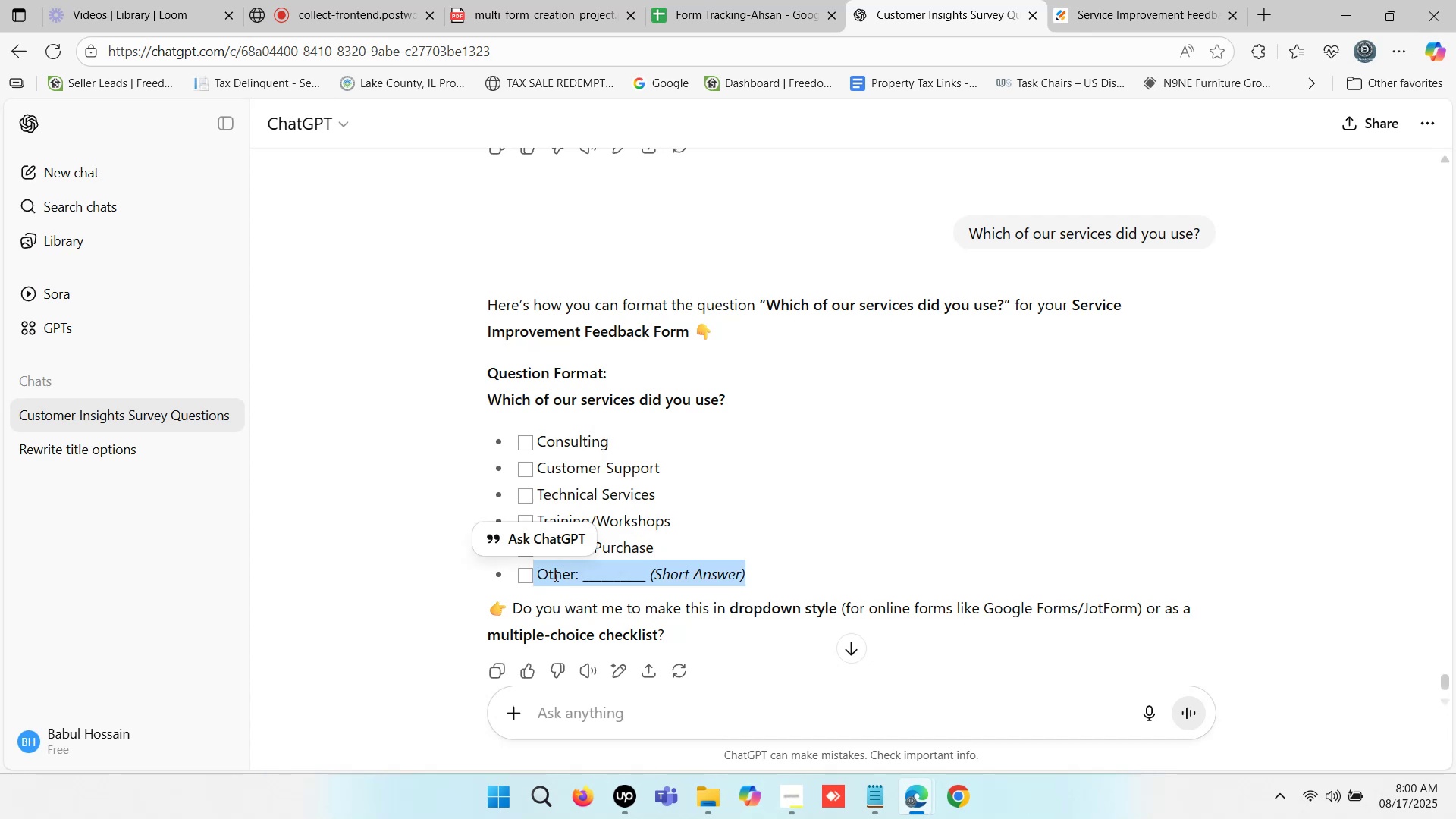 
left_click([560, 579])
 